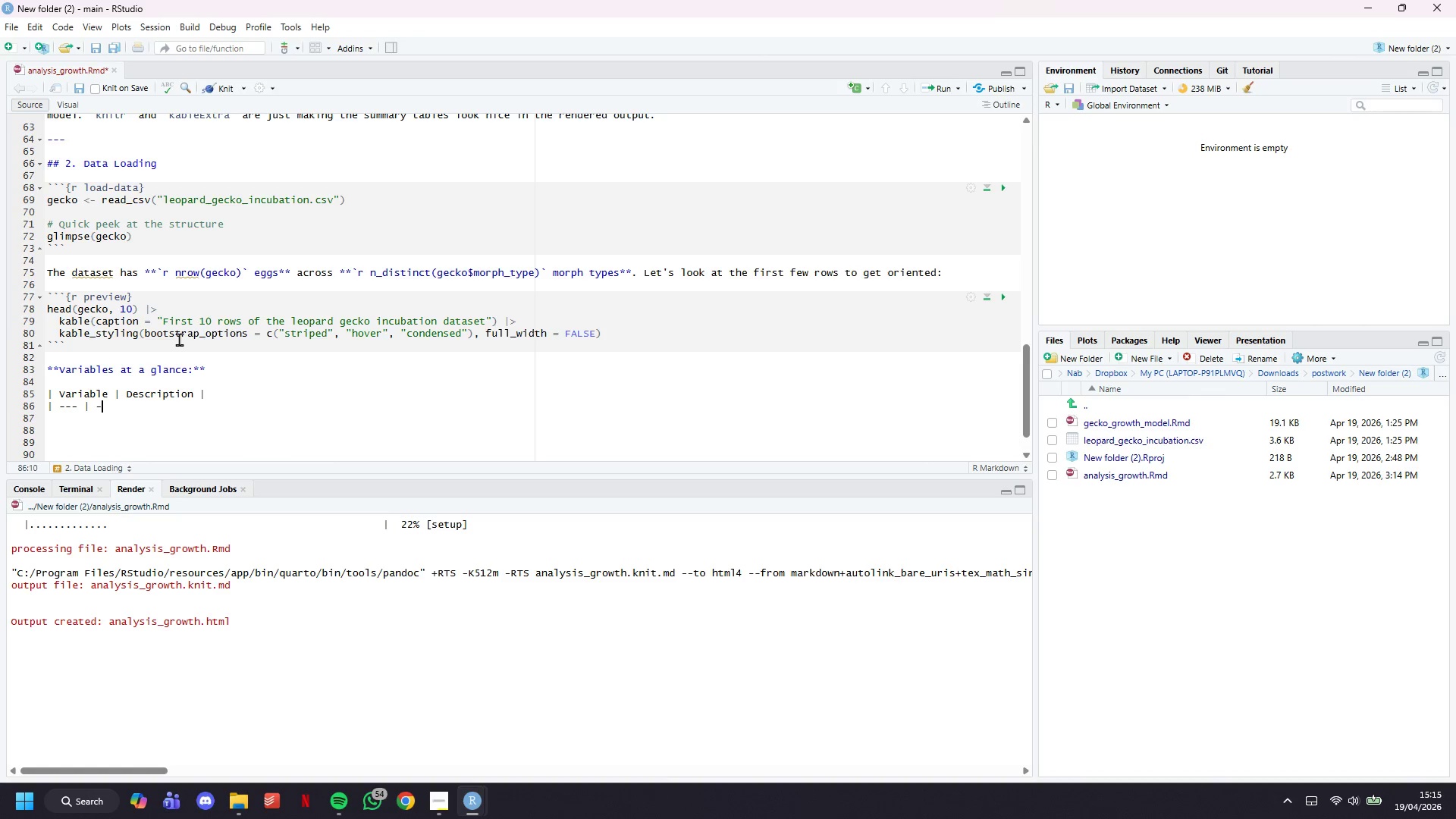 
key(Minus)
 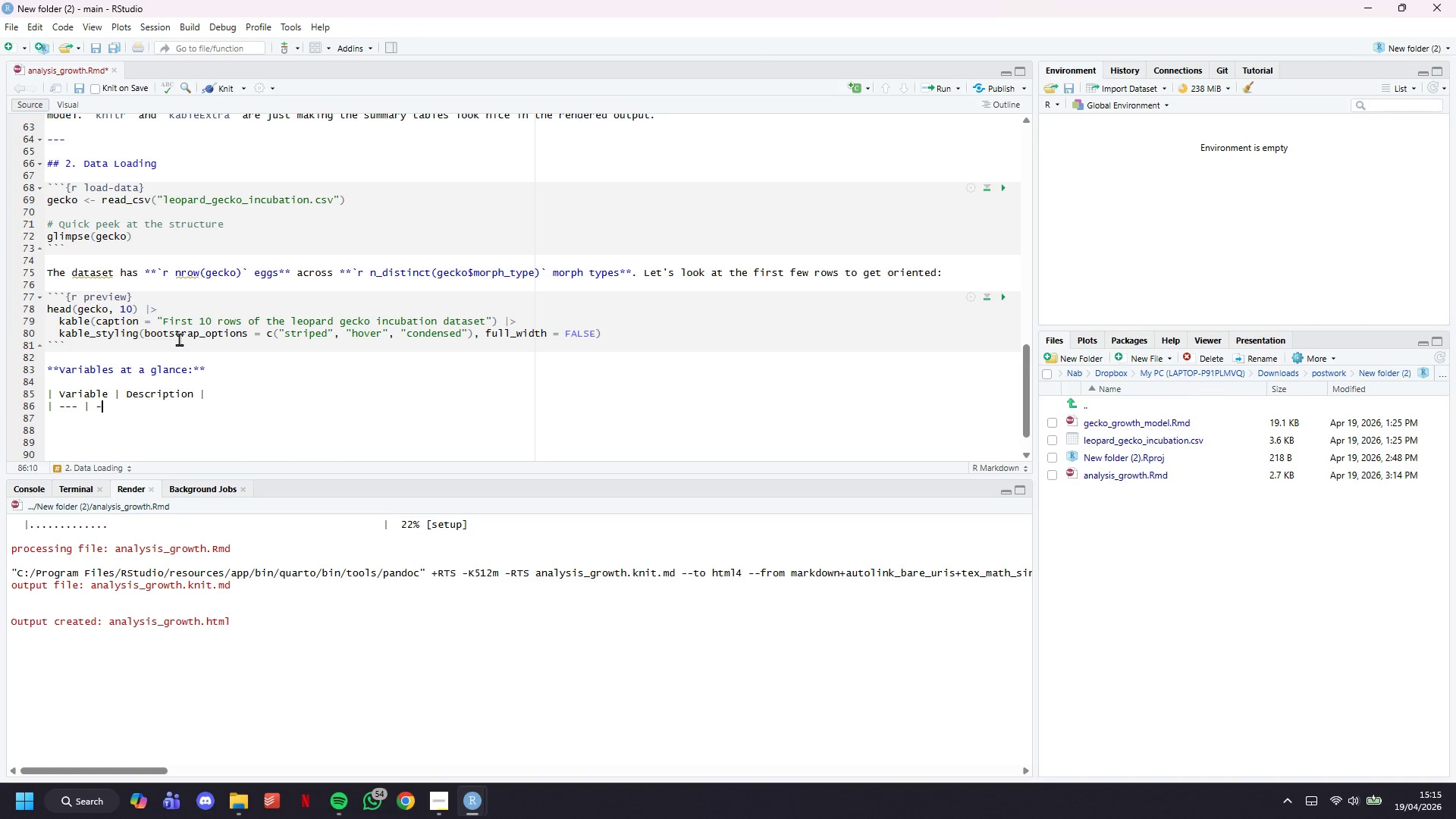 
key(Minus)
 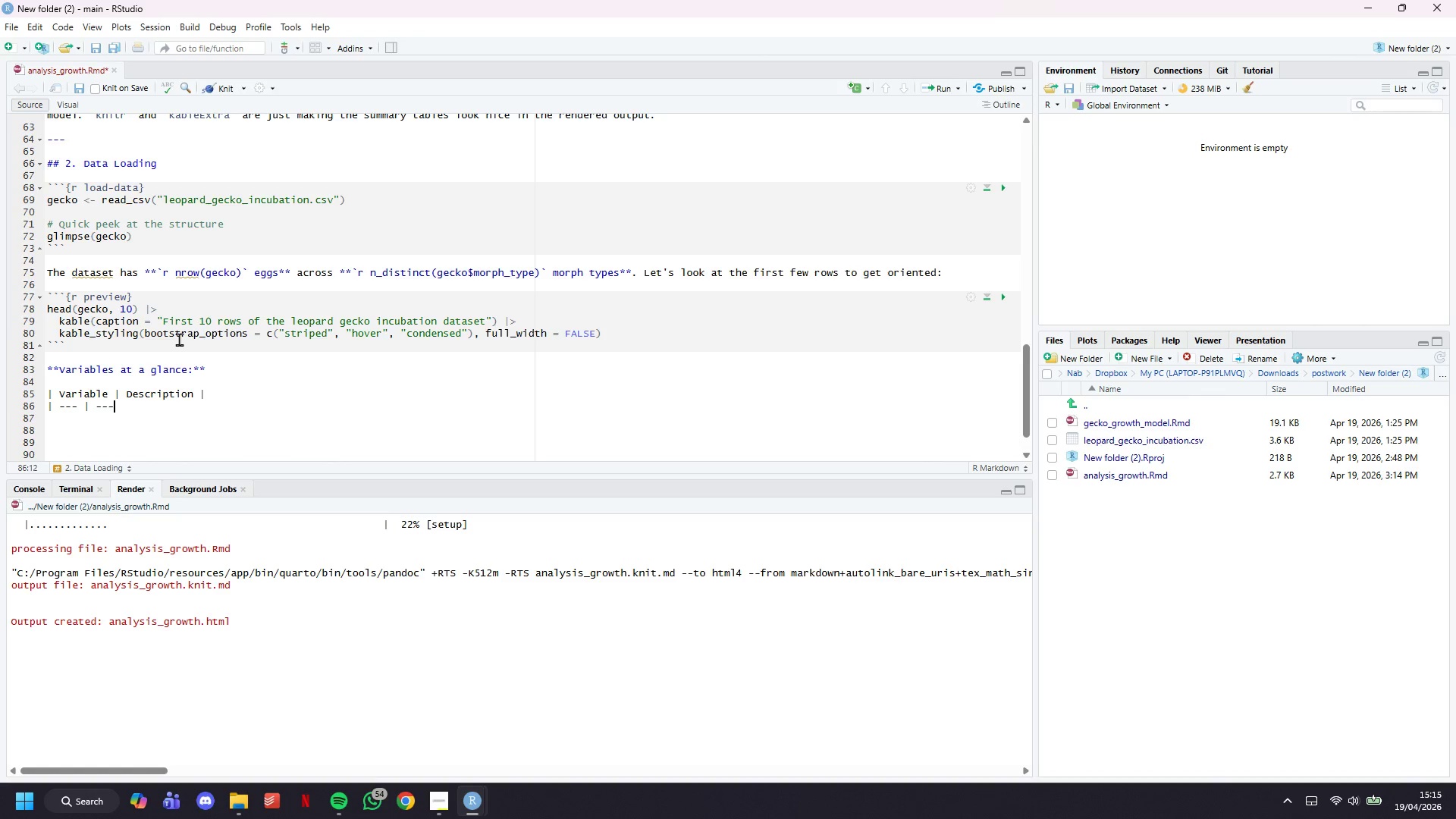 
key(Minus)
 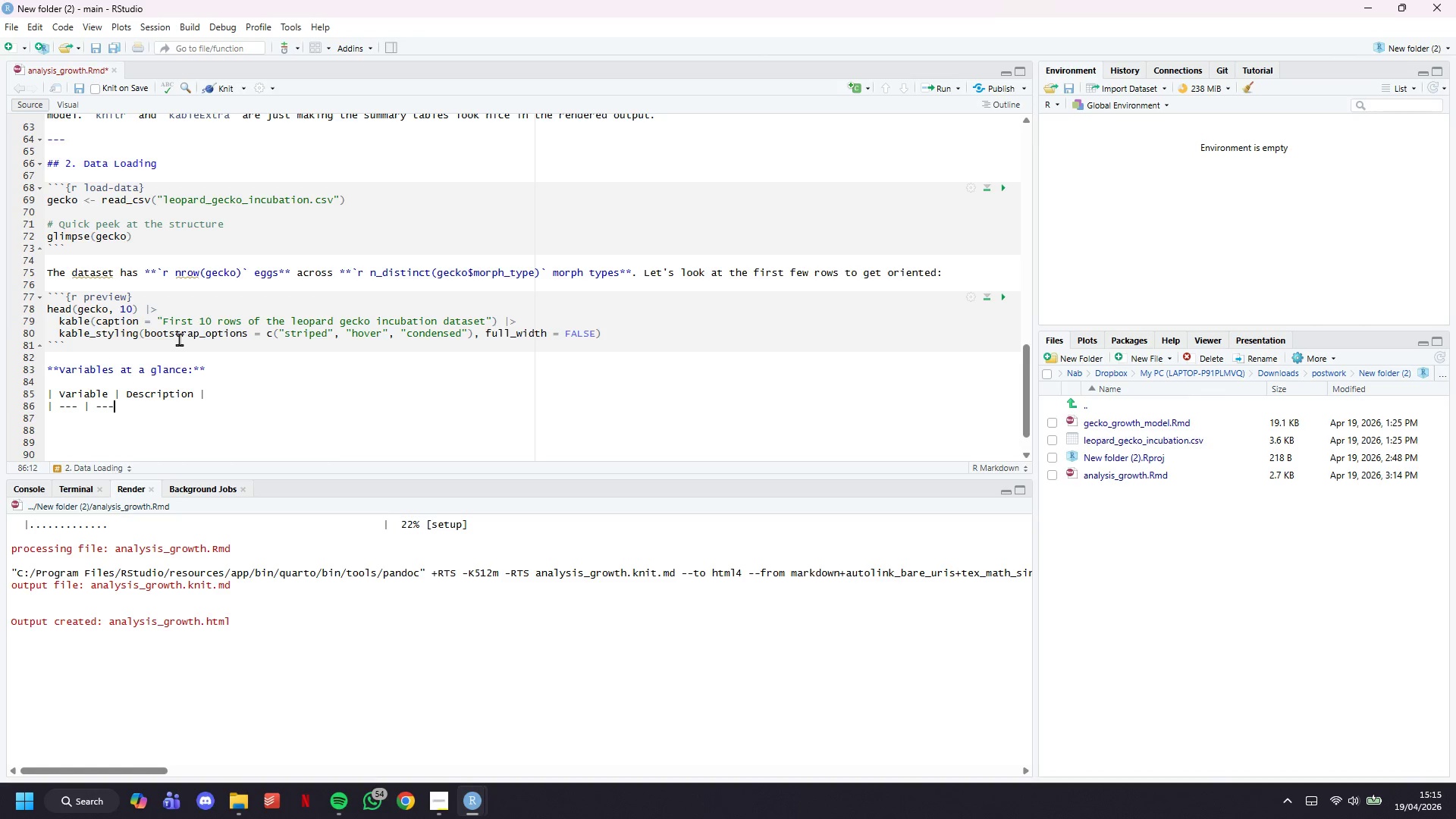 
key(Space)
 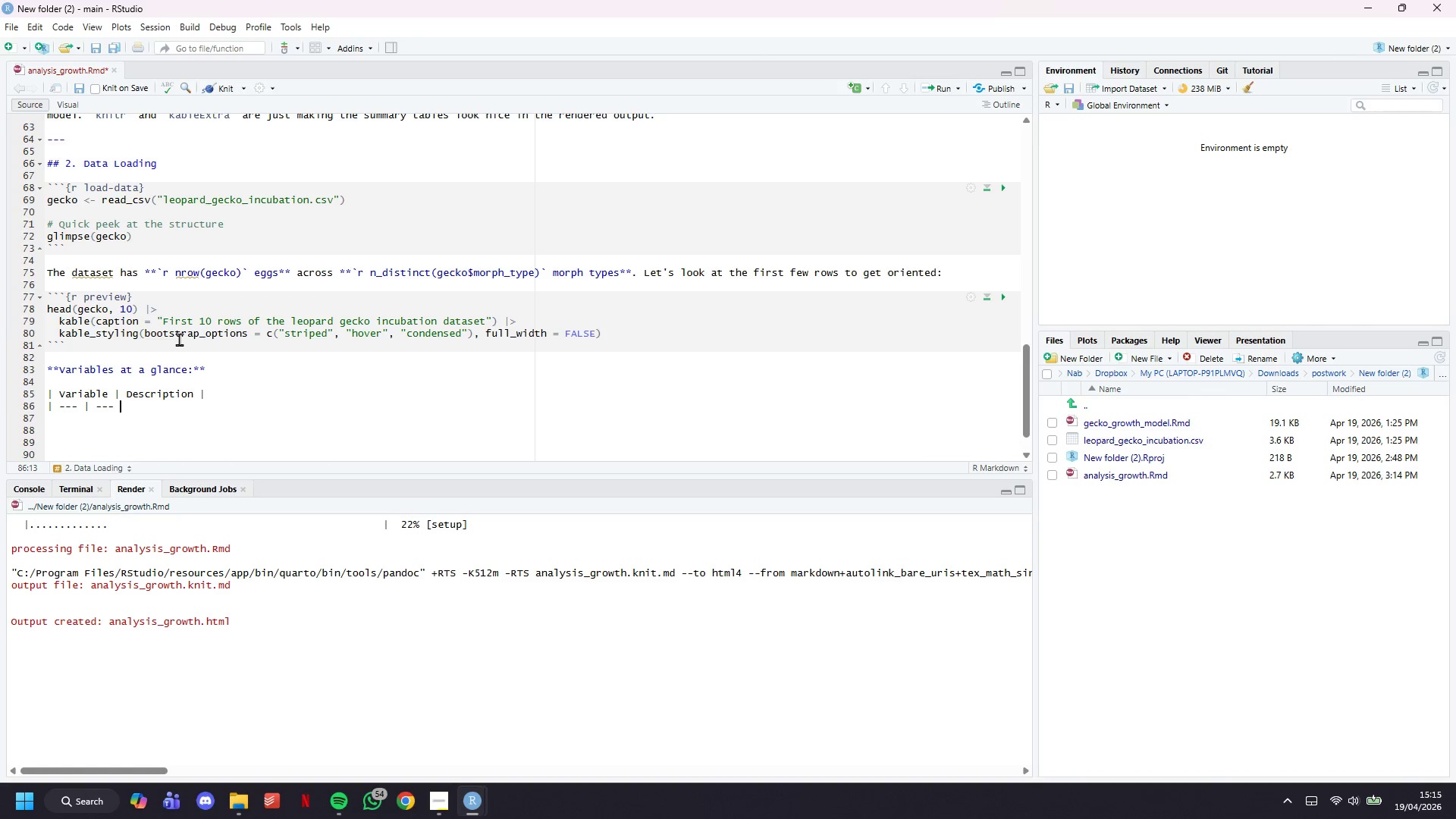 
key(Shift+Backslash)
 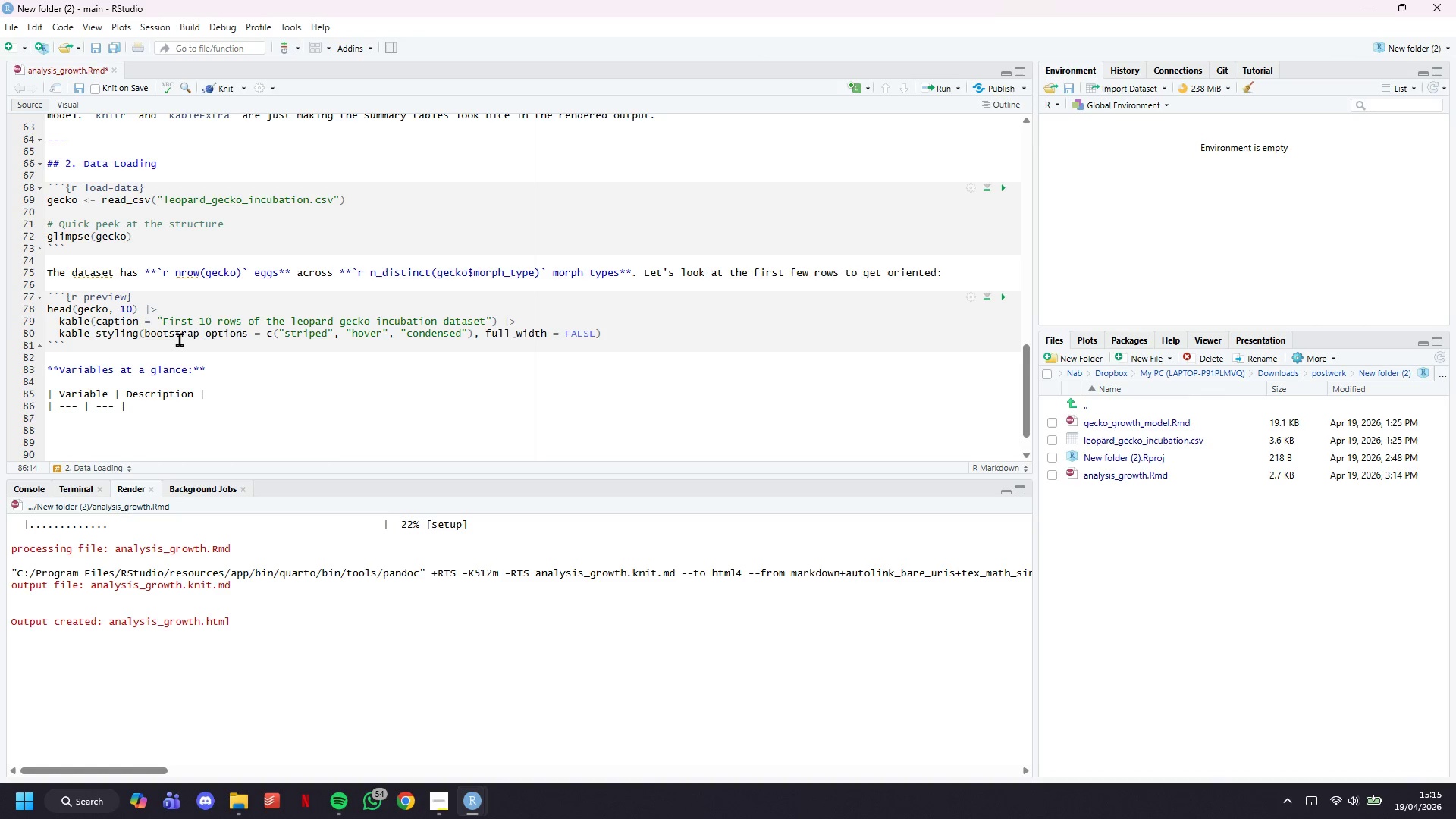 
key(ArrowLeft)
 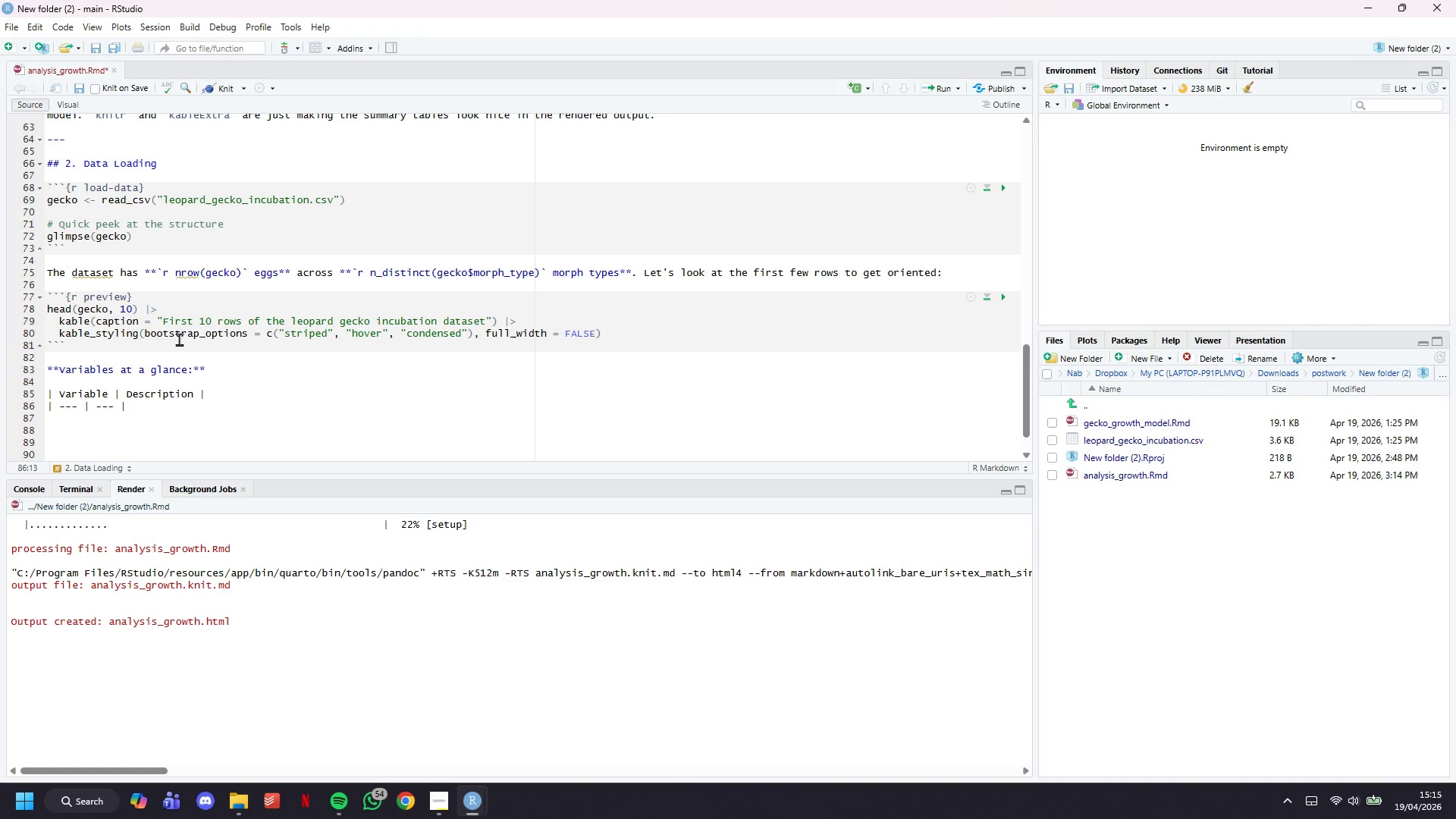 
key(Backspace)
 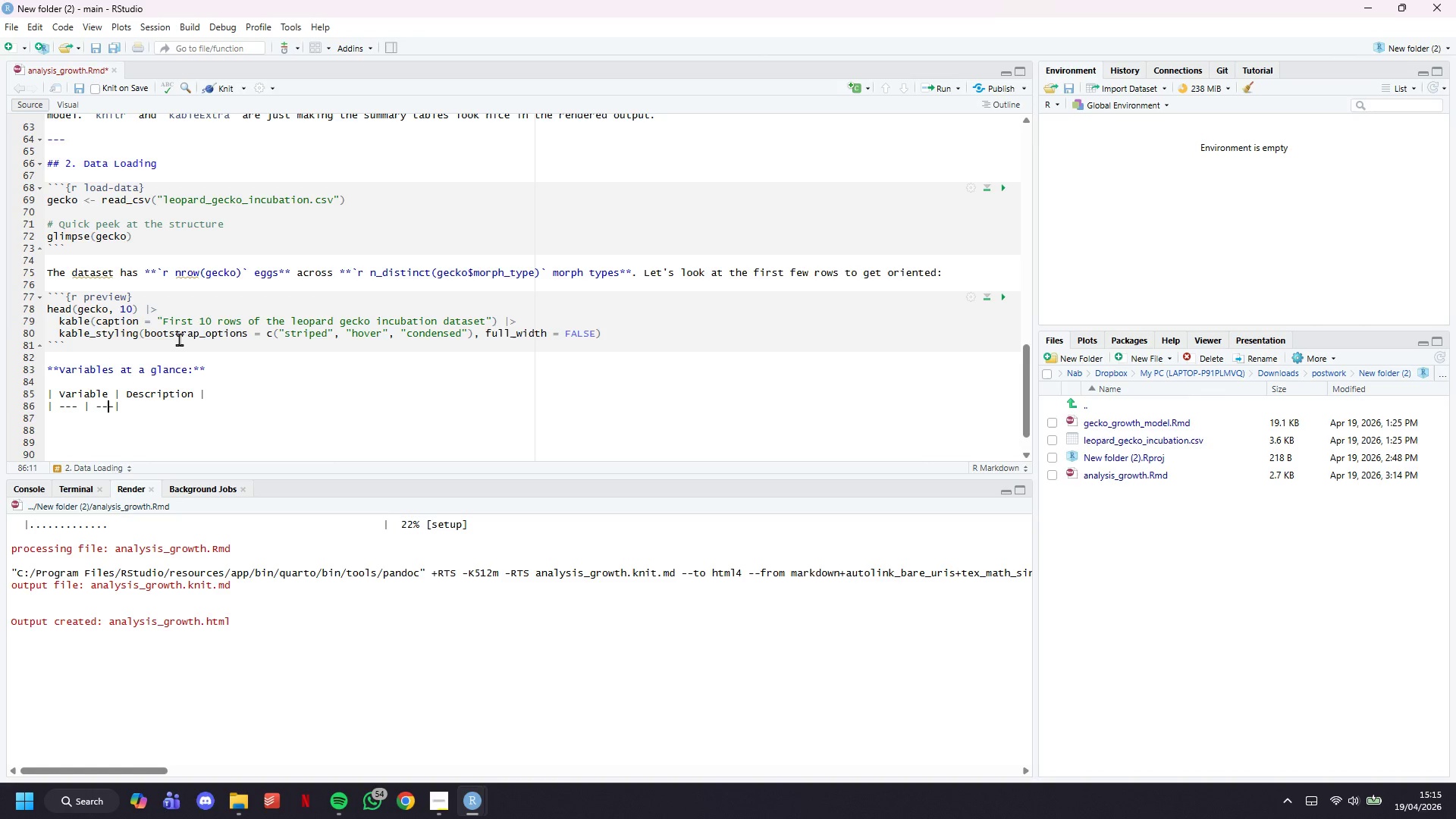 
key(ArrowLeft)
 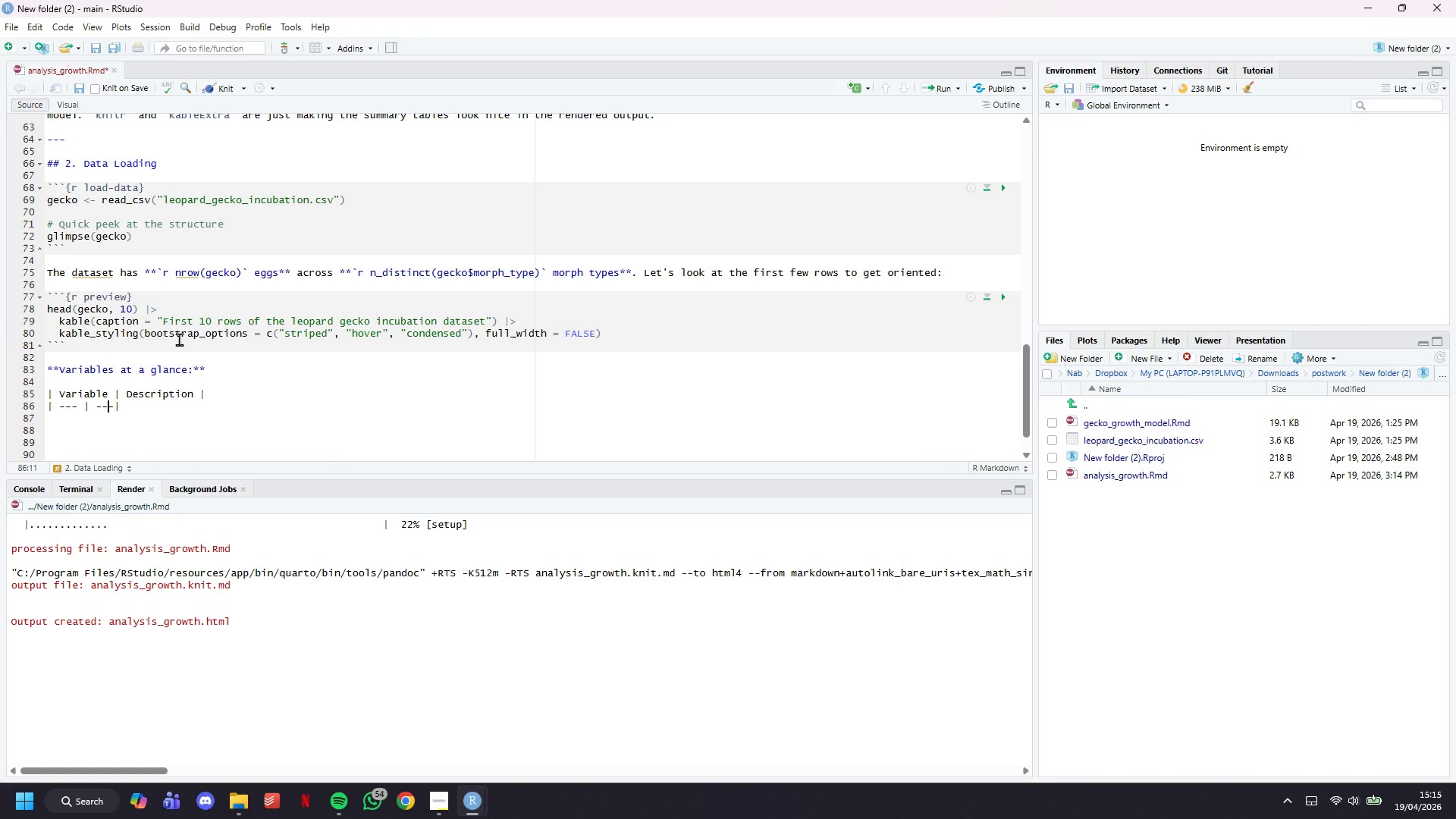 
key(ArrowLeft)
 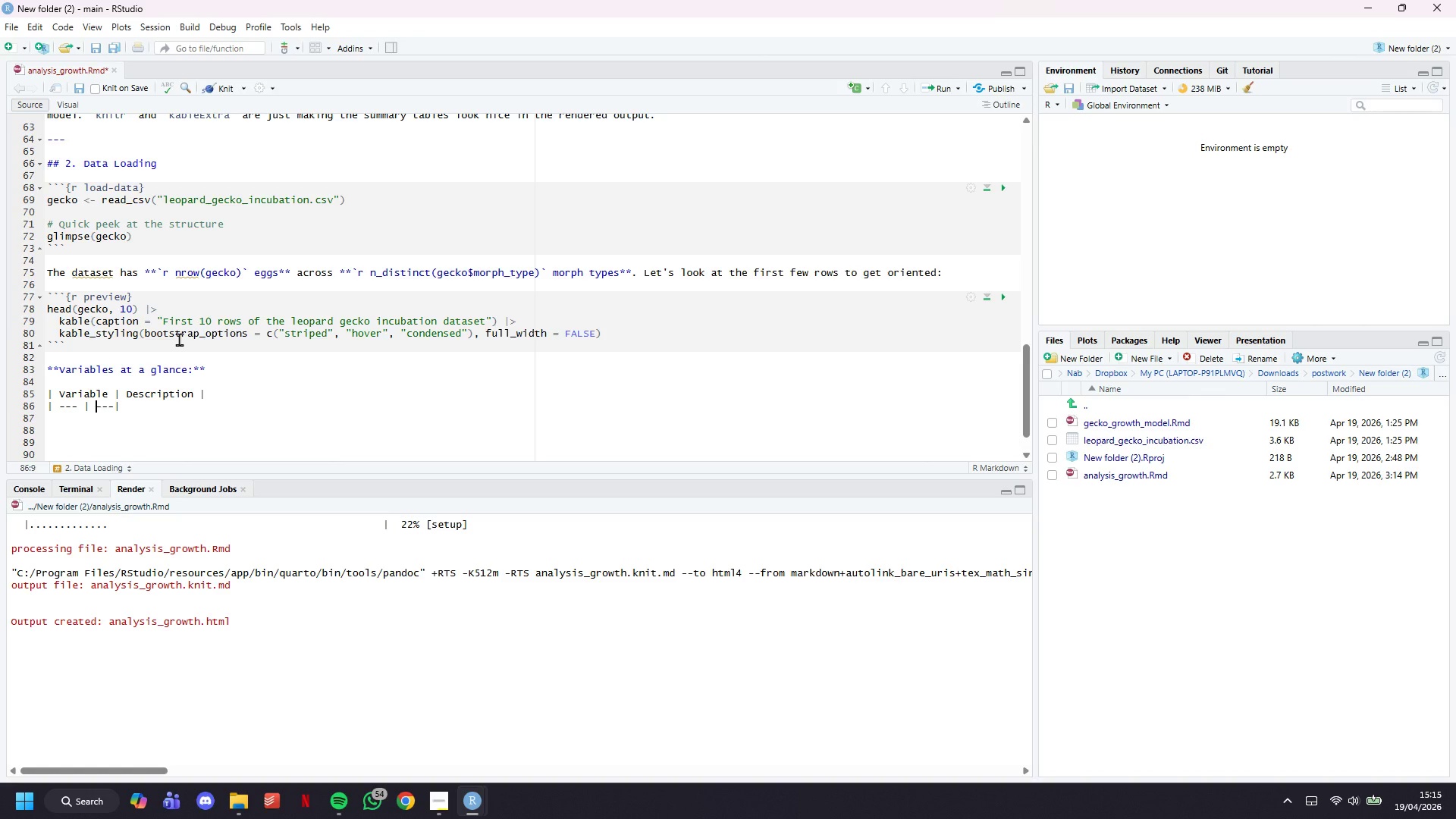 
key(ArrowLeft)
 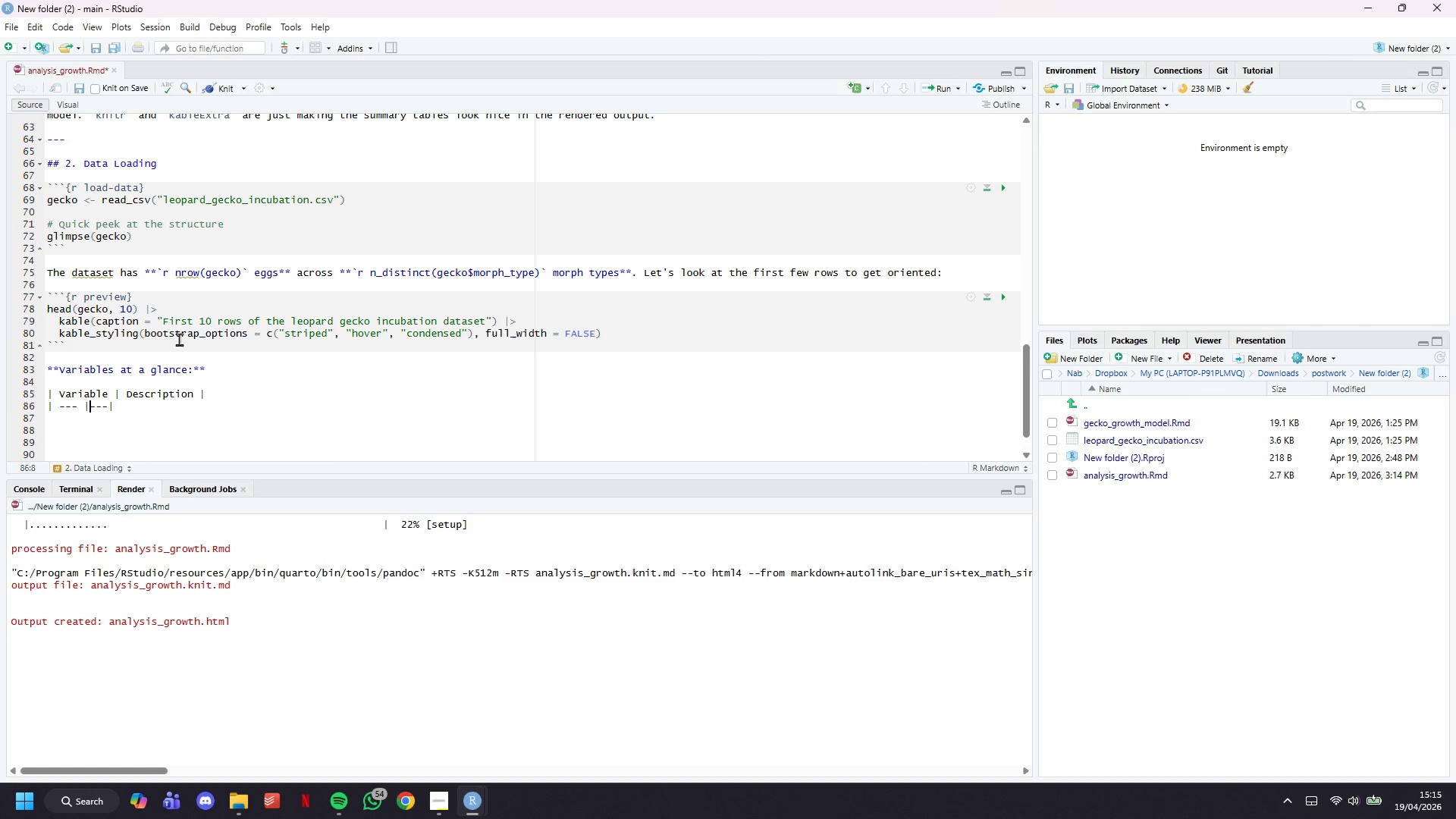 
key(Backspace)
 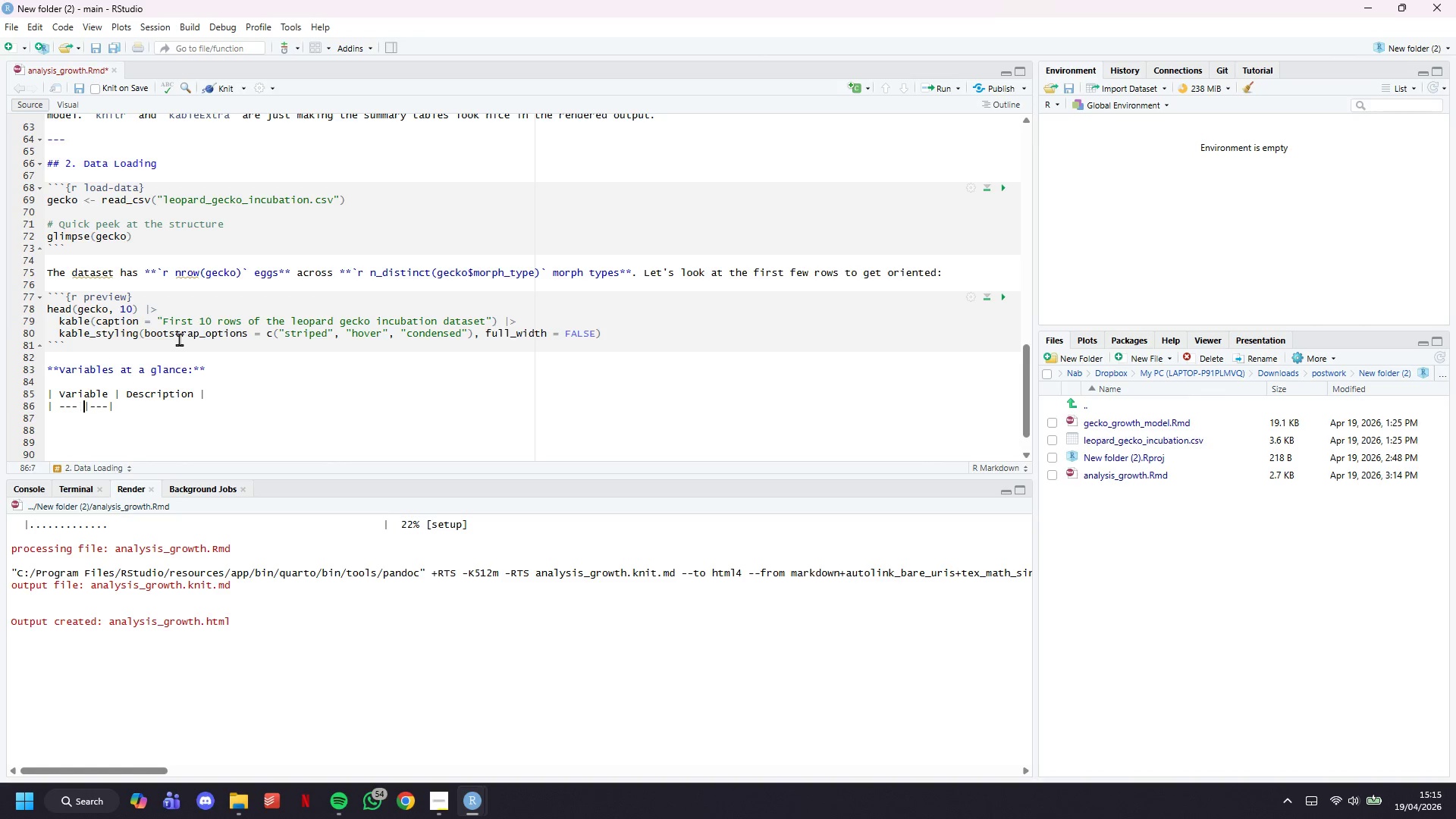 
key(ArrowLeft)
 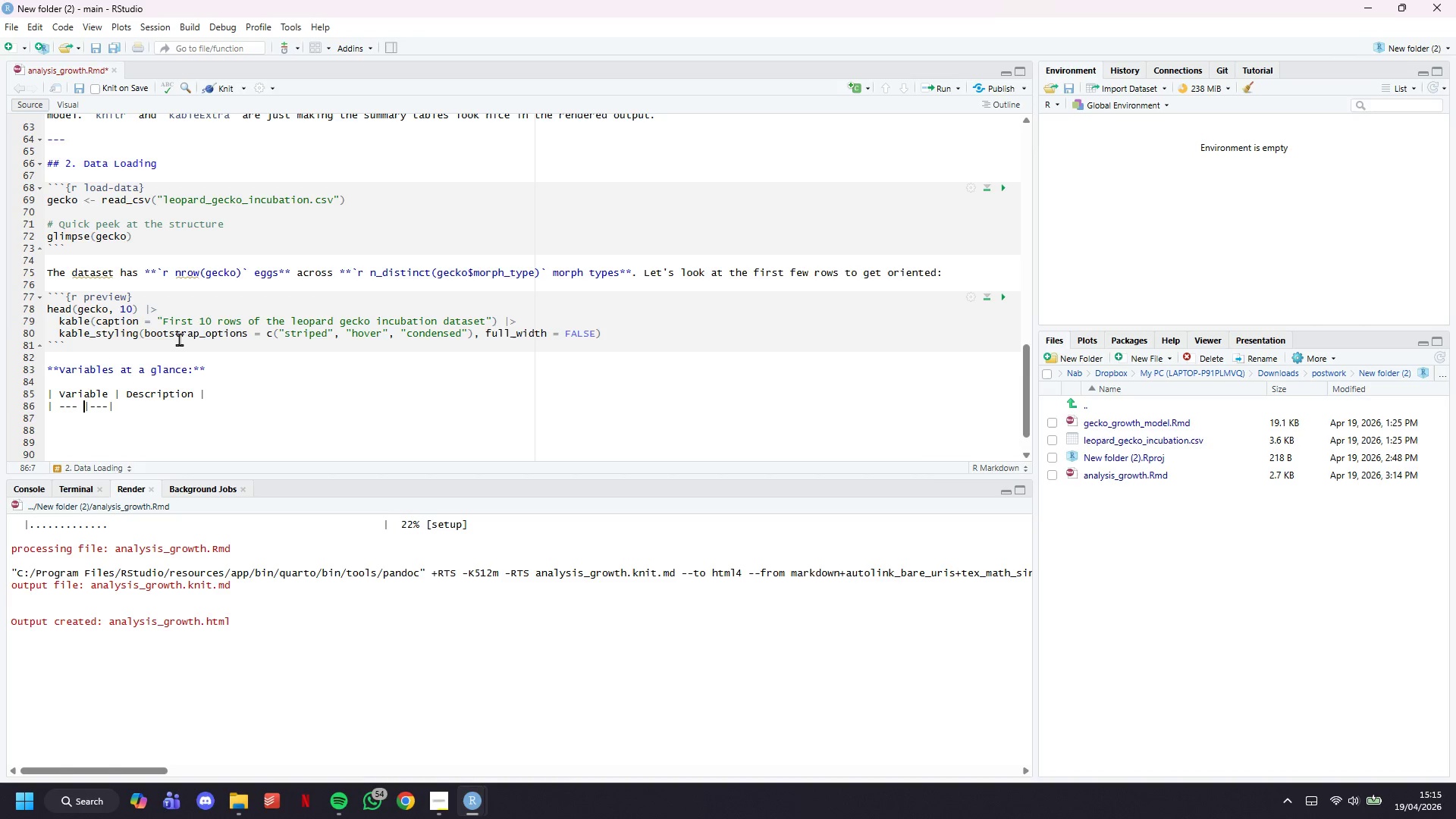 
key(Backspace)
 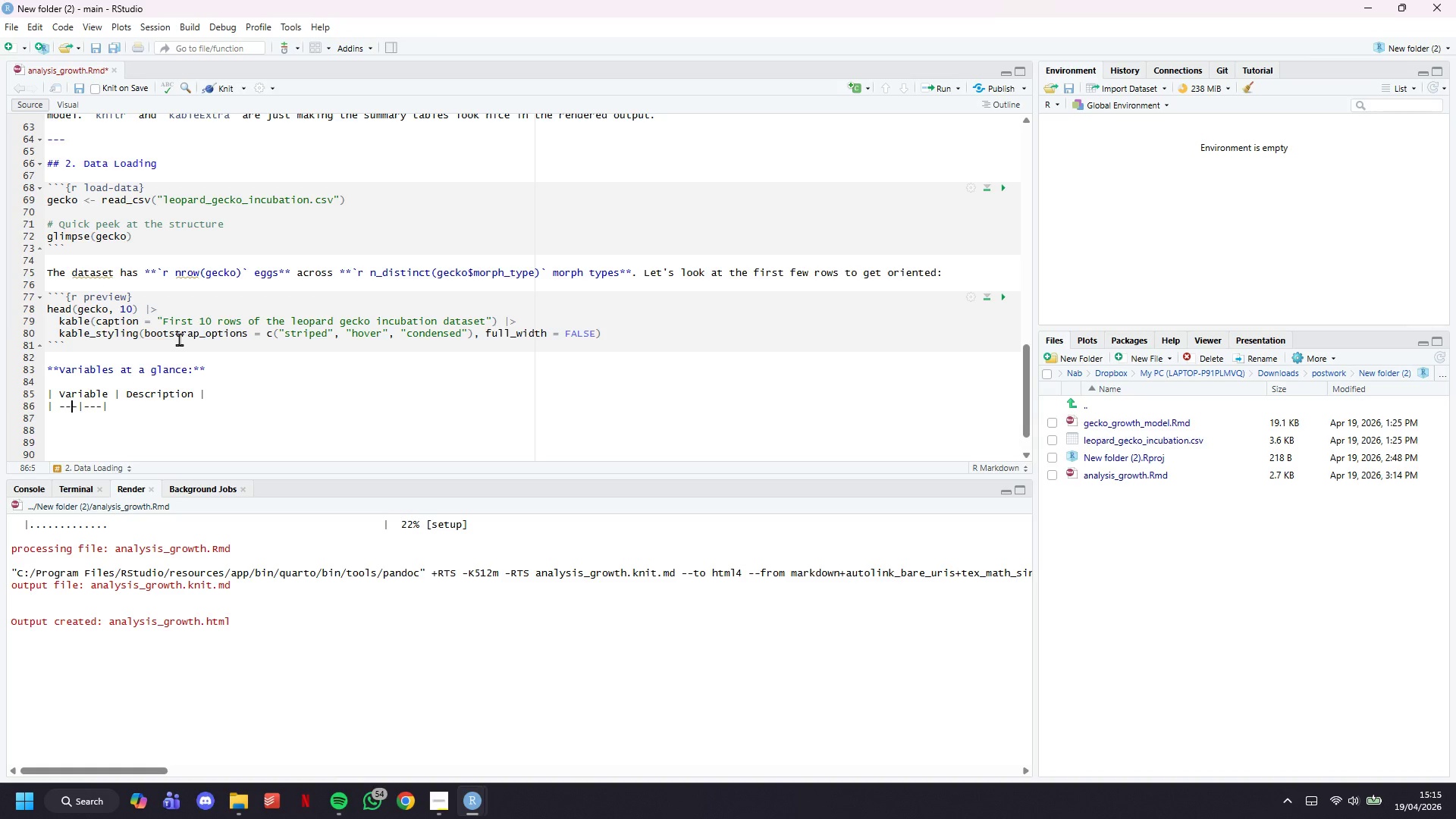 
key(ArrowLeft)
 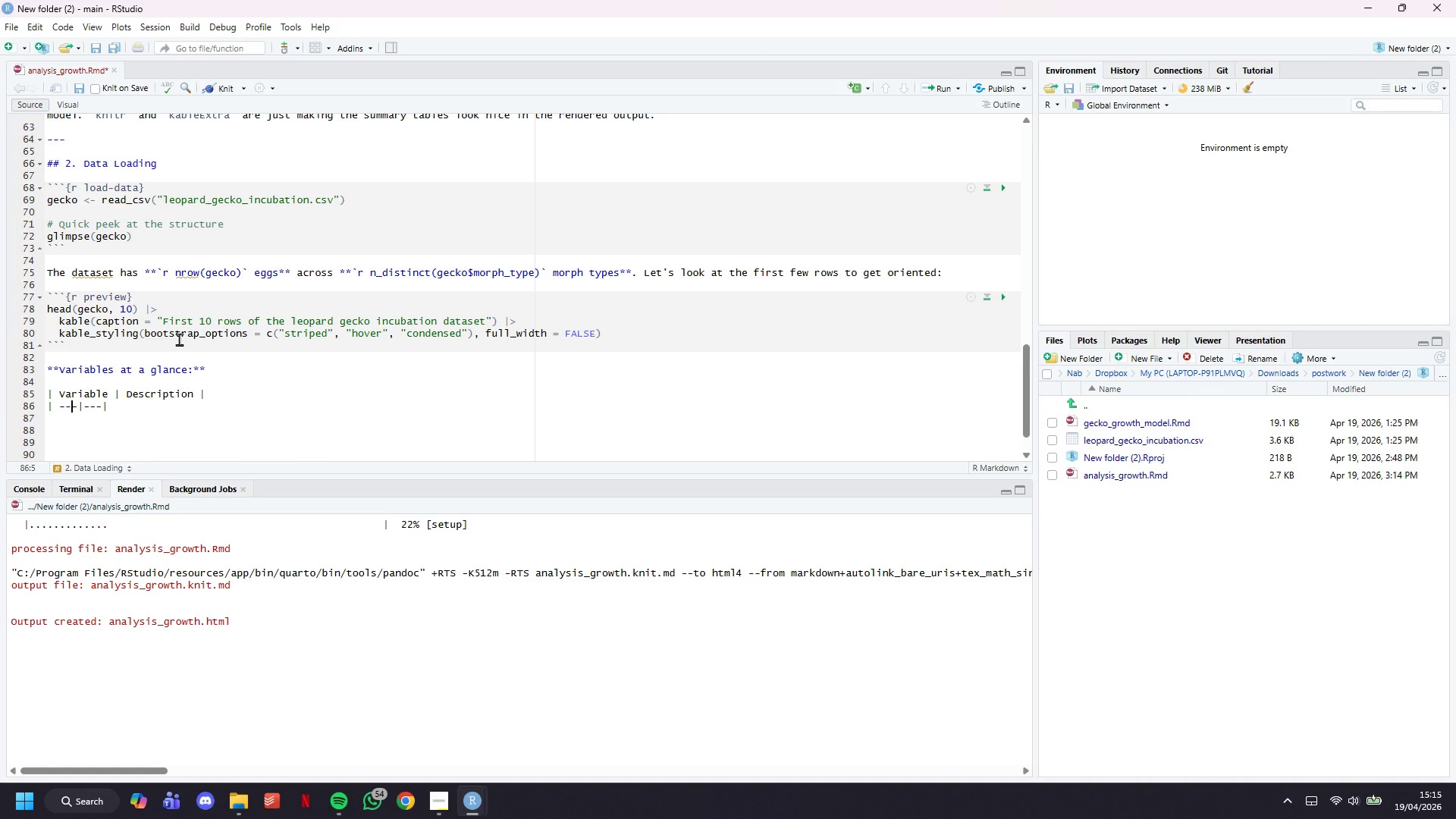 
key(ArrowLeft)
 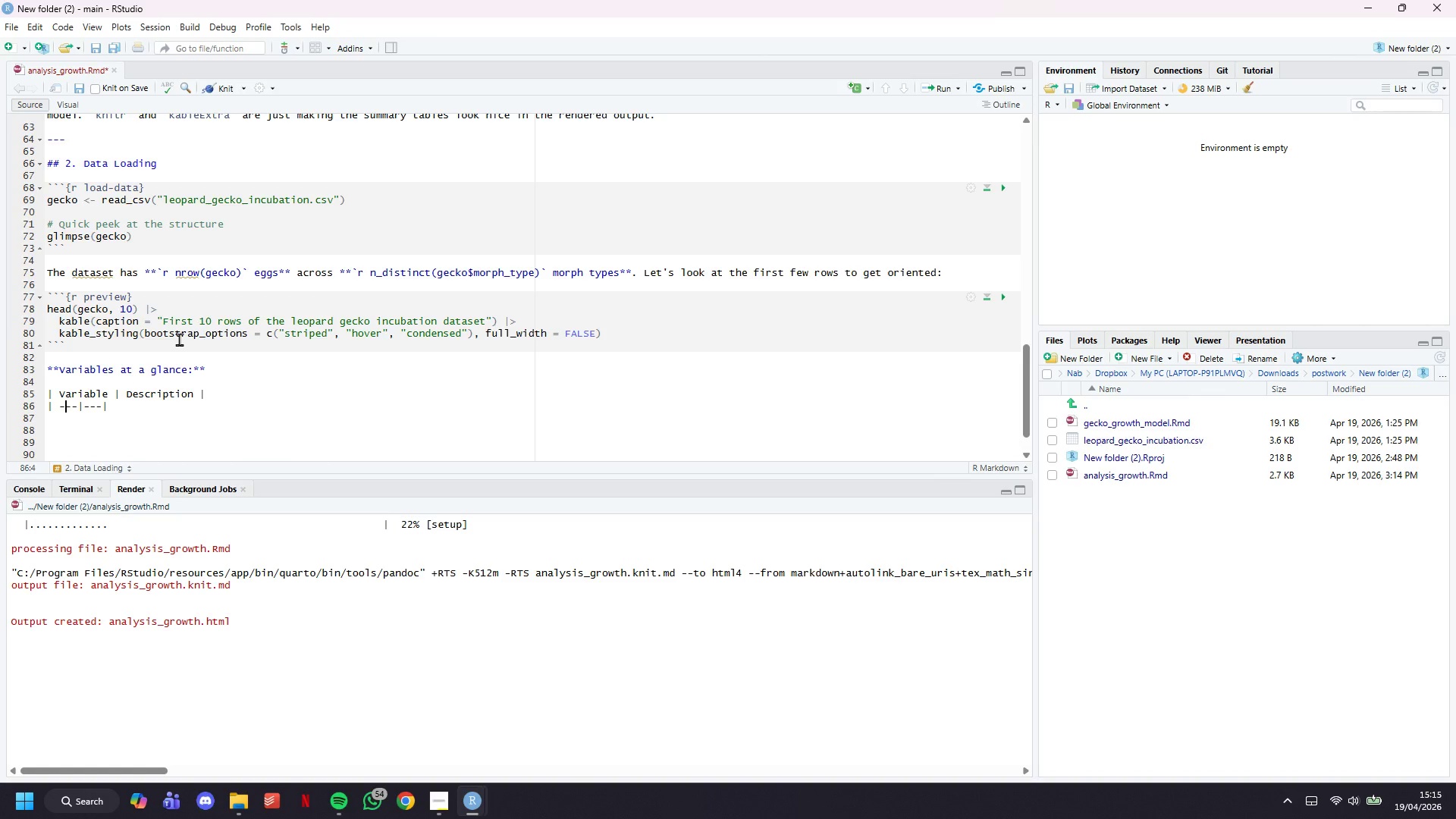 
key(ArrowLeft)
 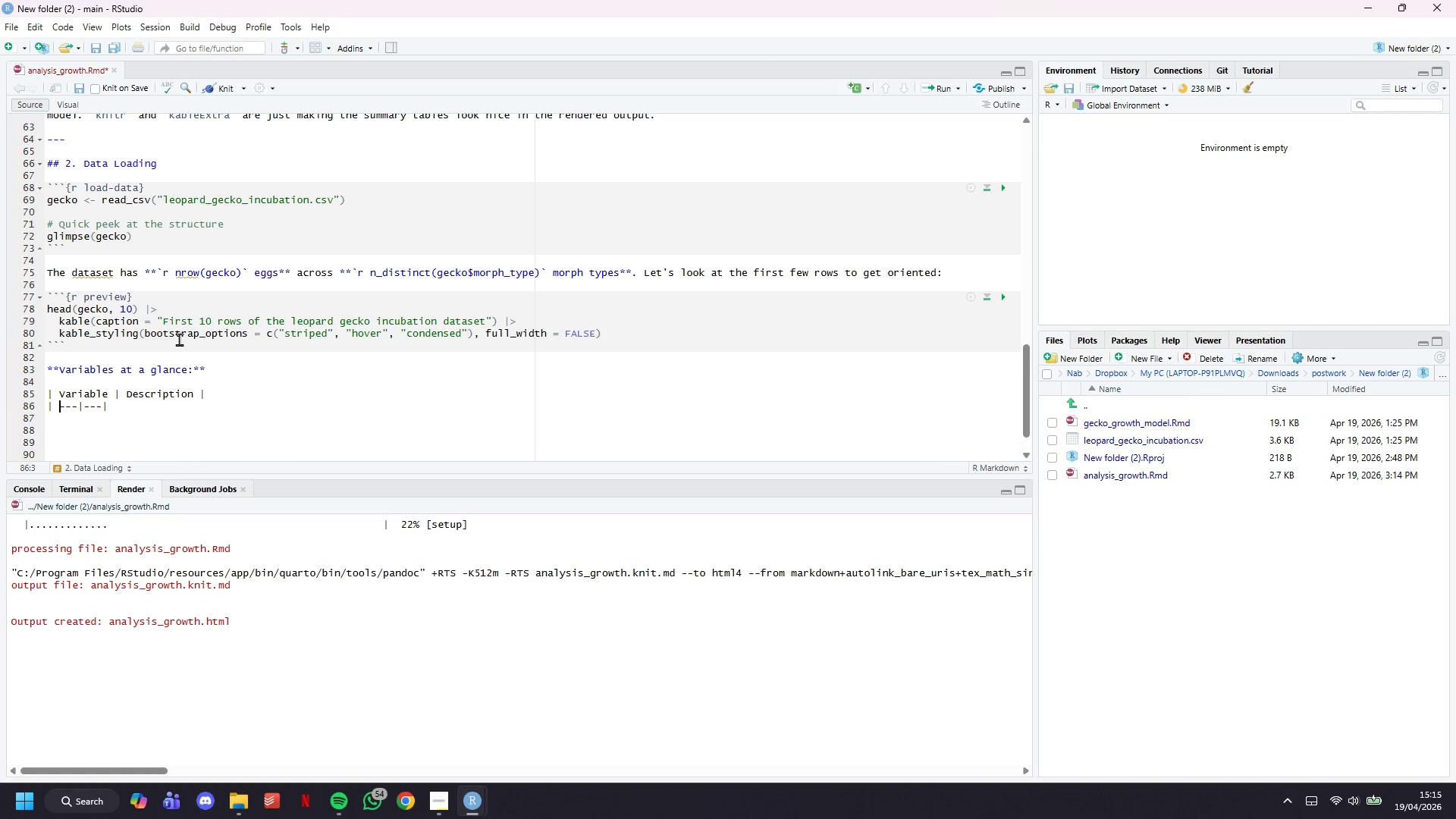 
key(Backspace)
 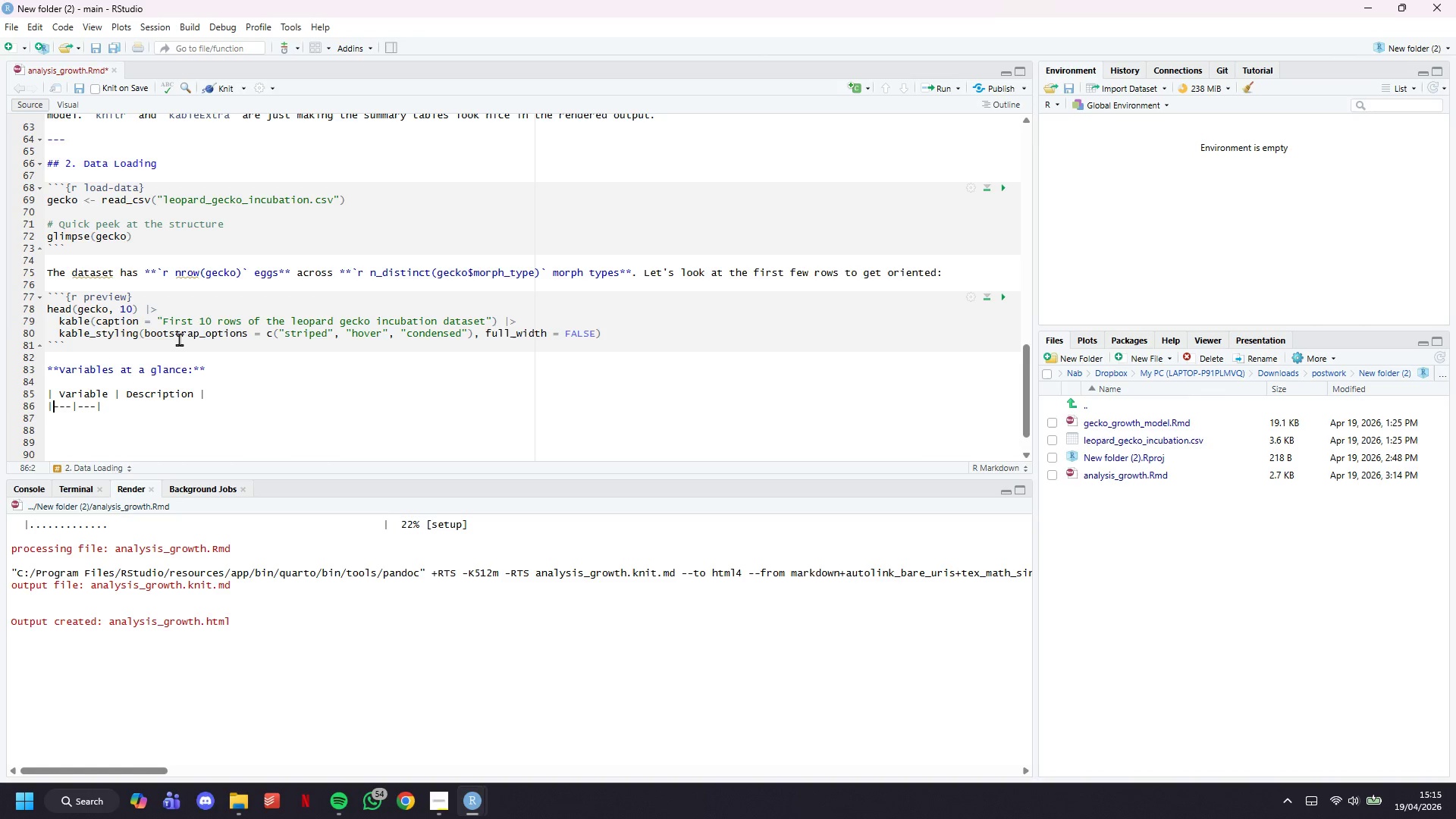 
key(ArrowDown)
 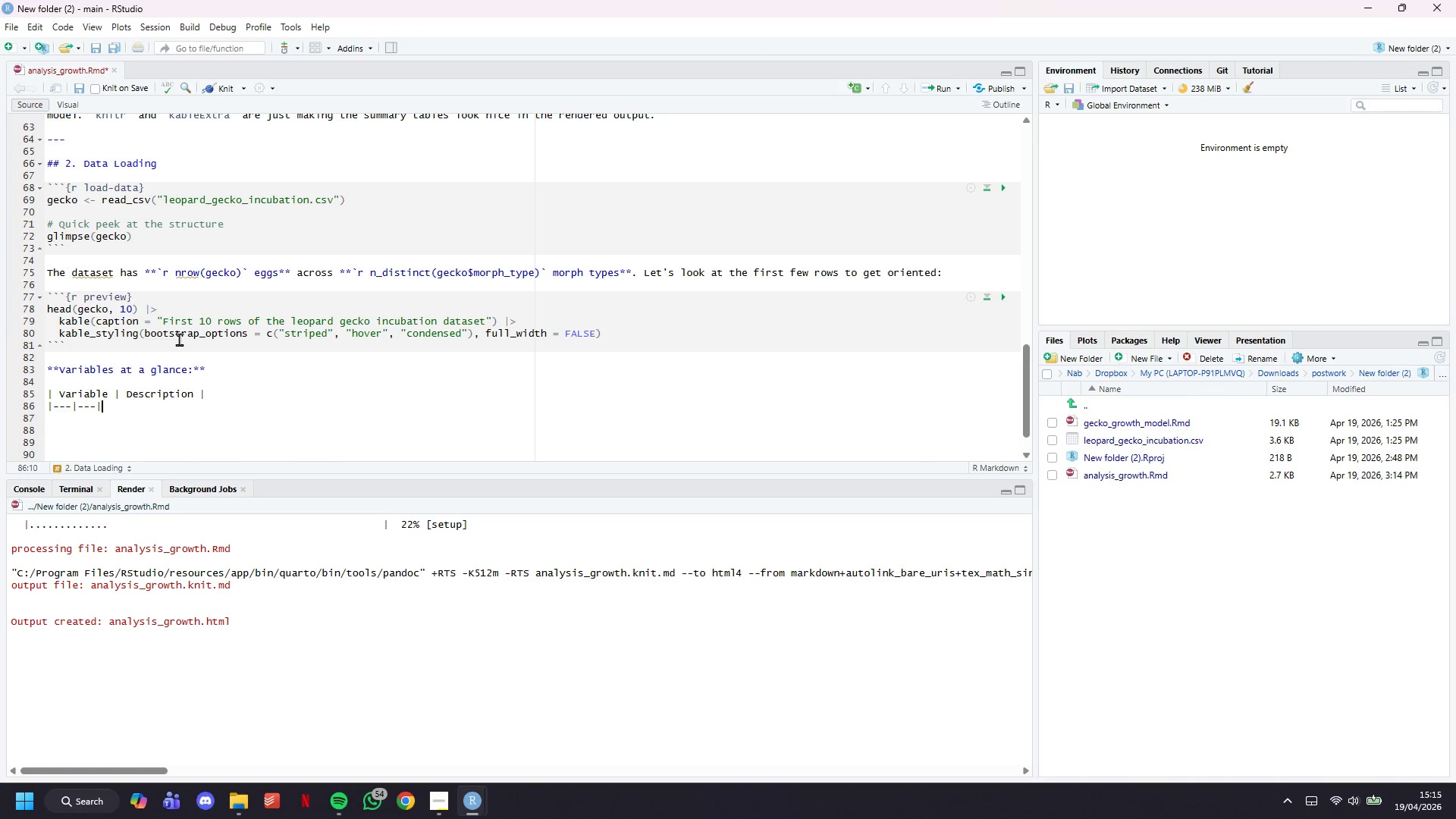 
key(ArrowLeft)
 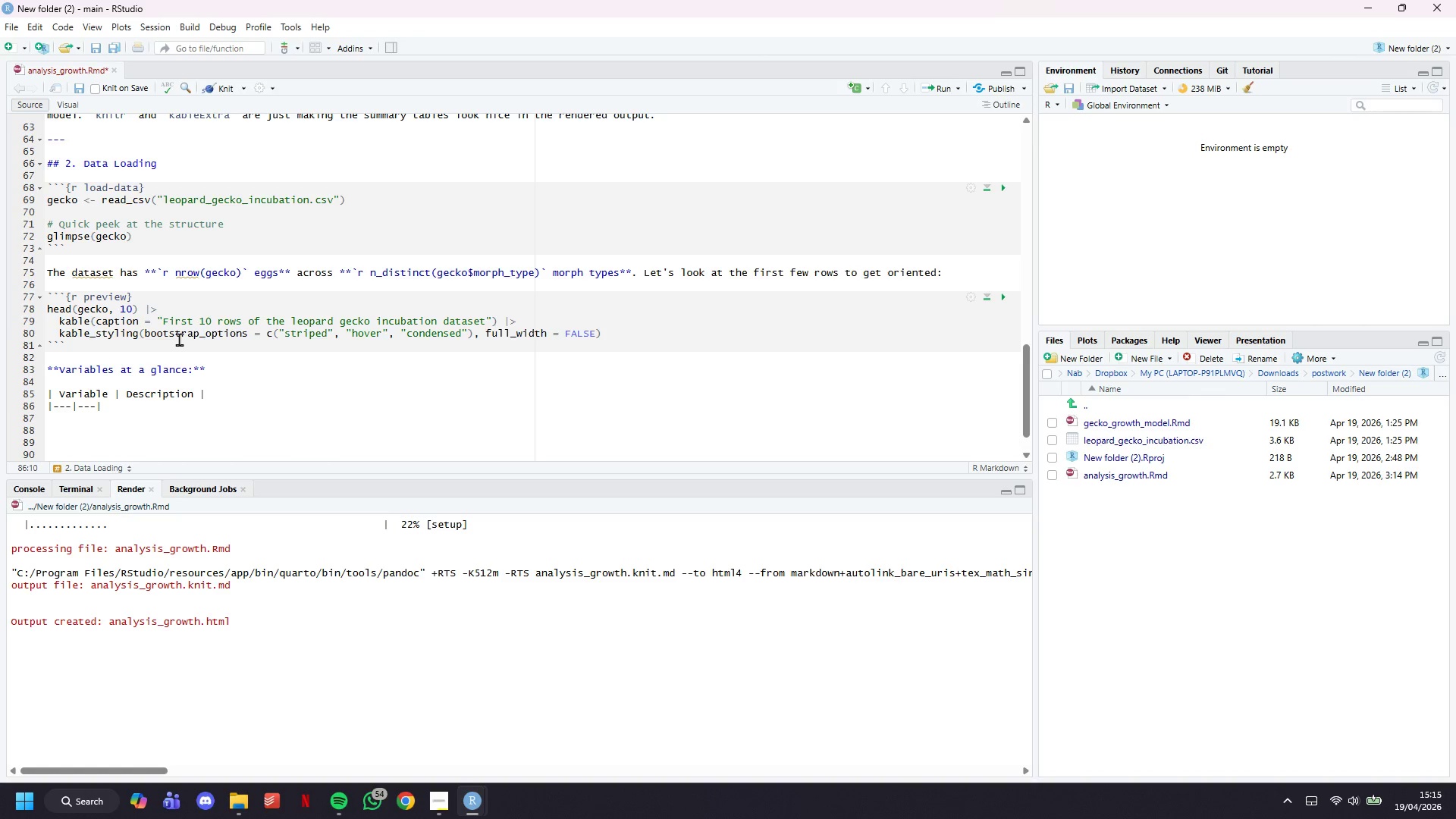 
key(Enter)
 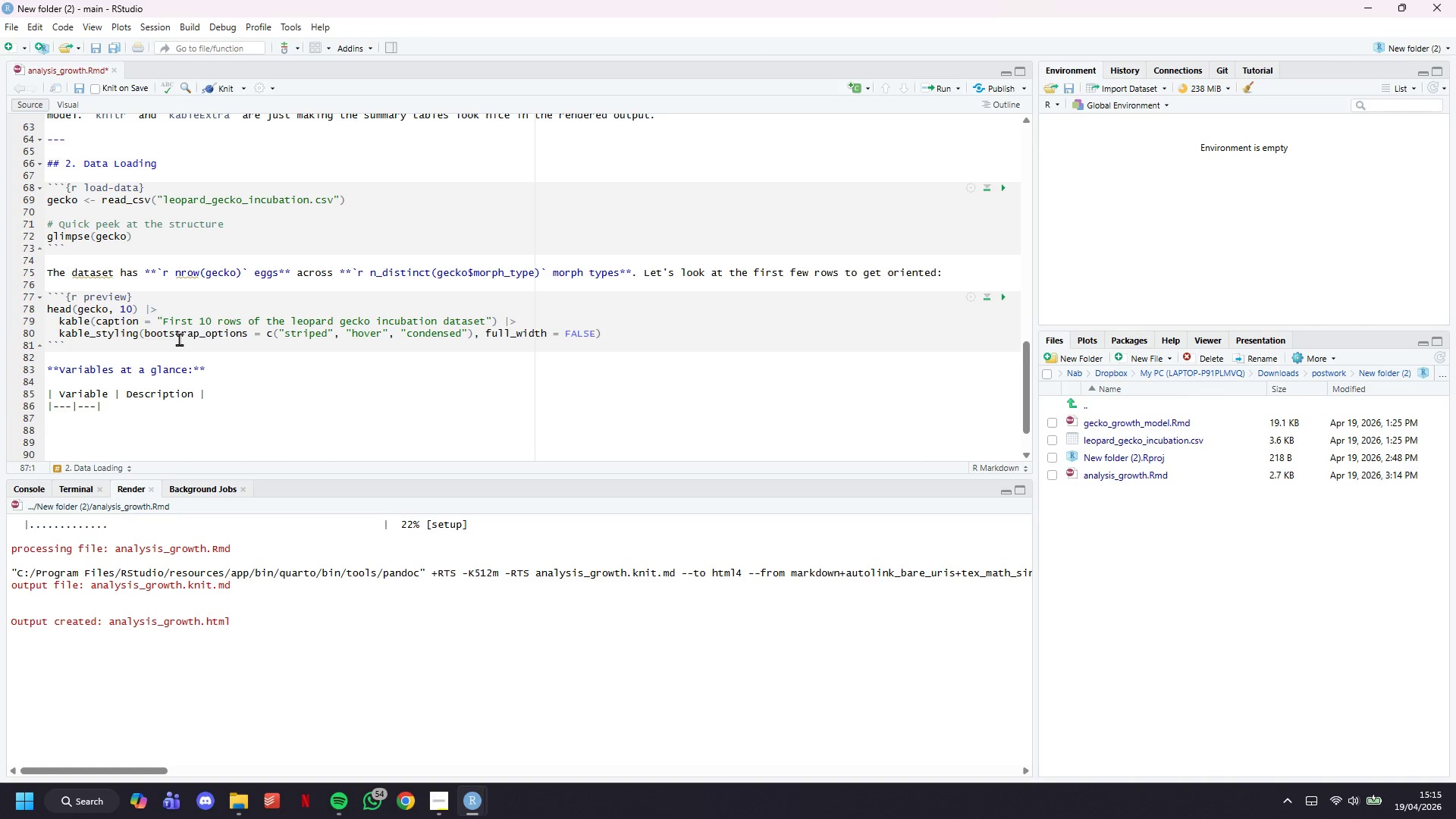 
key(Shift+Backslash)
 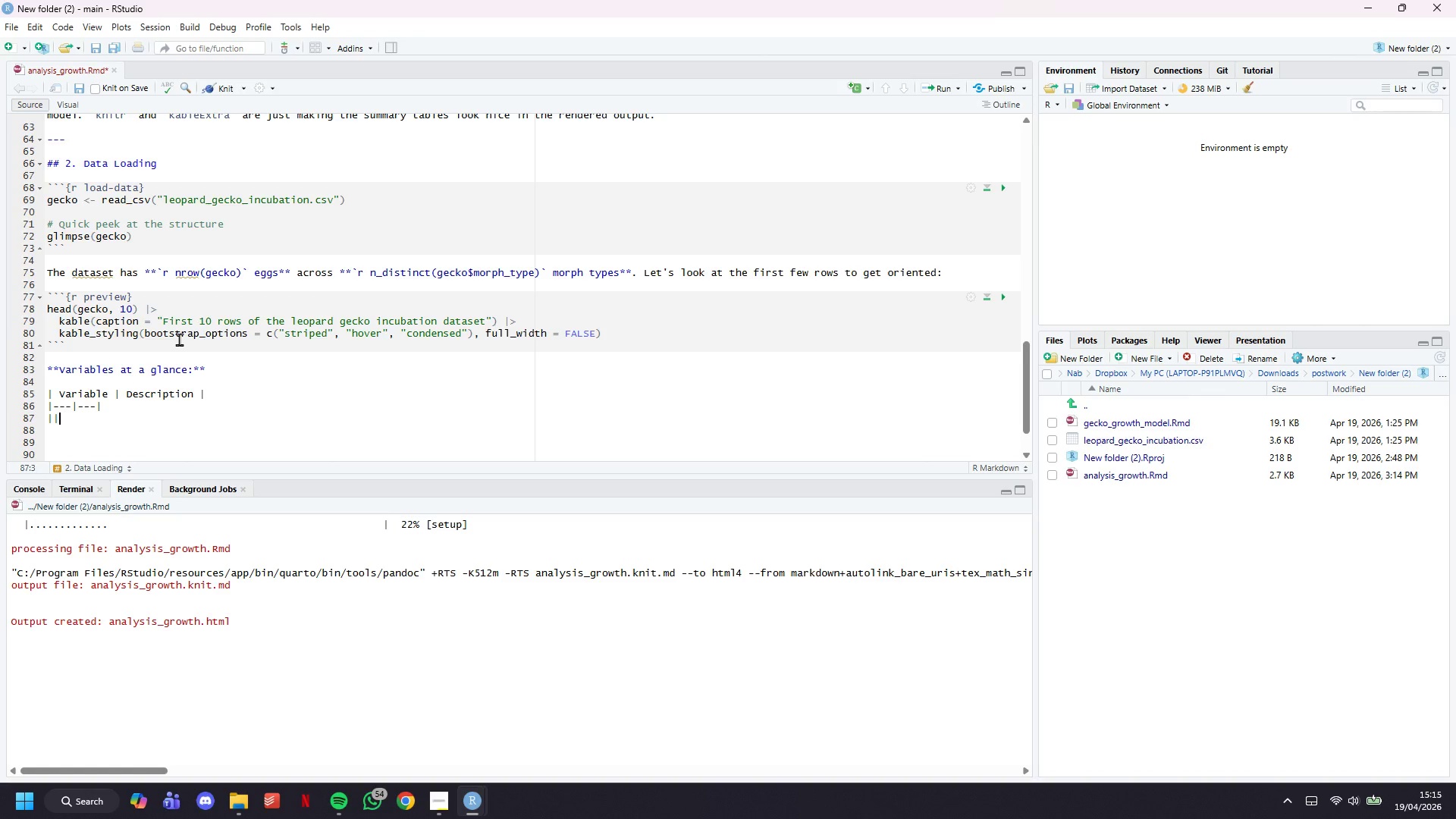 
key(Shift+Backslash)
 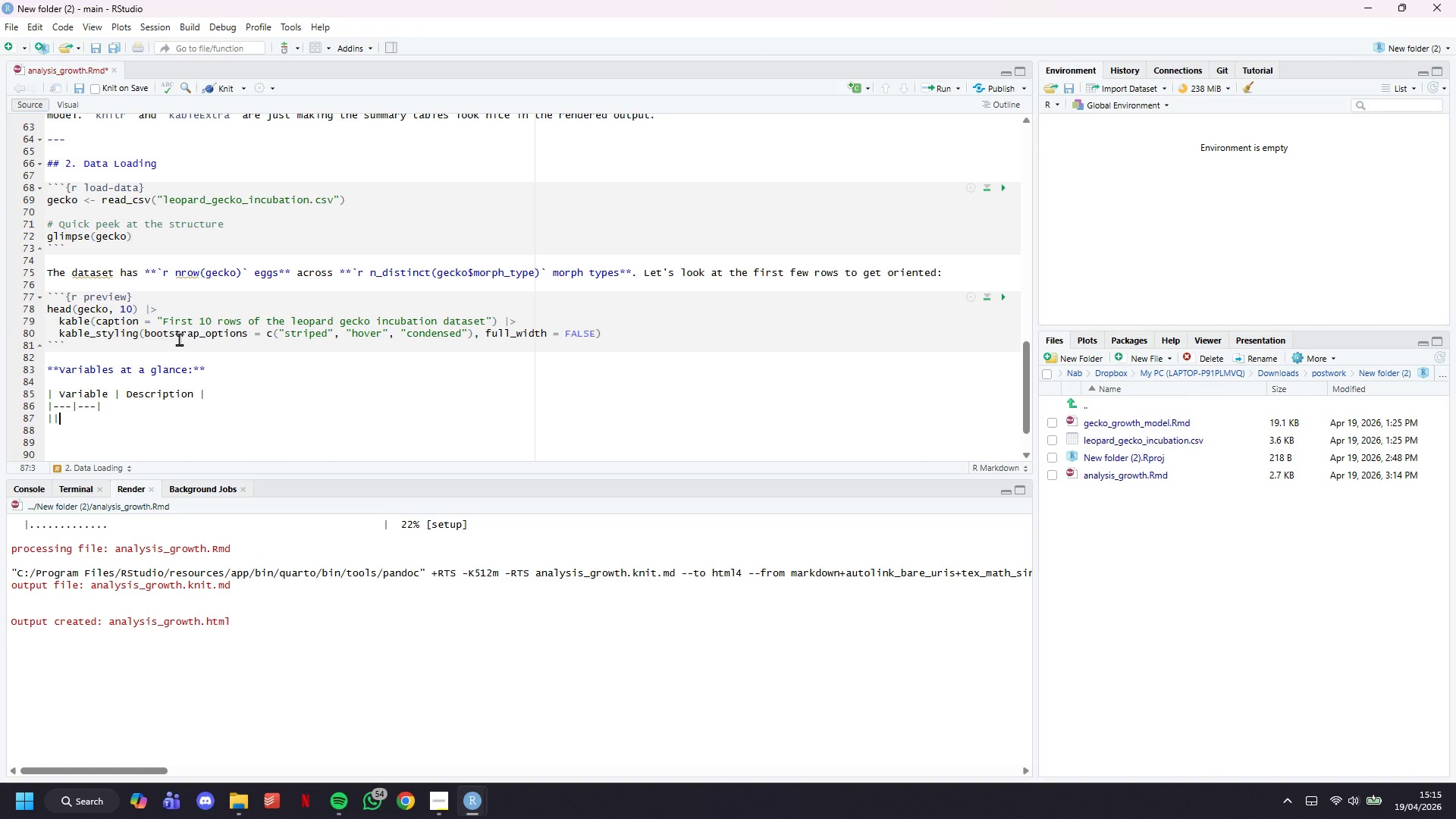 
key(ArrowLeft)
 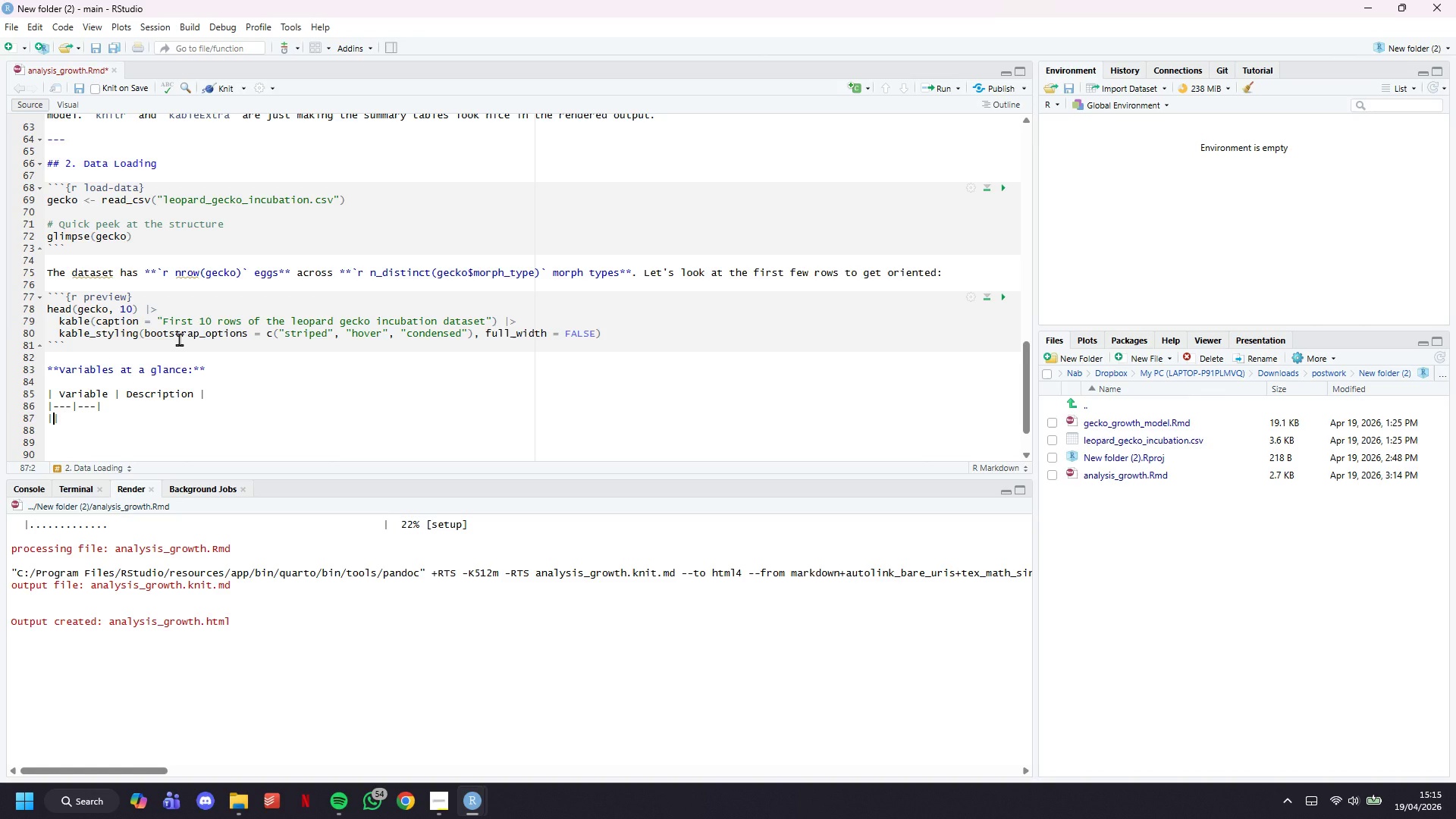 
key(Backquote)
 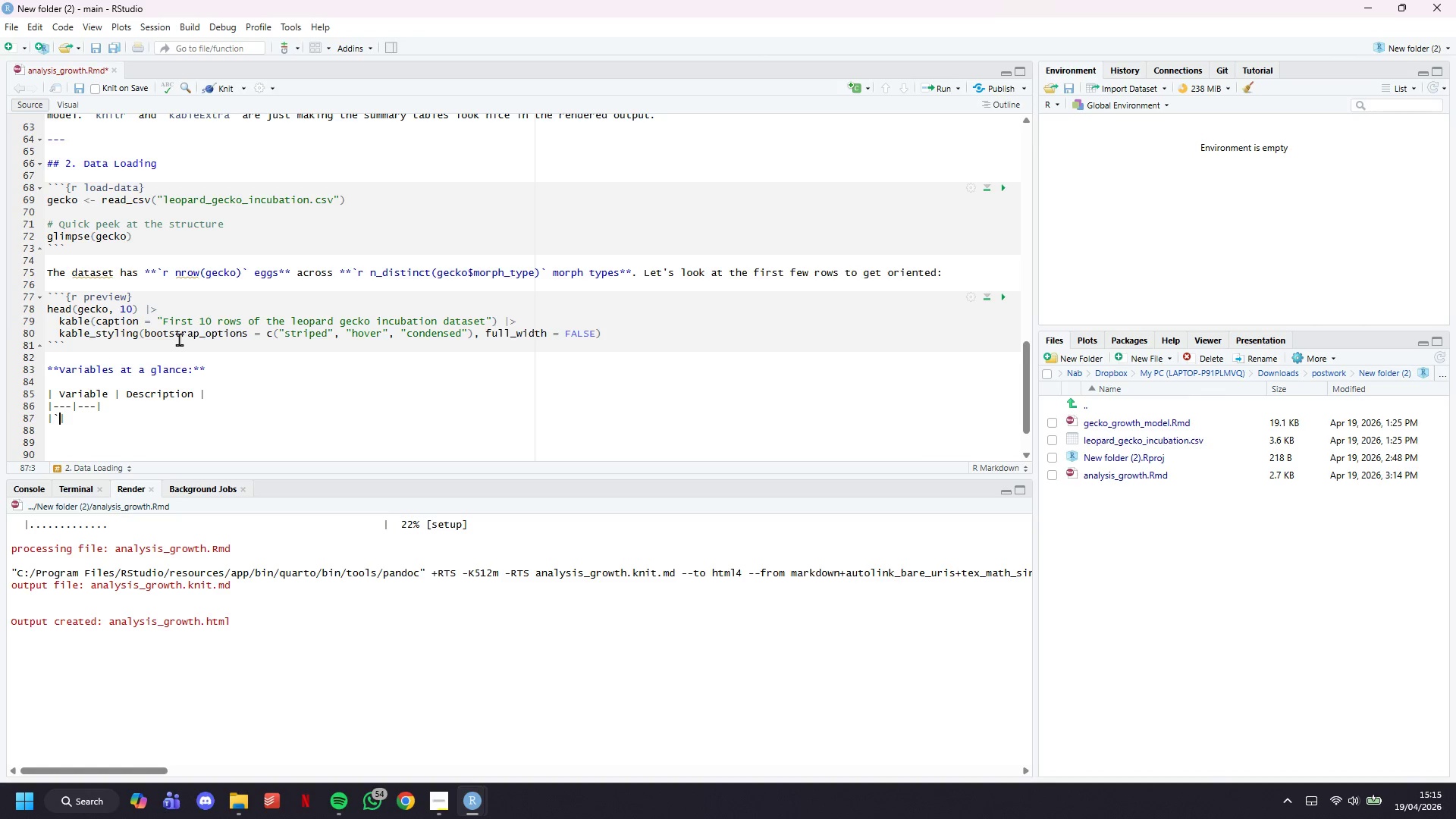 
key(Backquote)
 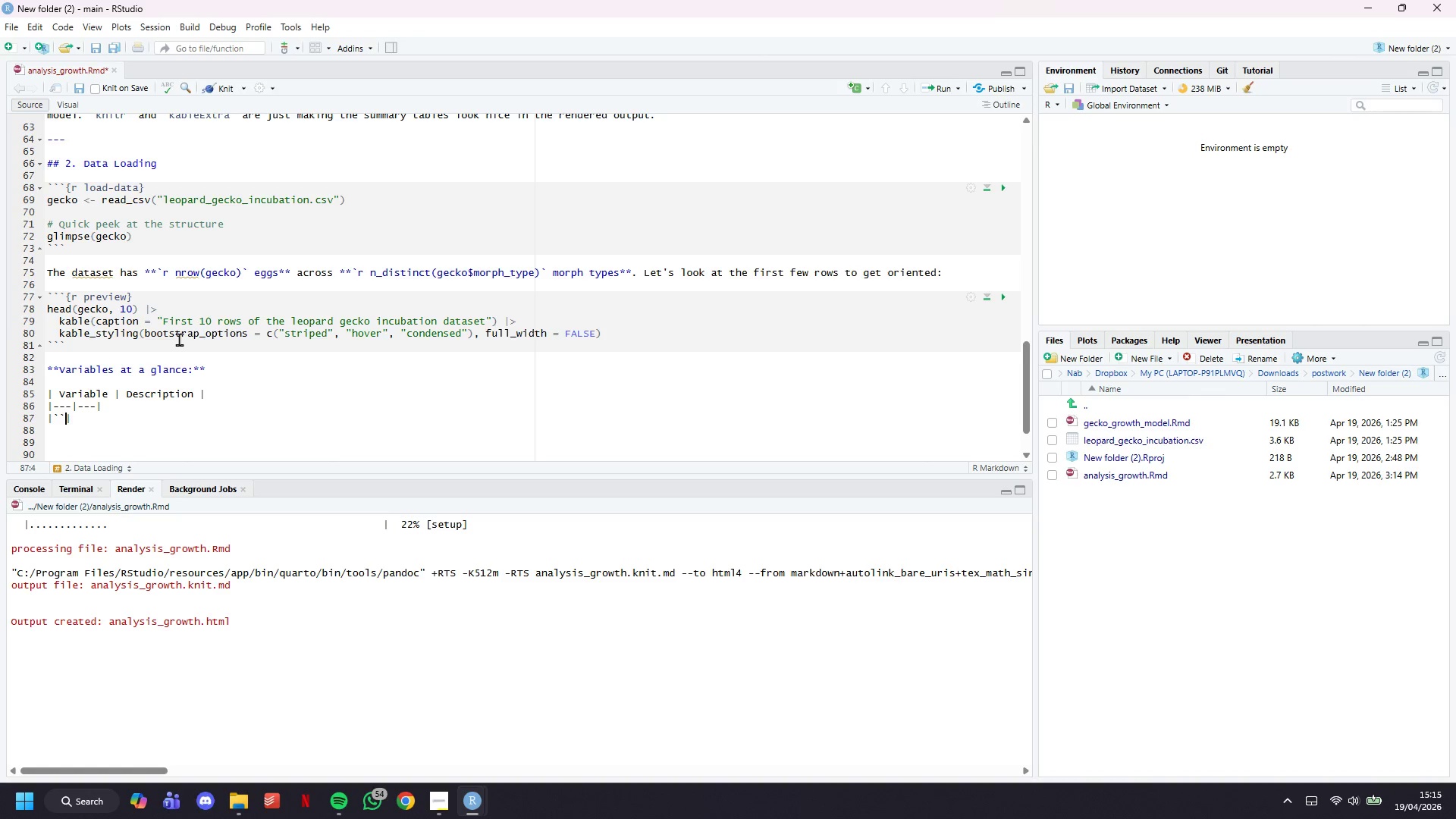 
key(ArrowLeft)
 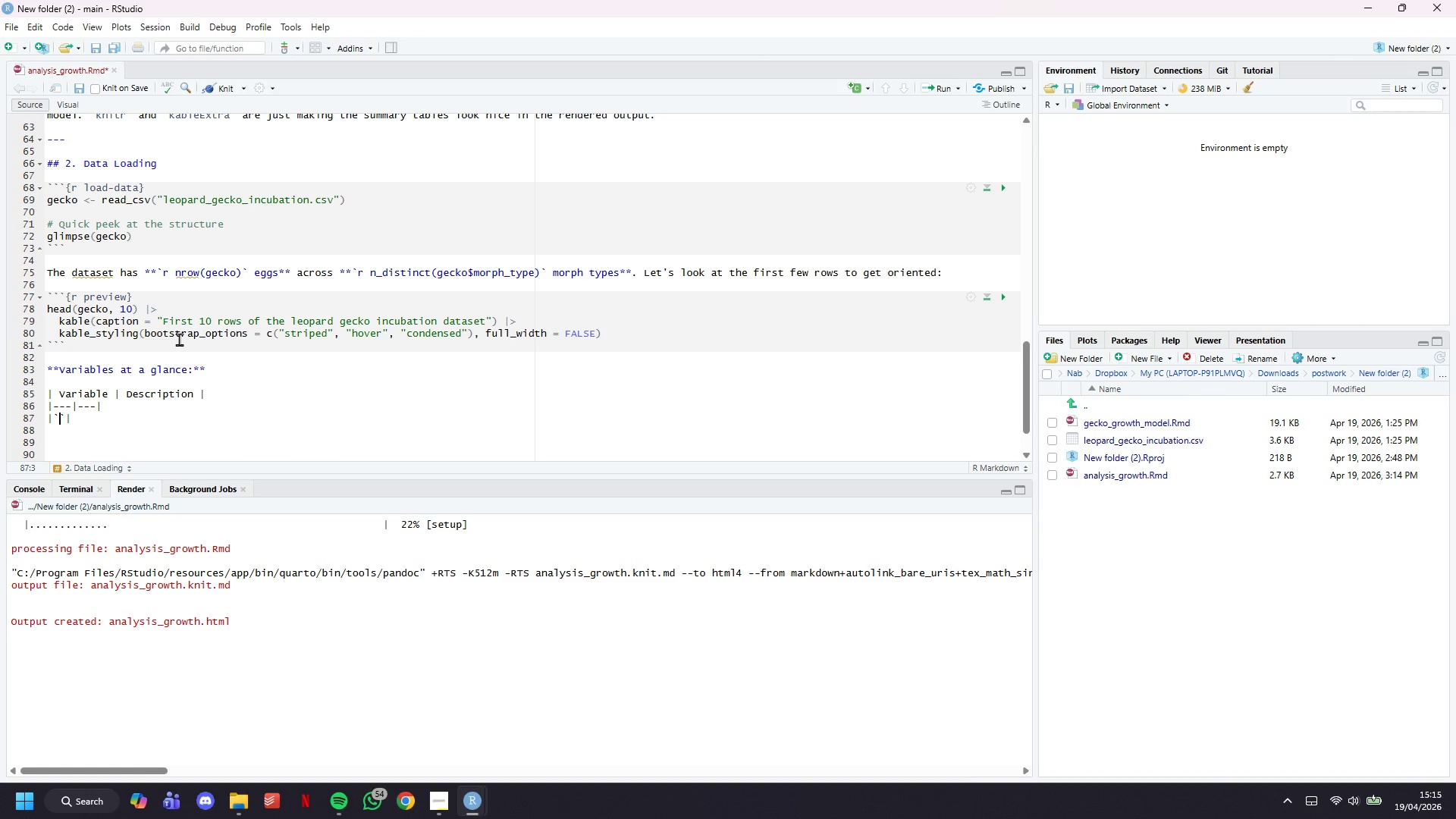 
type(egg_id)
 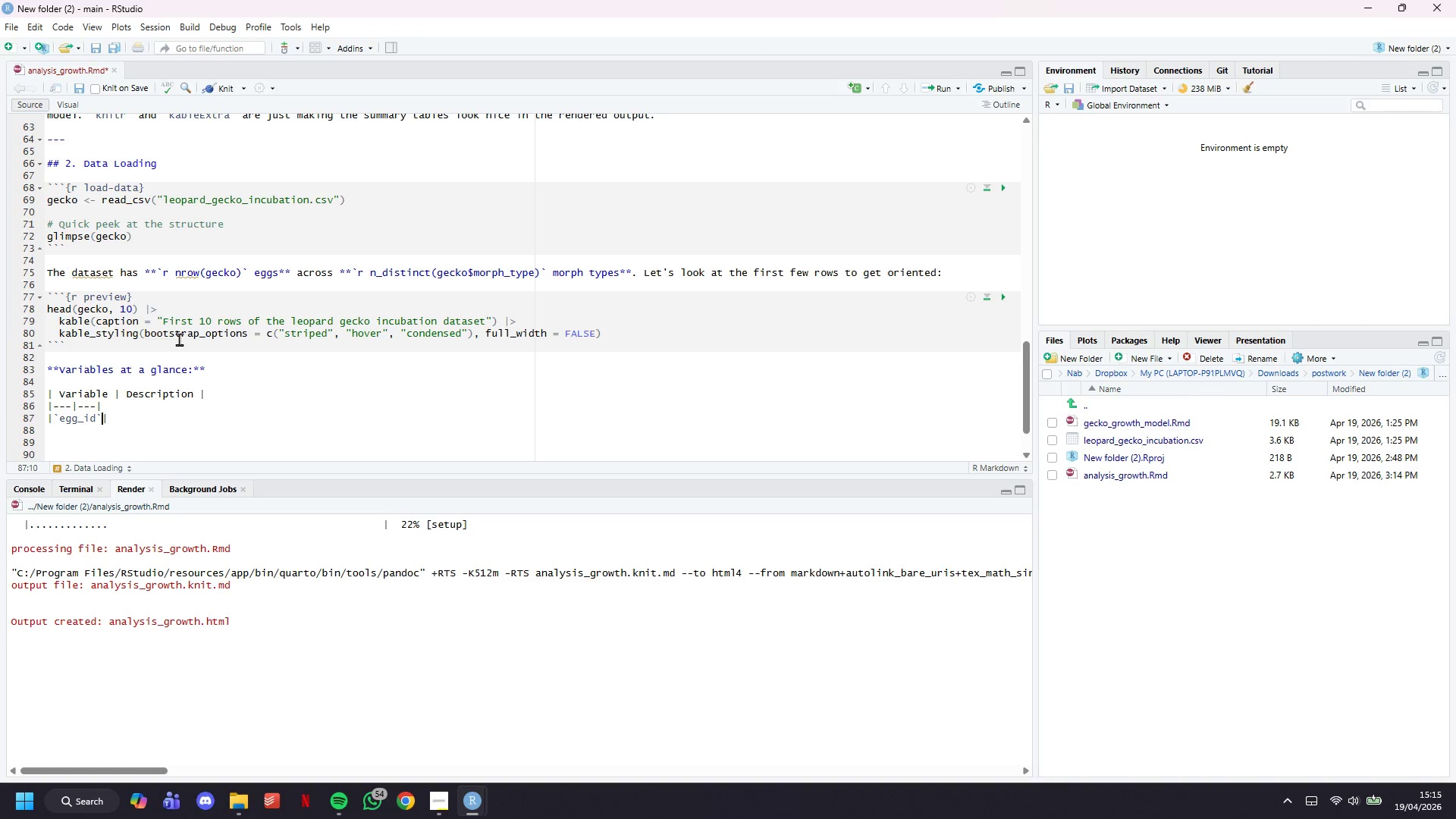 
 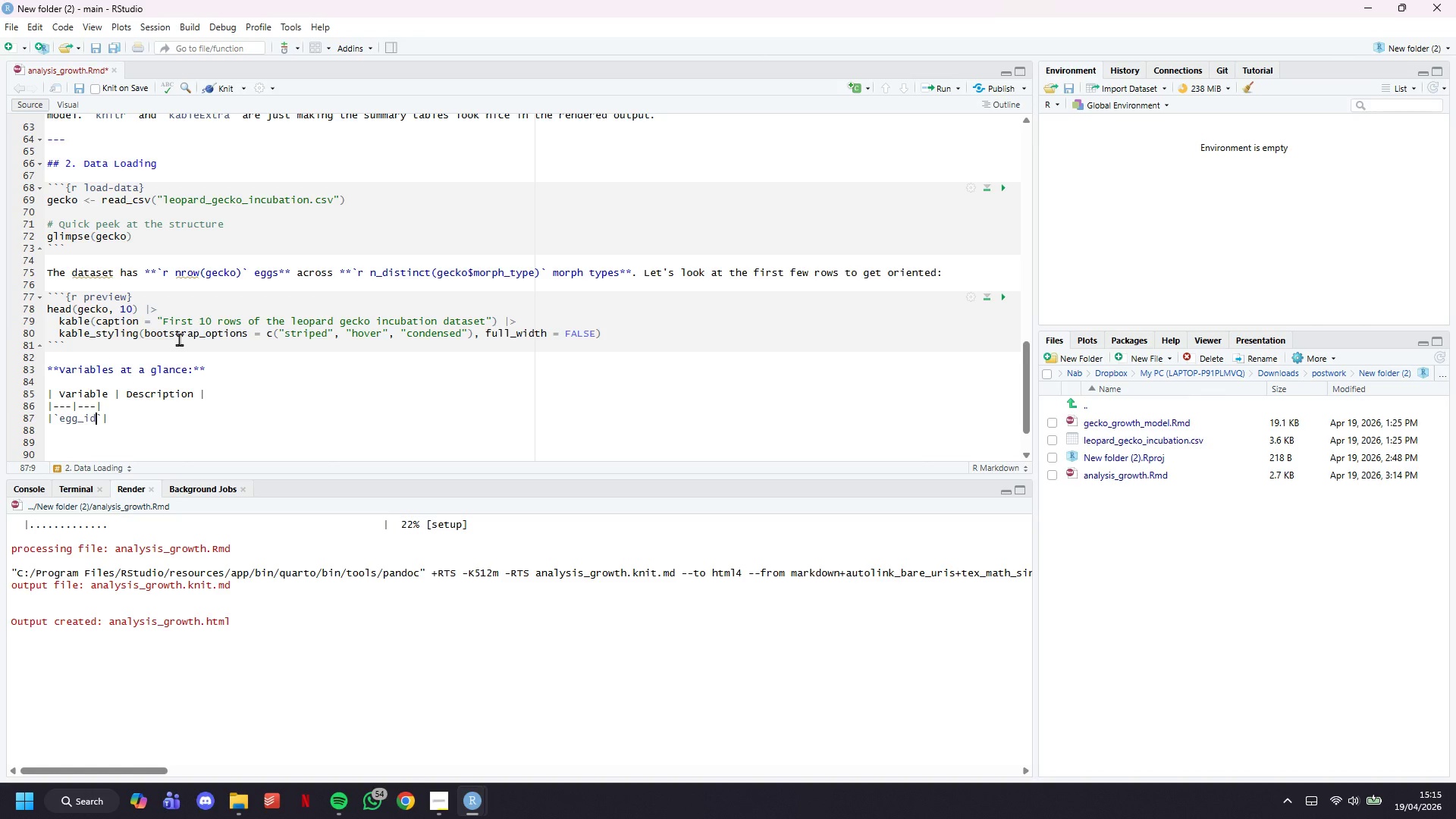 
key(ArrowRight)
 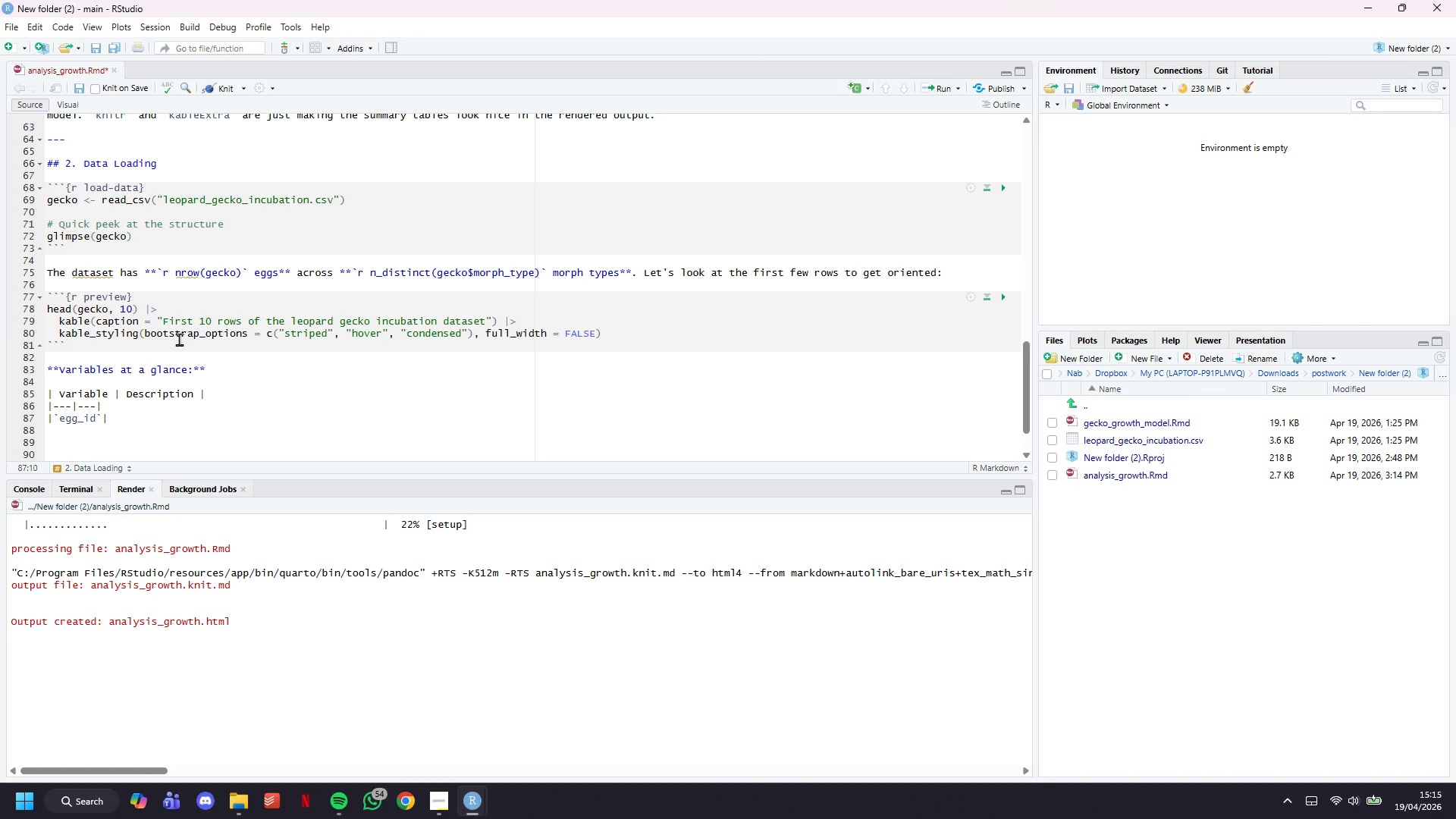 
key(ArrowRight)
 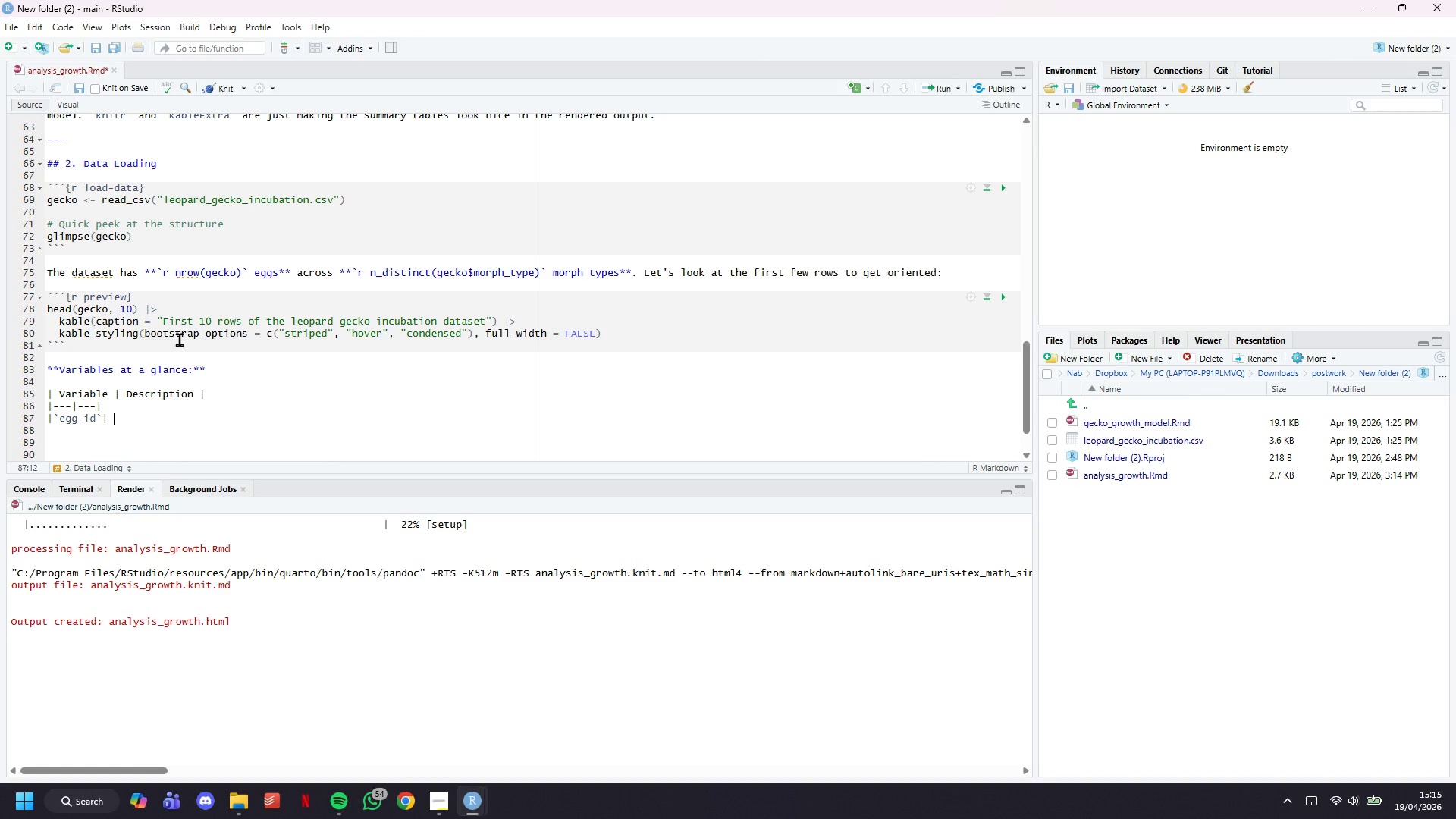 
type( I)
key(Backspace)
type(Unique identifier for each egg |)
 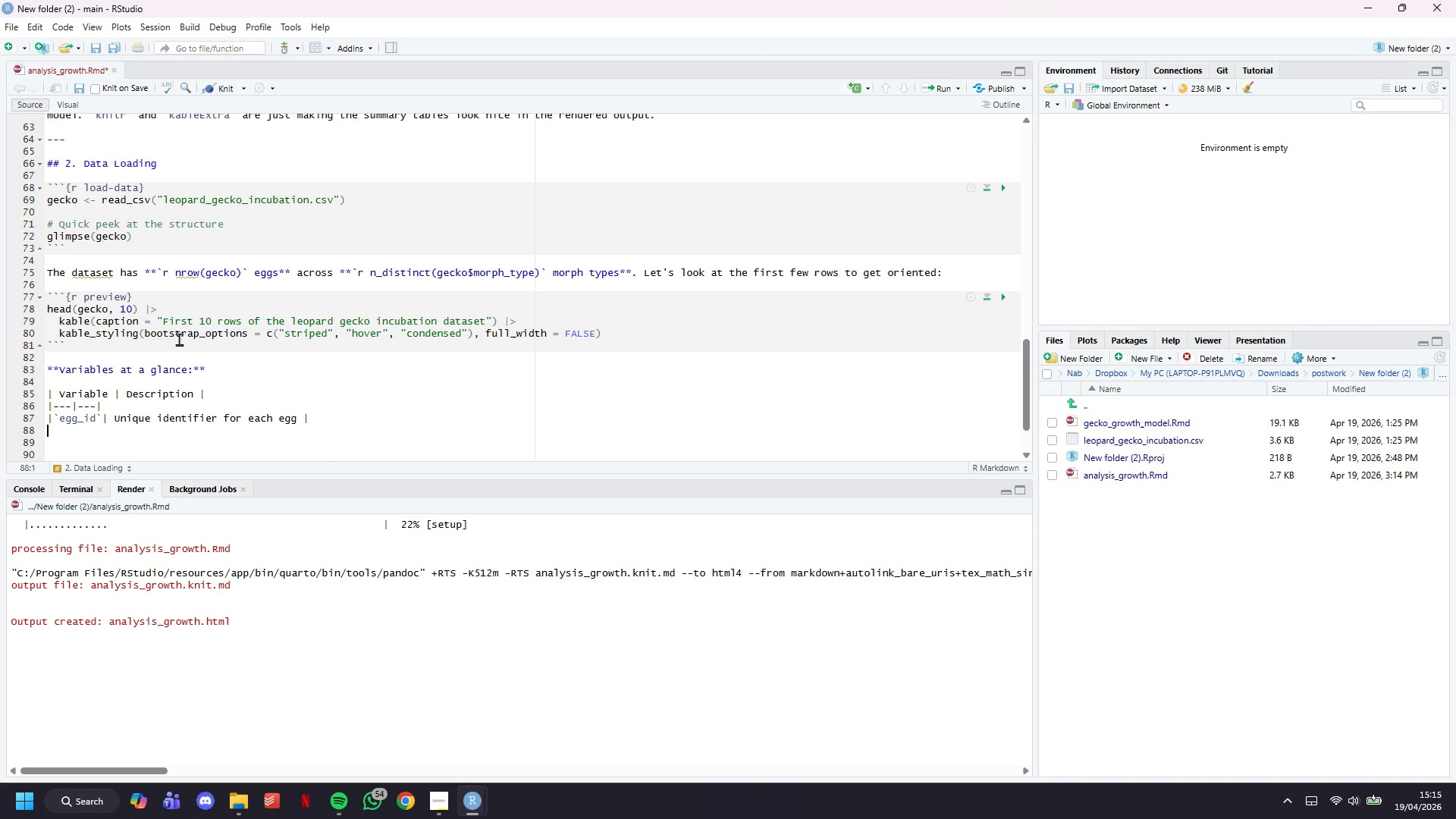 
 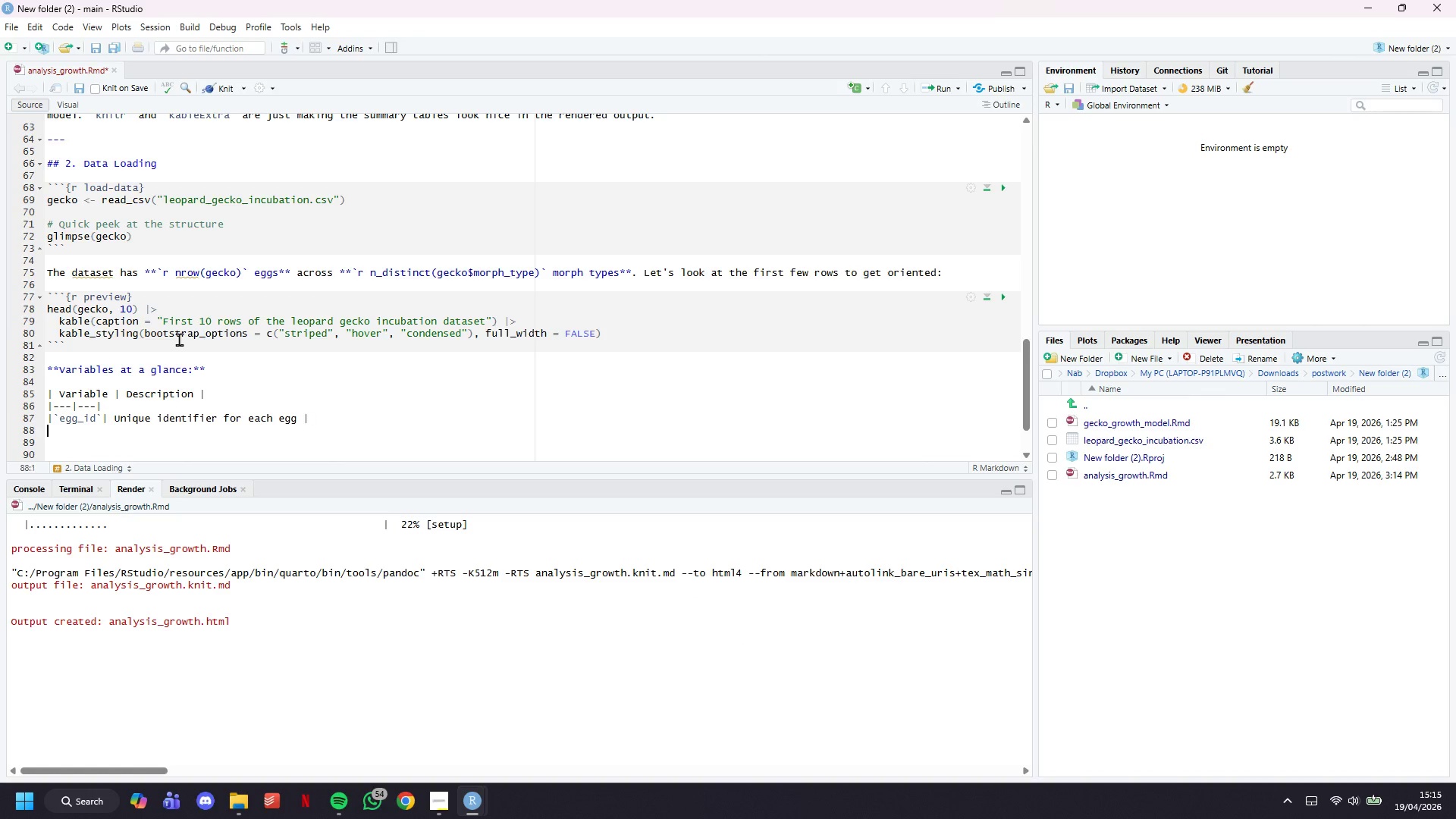 
key(Enter)
 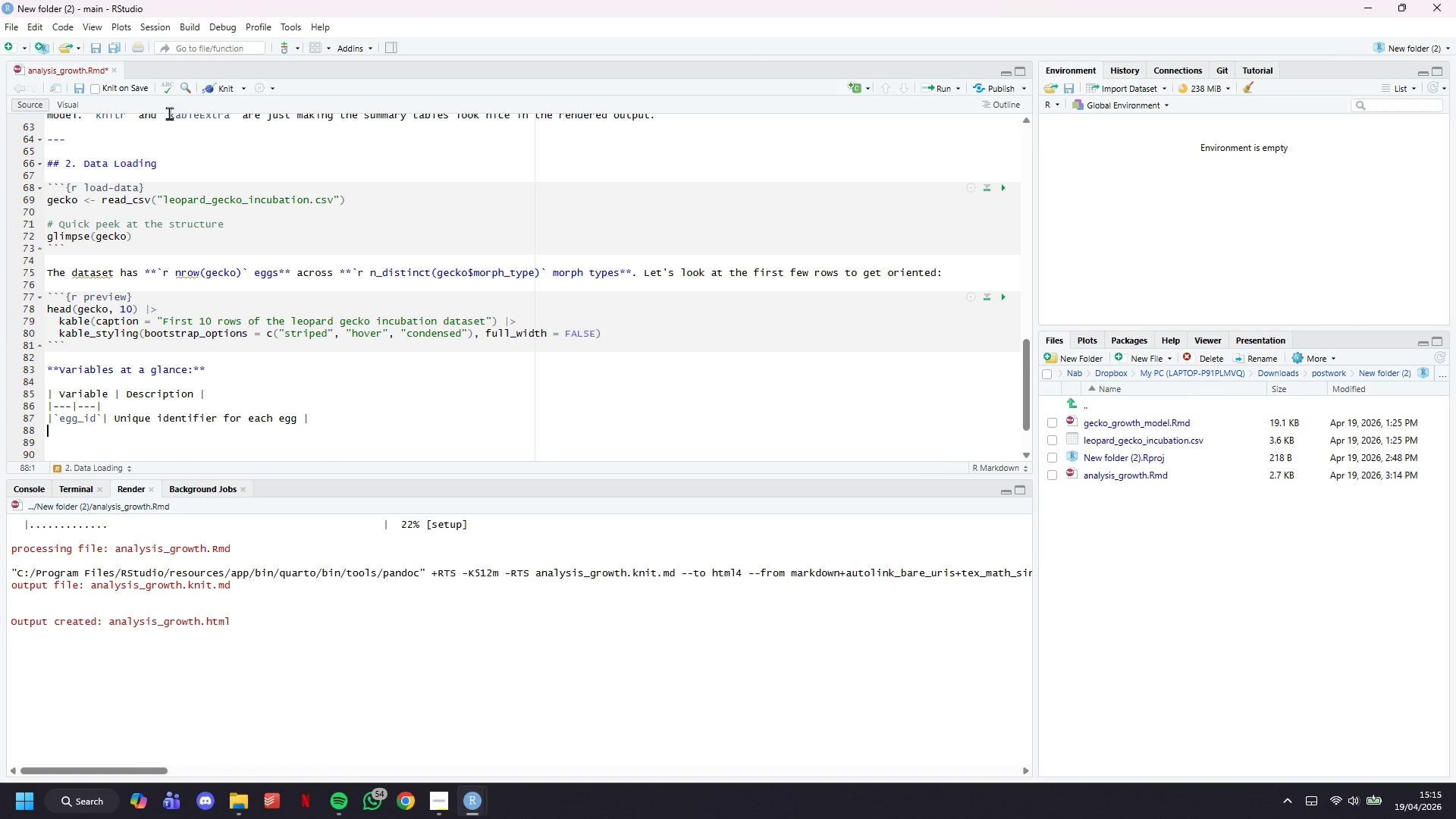 
left_click([219, 89])
 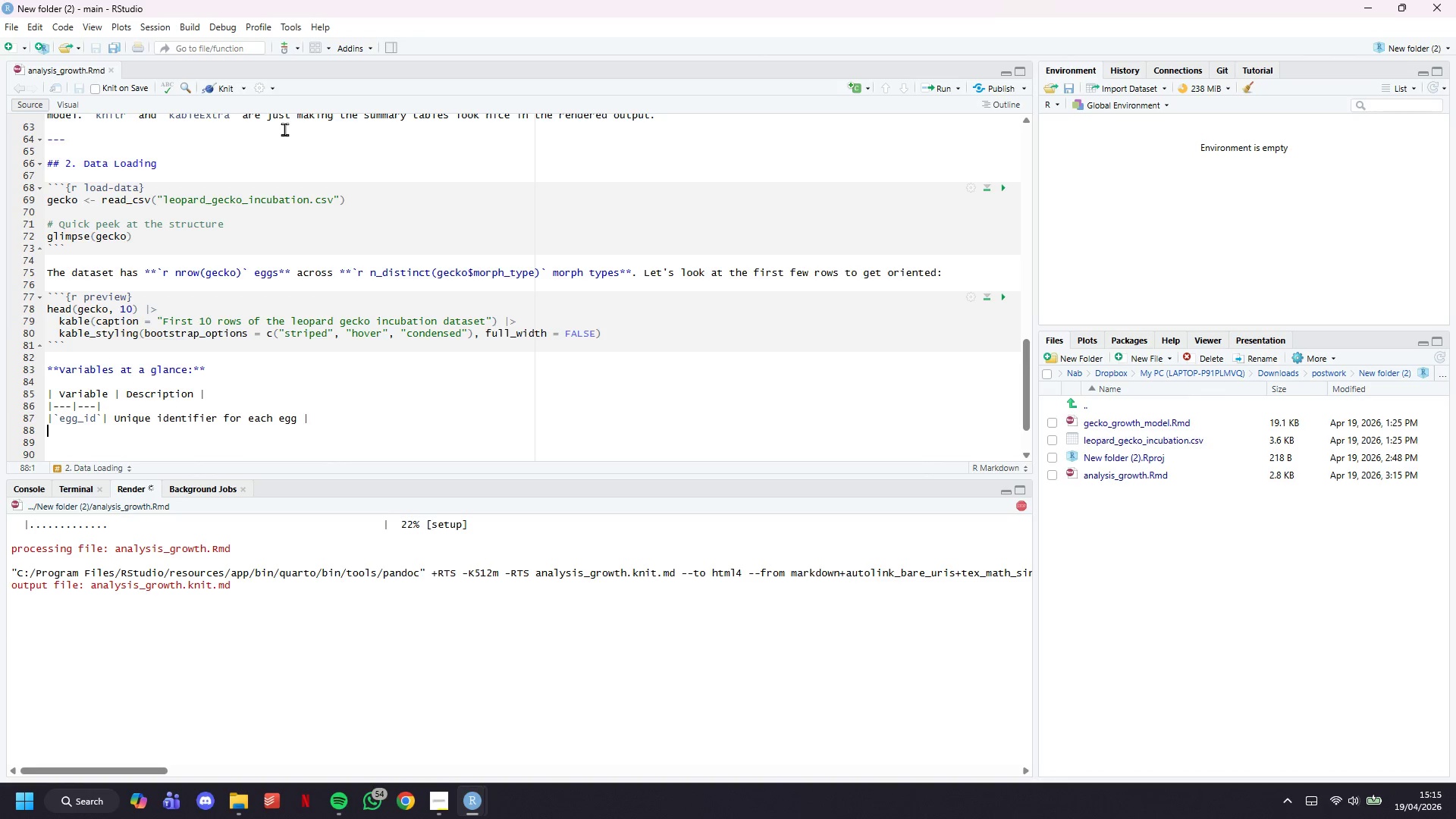 
wait(18.34)
 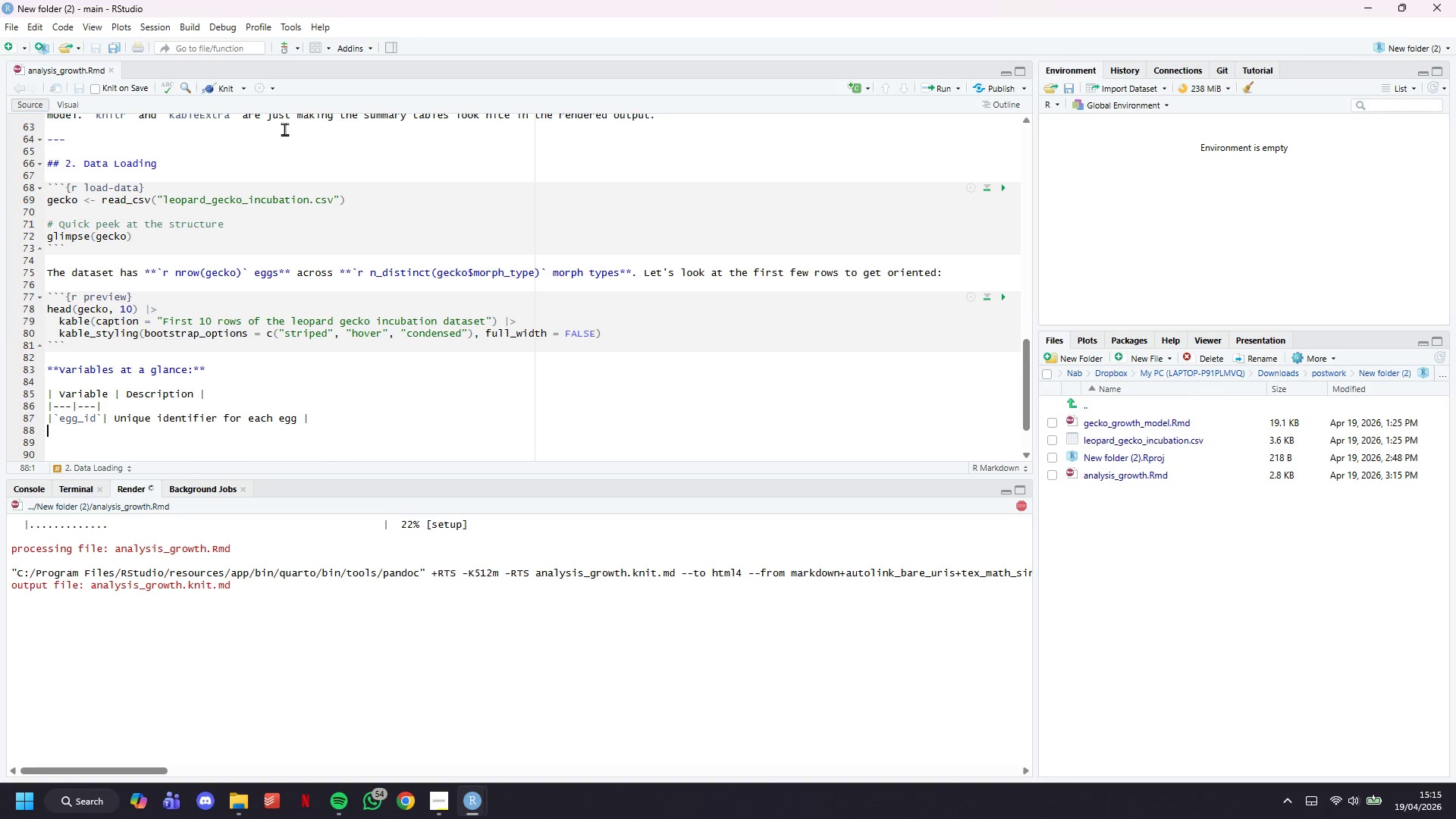 
scroll: coordinate [595, 310], scroll_direction: down, amount: 6.0
 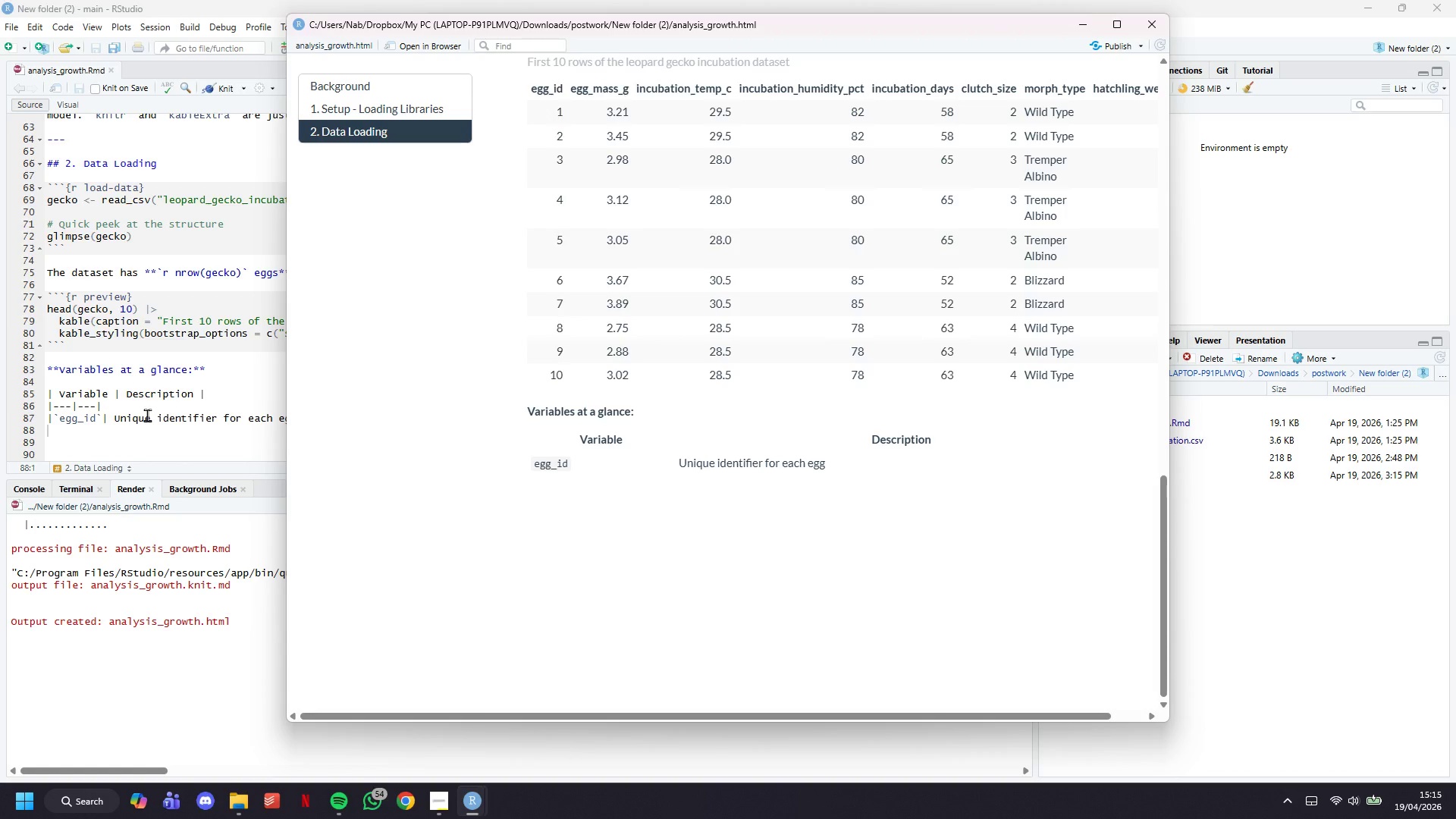 
left_click([147, 415])
 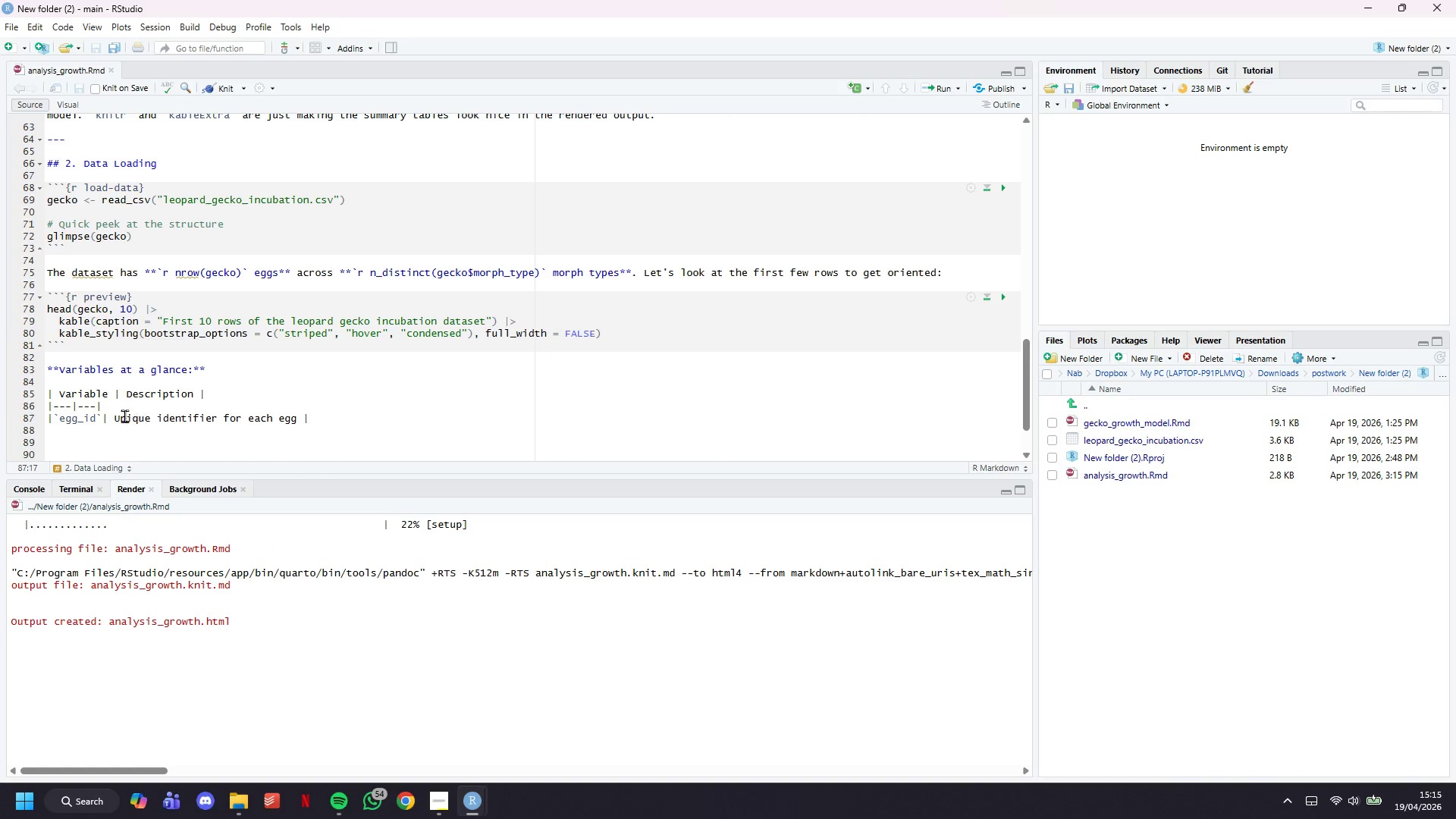 
left_click([110, 416])
 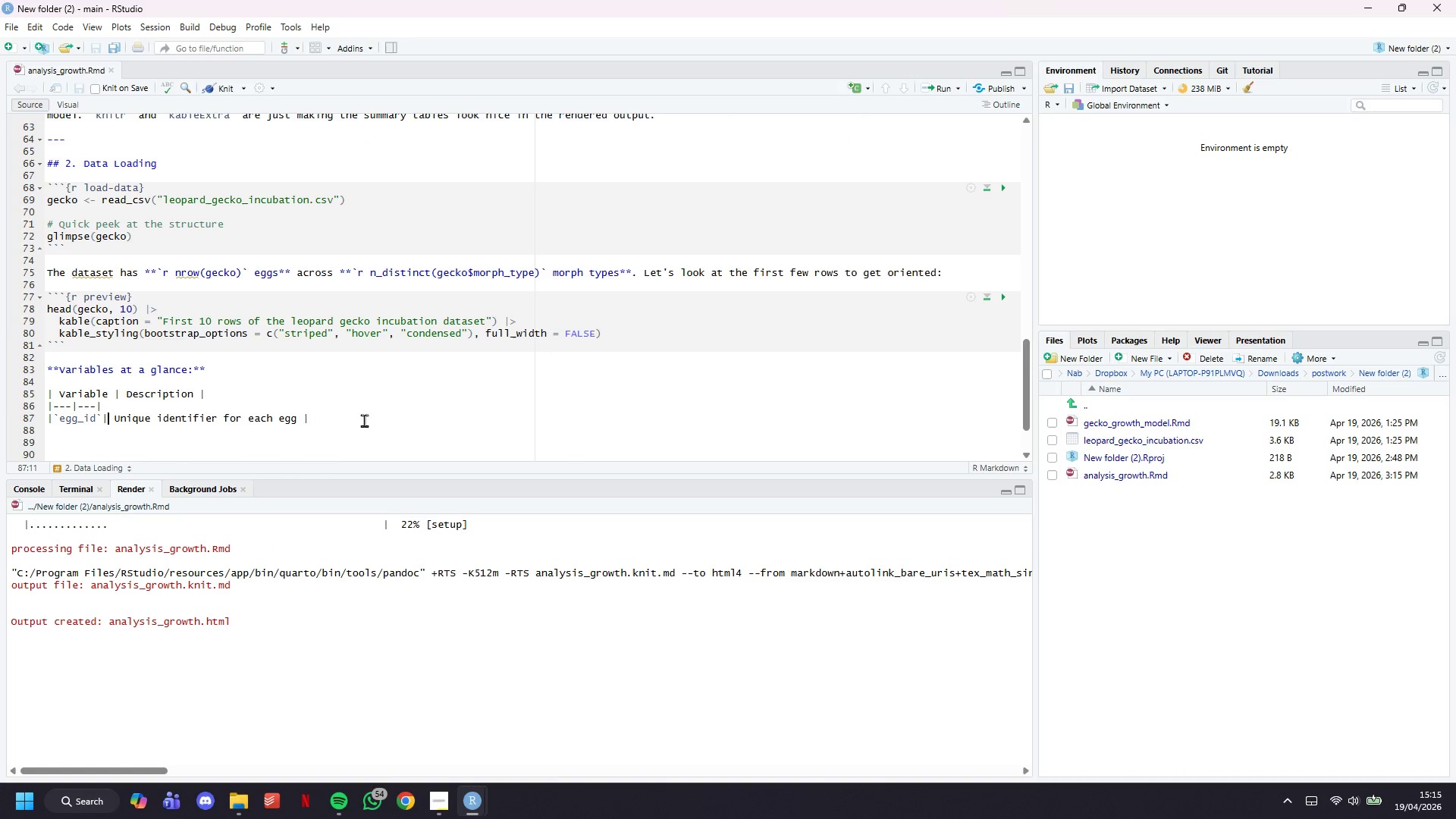 
left_click([364, 420])
 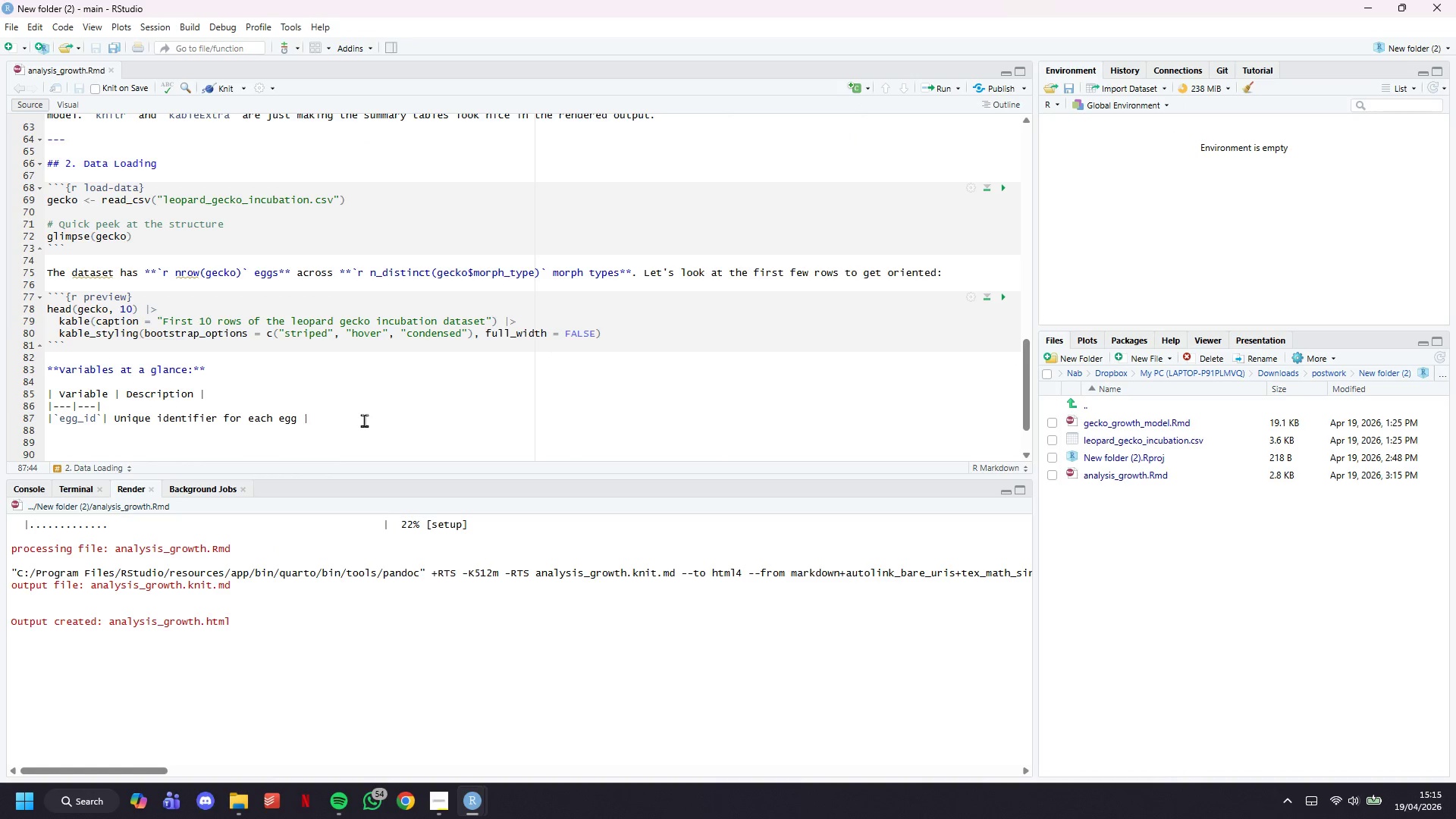 
key(Enter)
 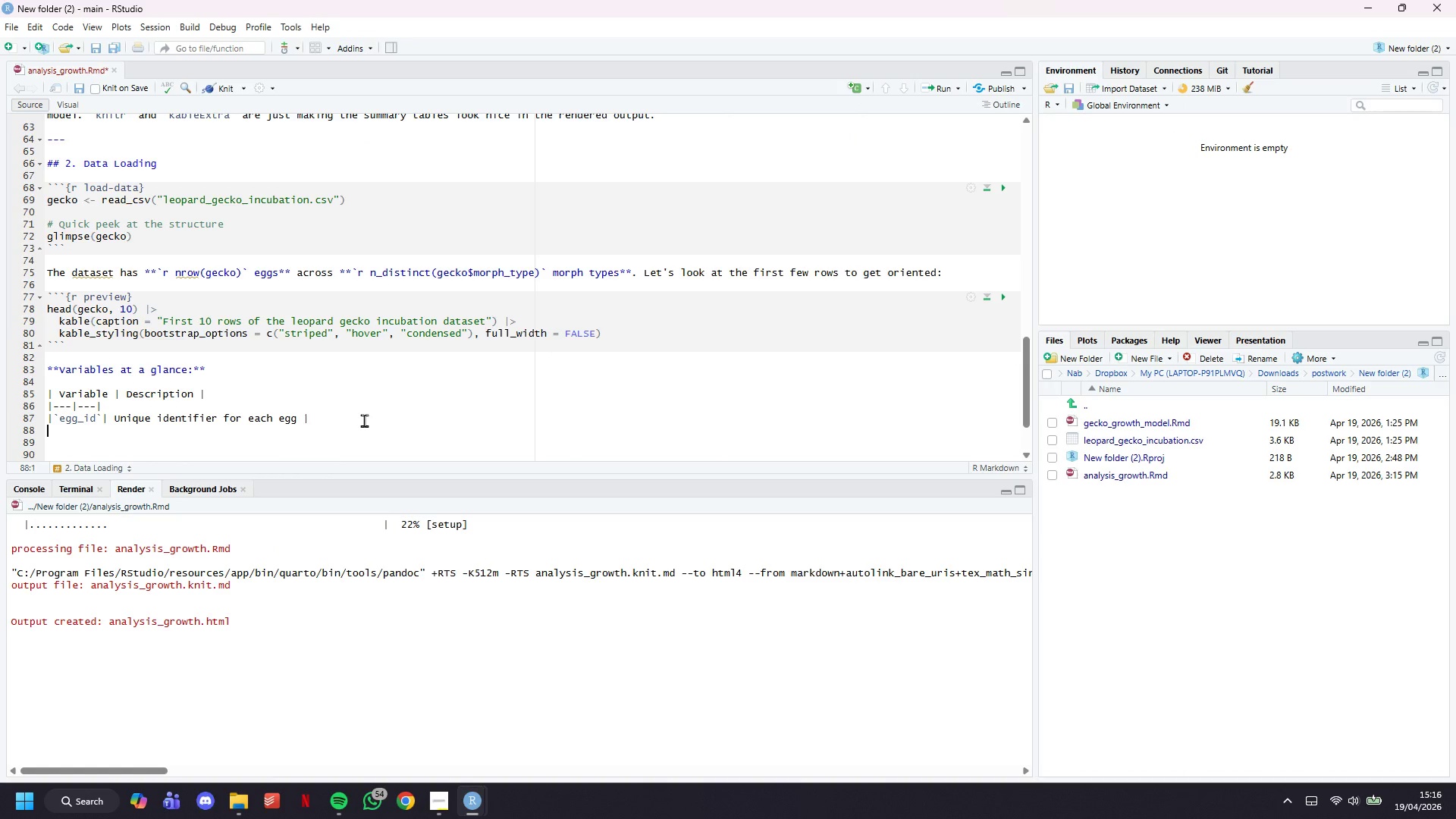 
key(Shift+Backslash)
 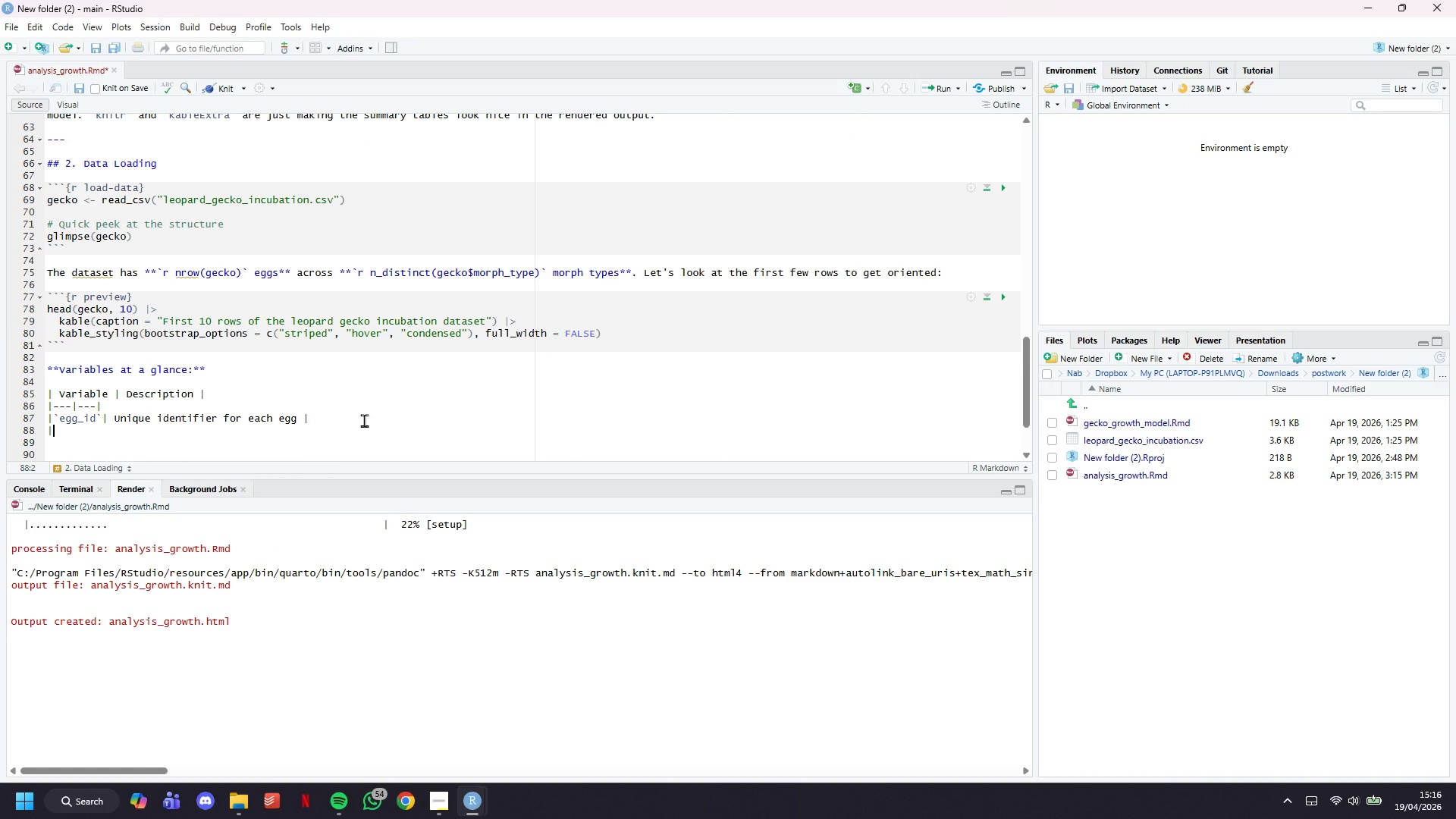 
key(Shift+Backslash)
 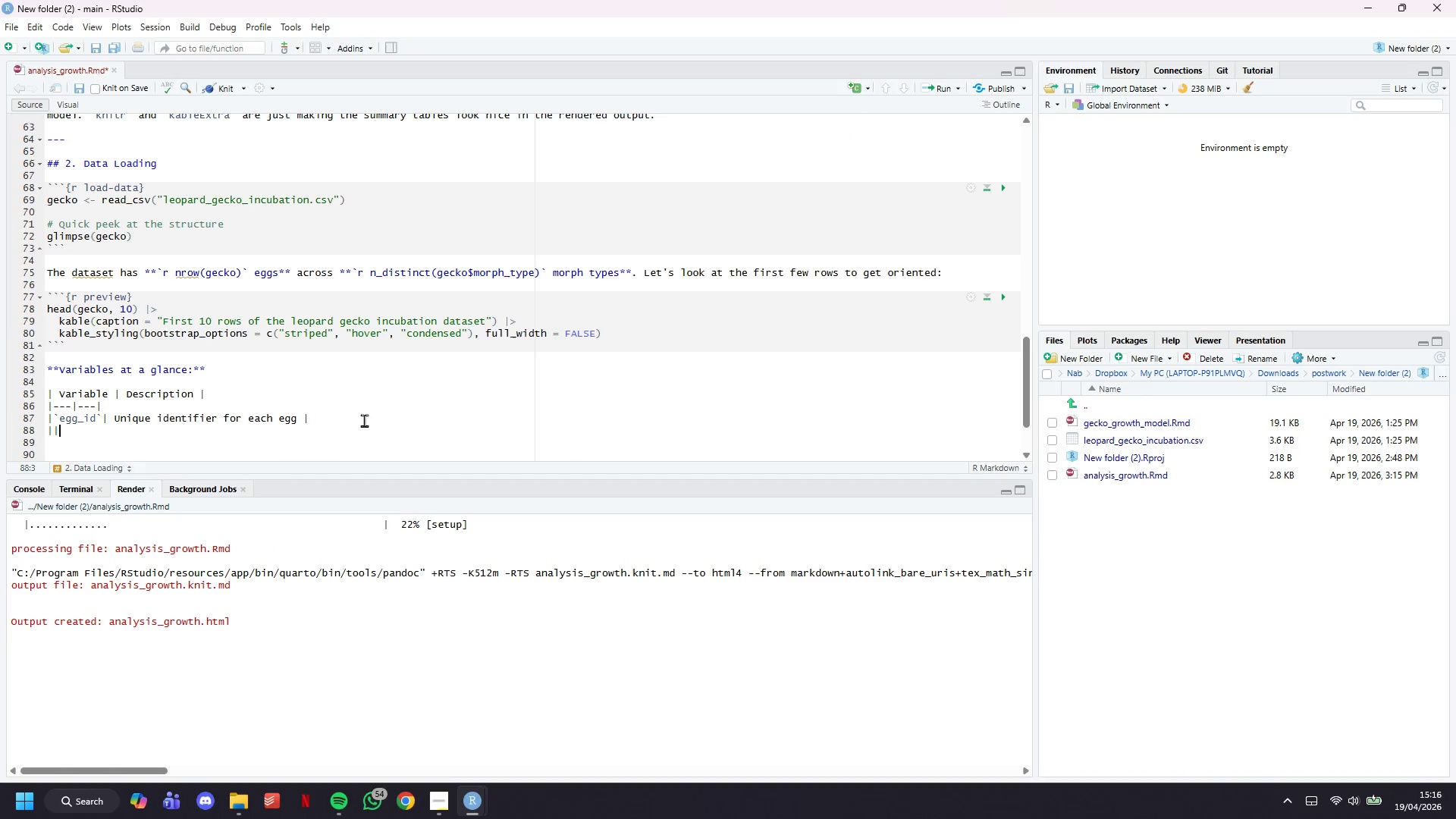 
key(Shift+Backslash)
 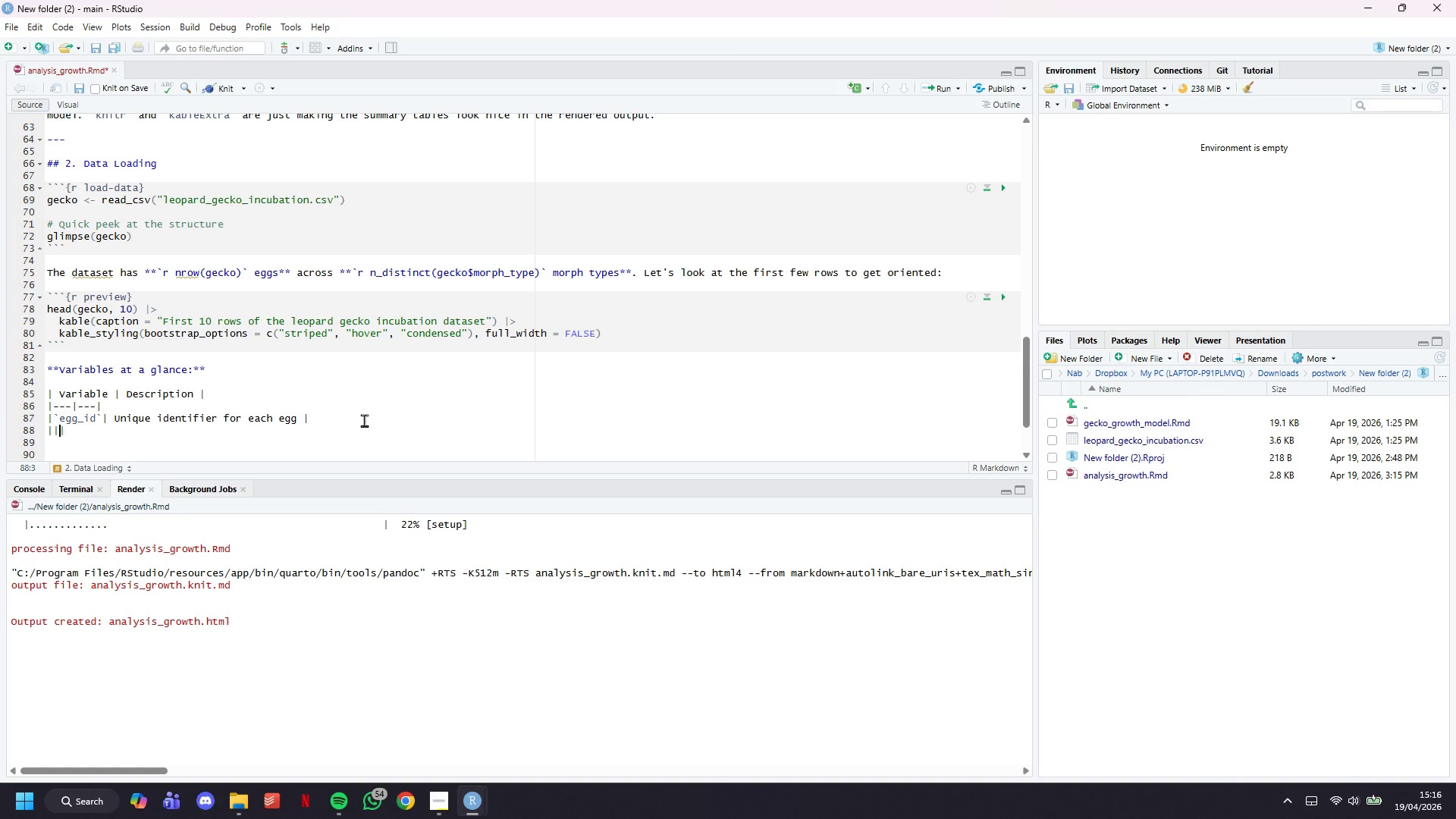 
key(ArrowLeft)
 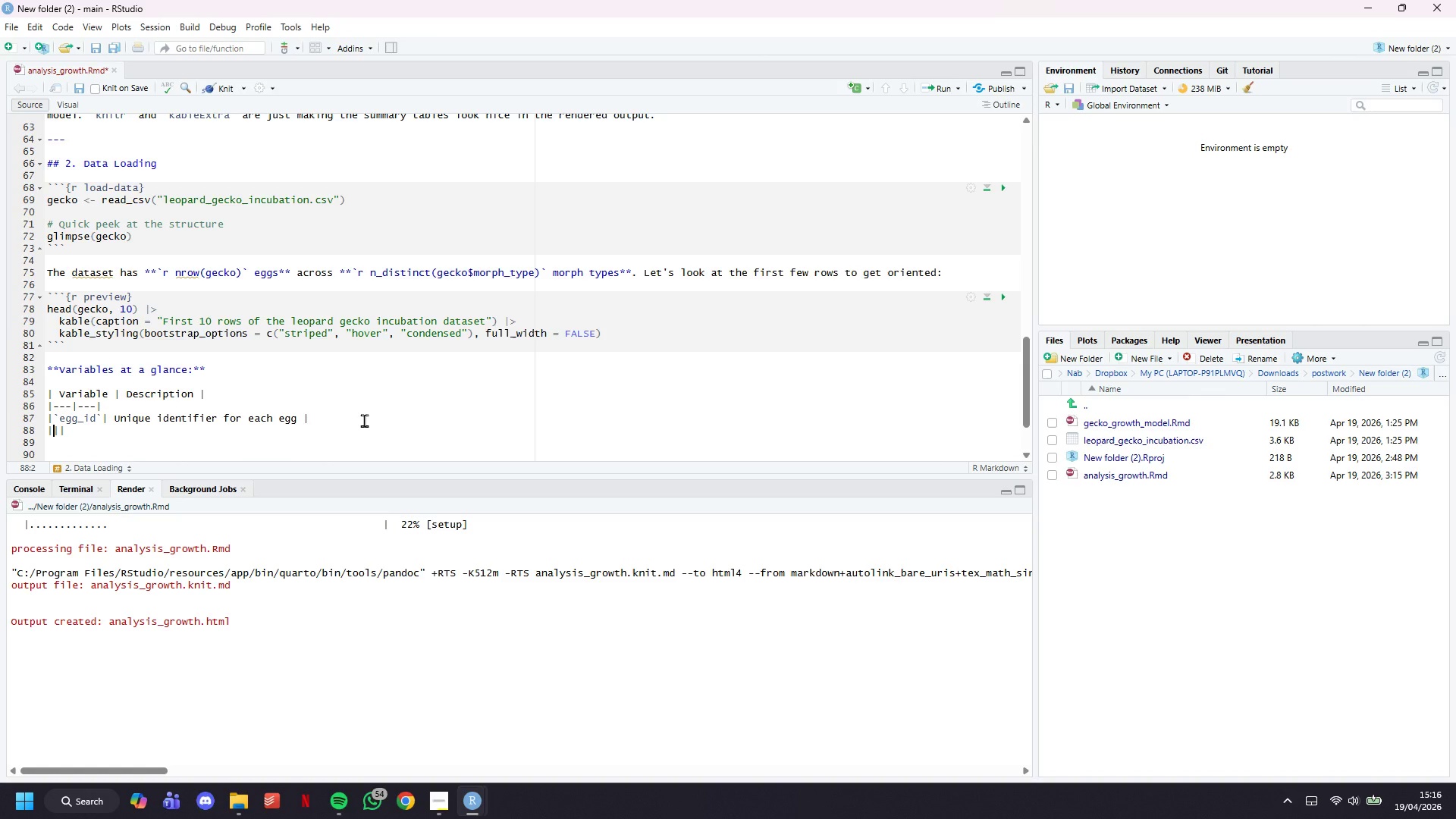 
key(ArrowLeft)
 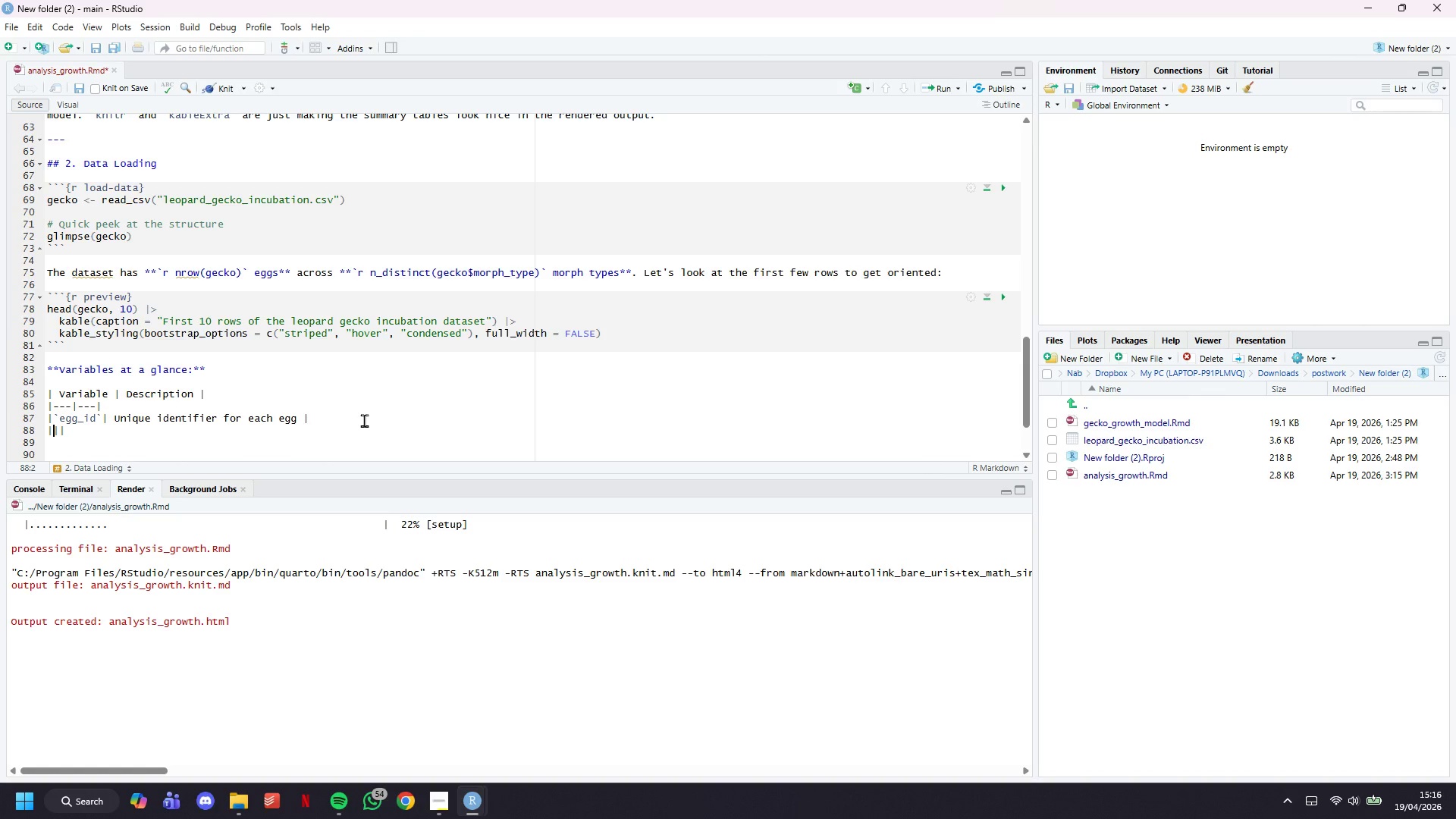 
key(Backquote)
 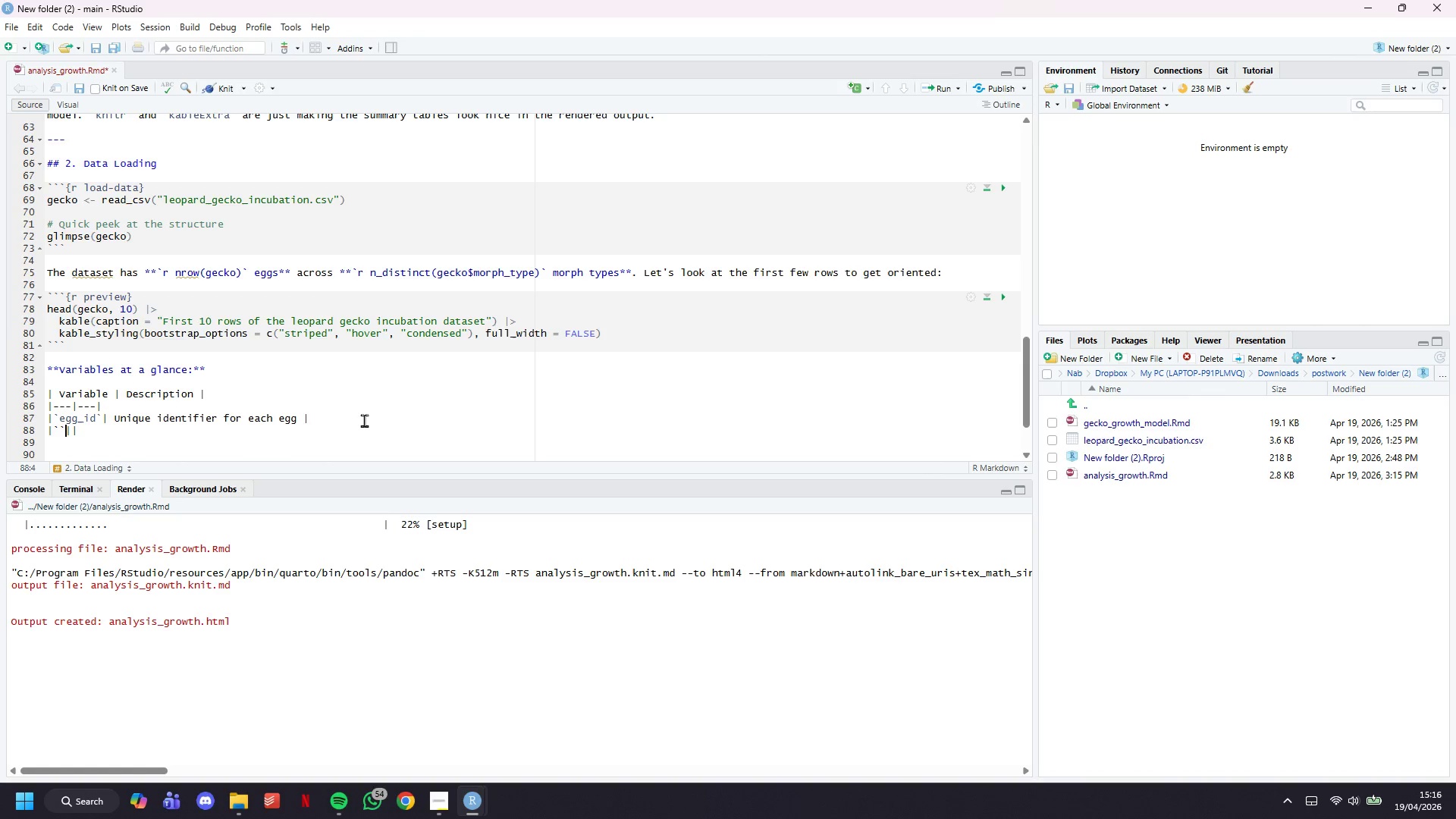 
key(Backquote)
 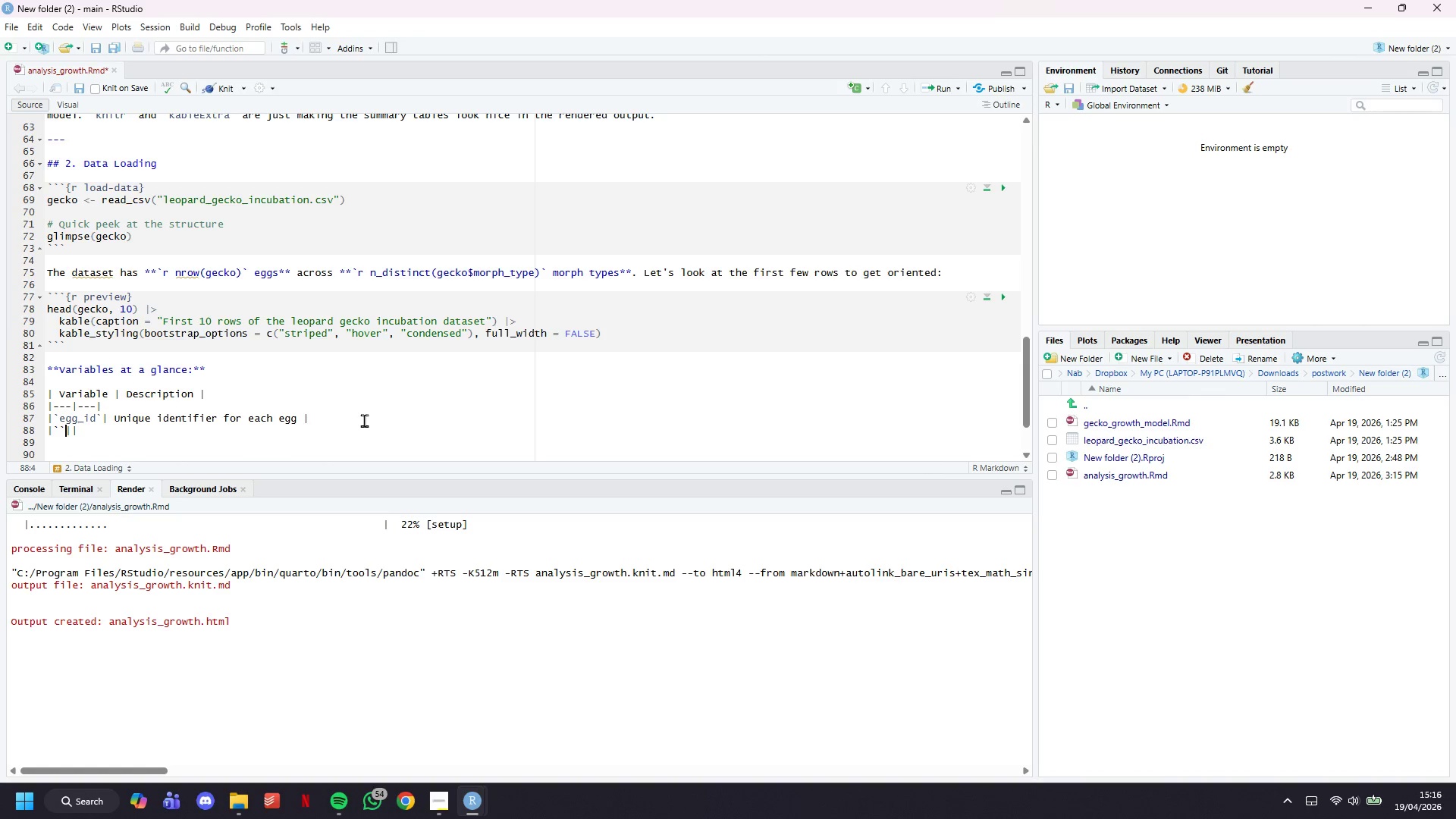 
key(ArrowLeft)
 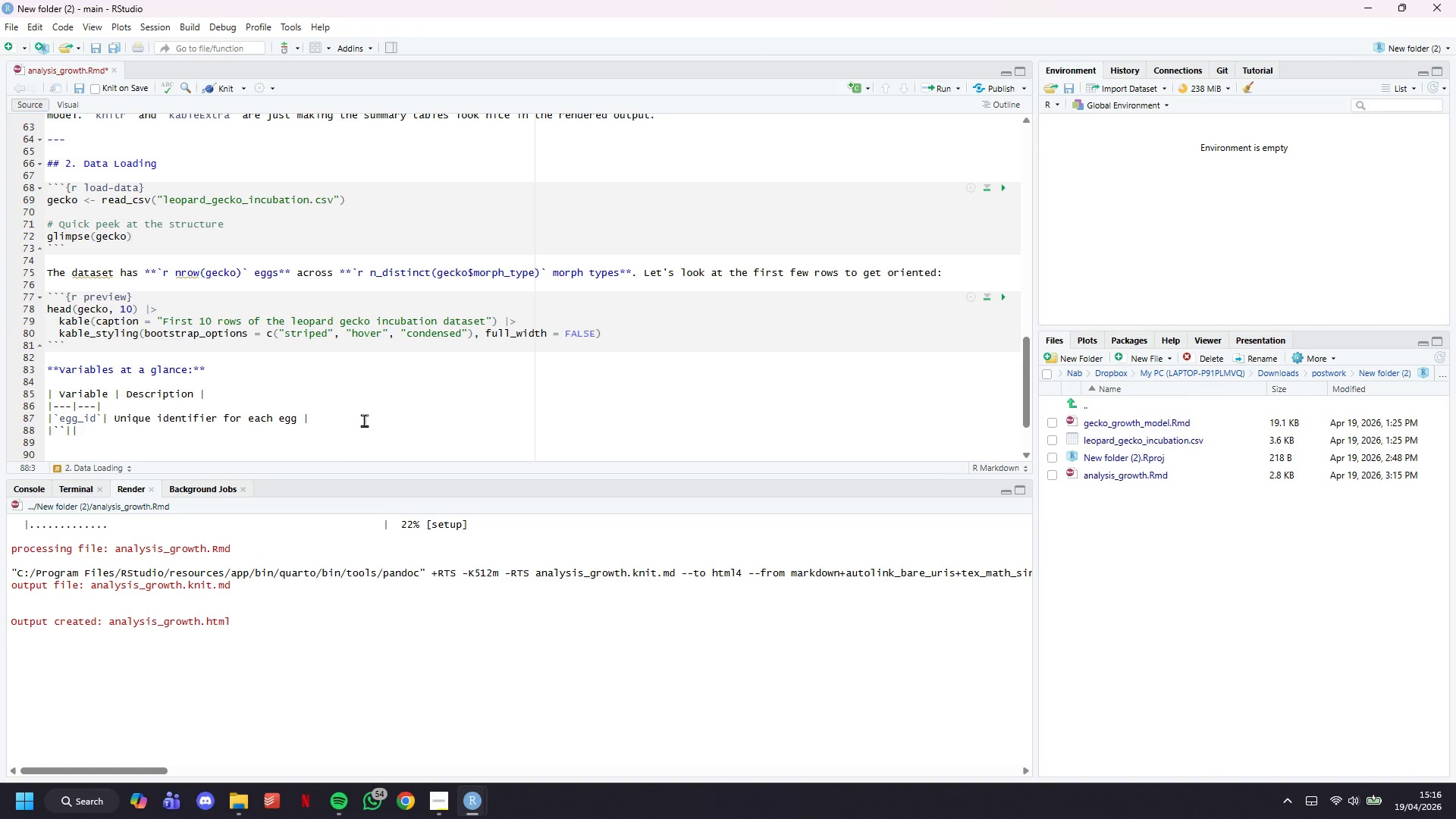 
type(egg_mass_g)
 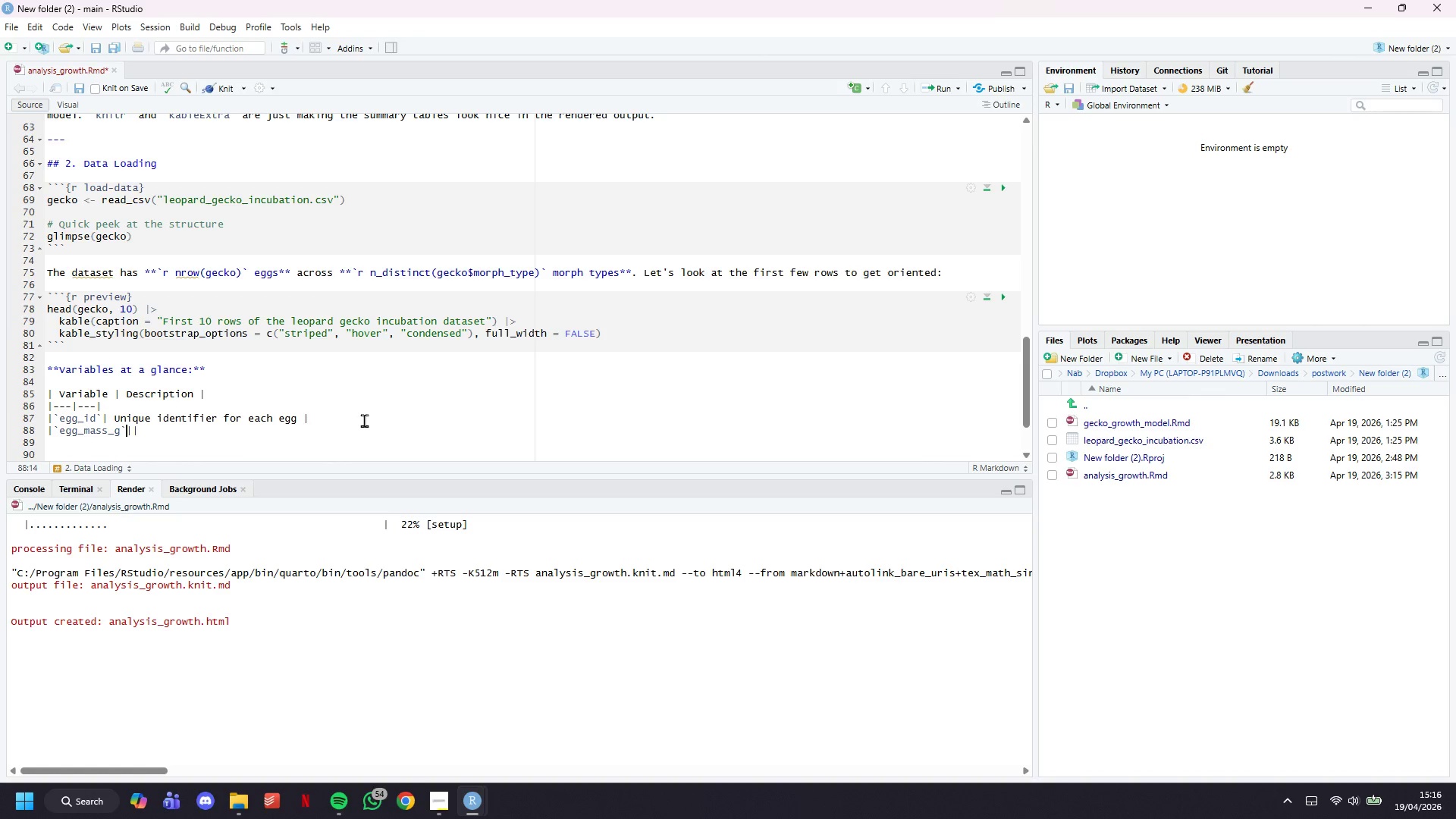 
 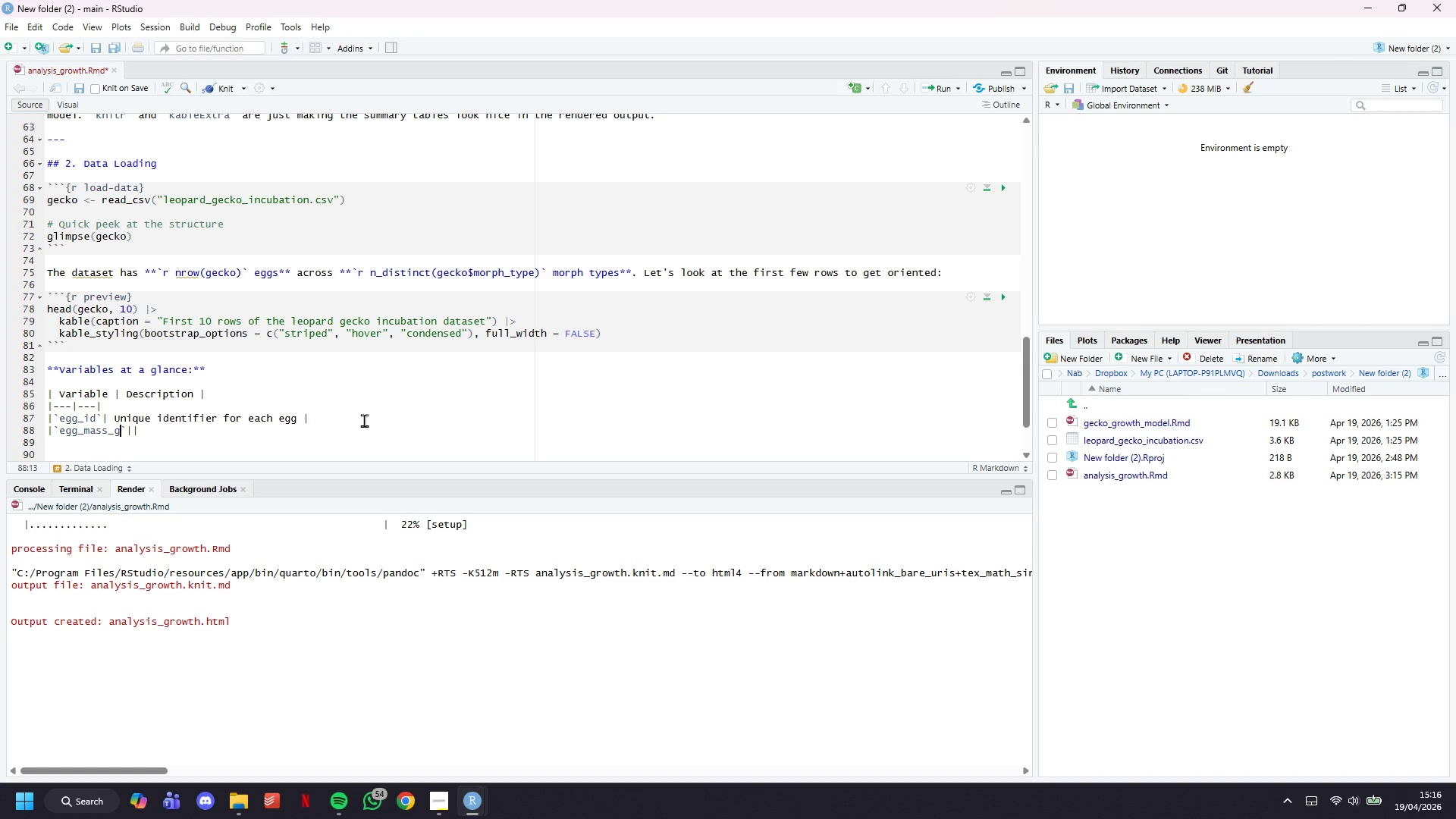 
key(ArrowRight)
 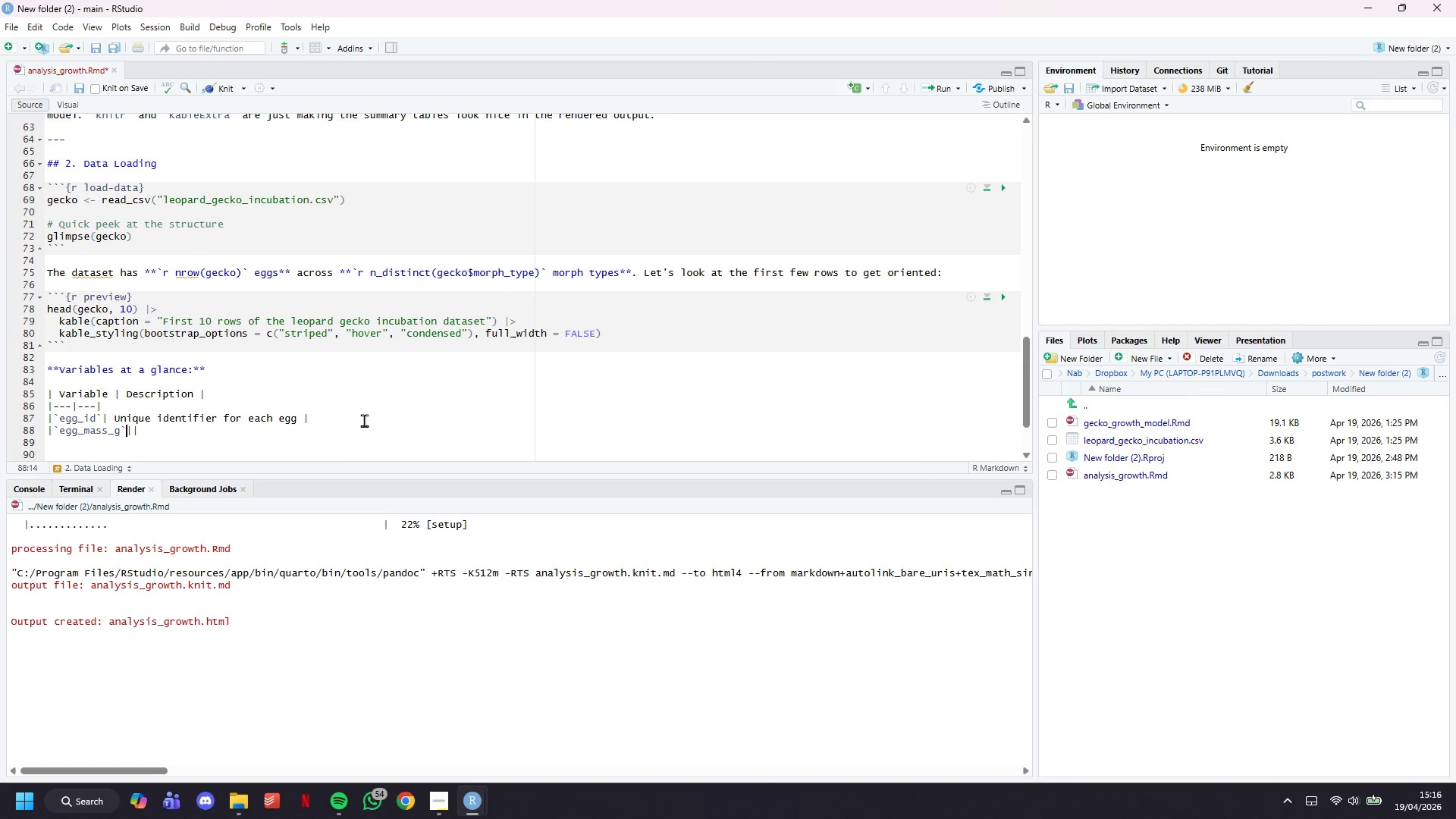 
key(ArrowRight)
 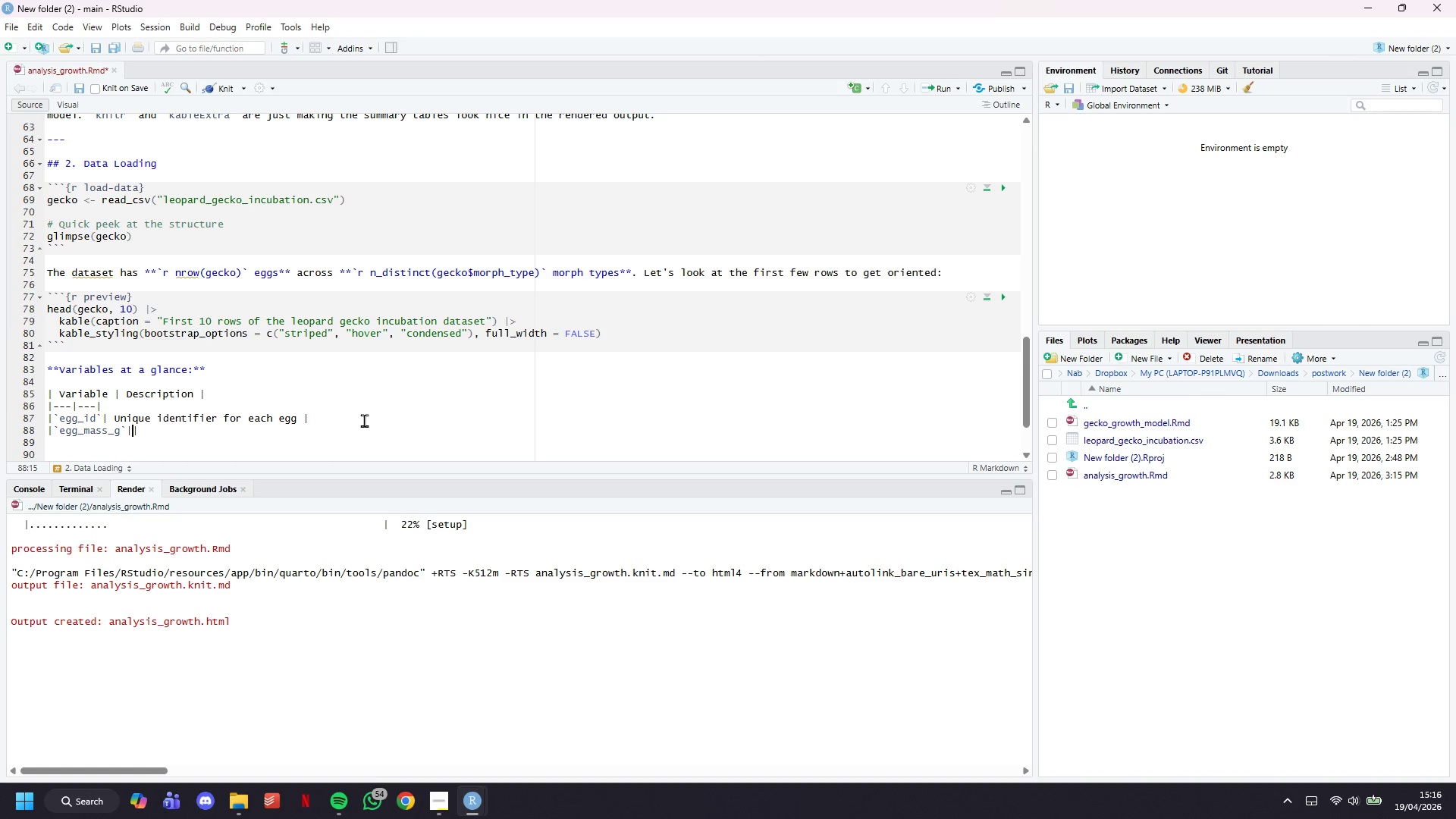 
type( Initial egg weight at time of laying (grams) )
 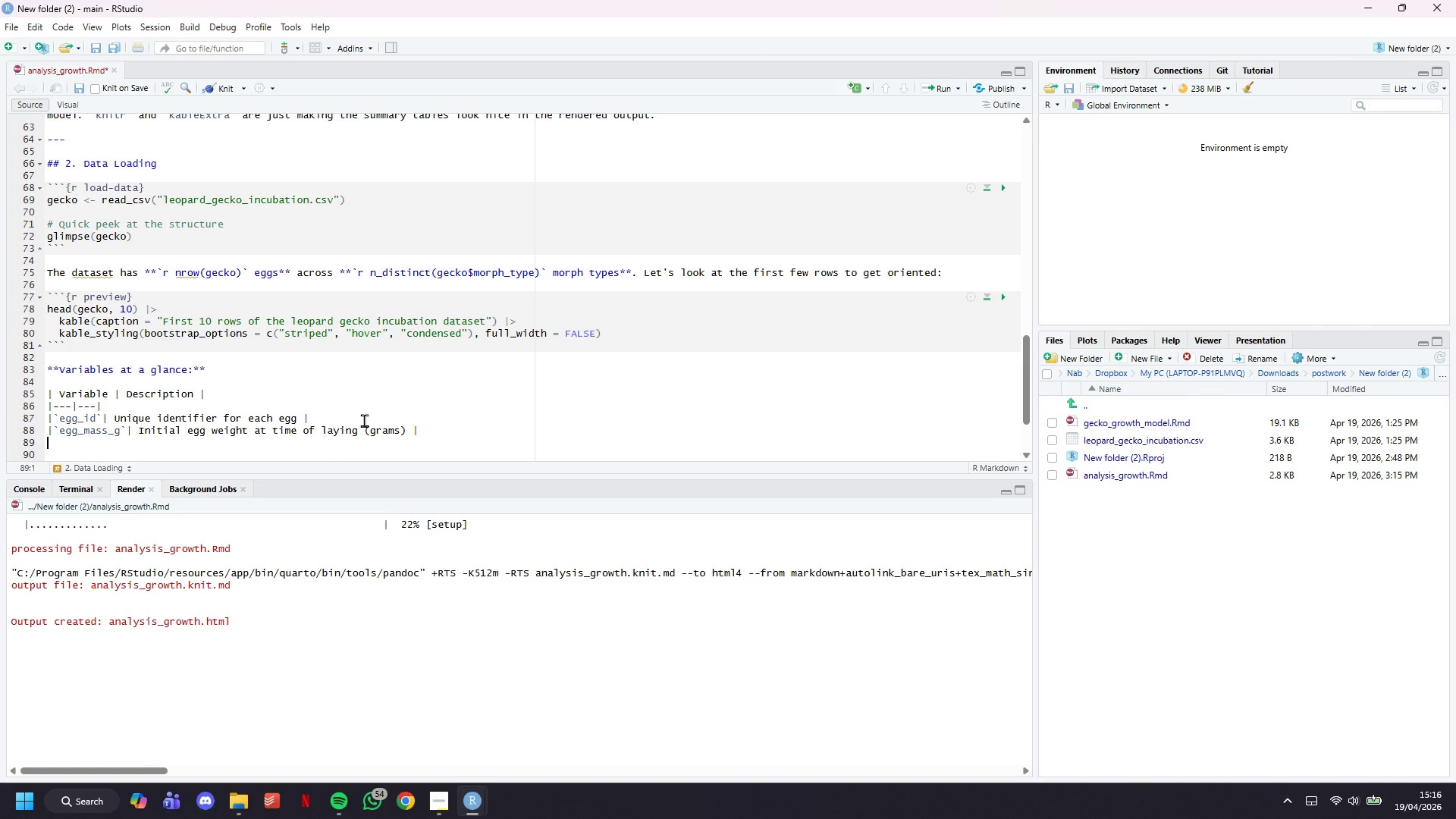 
 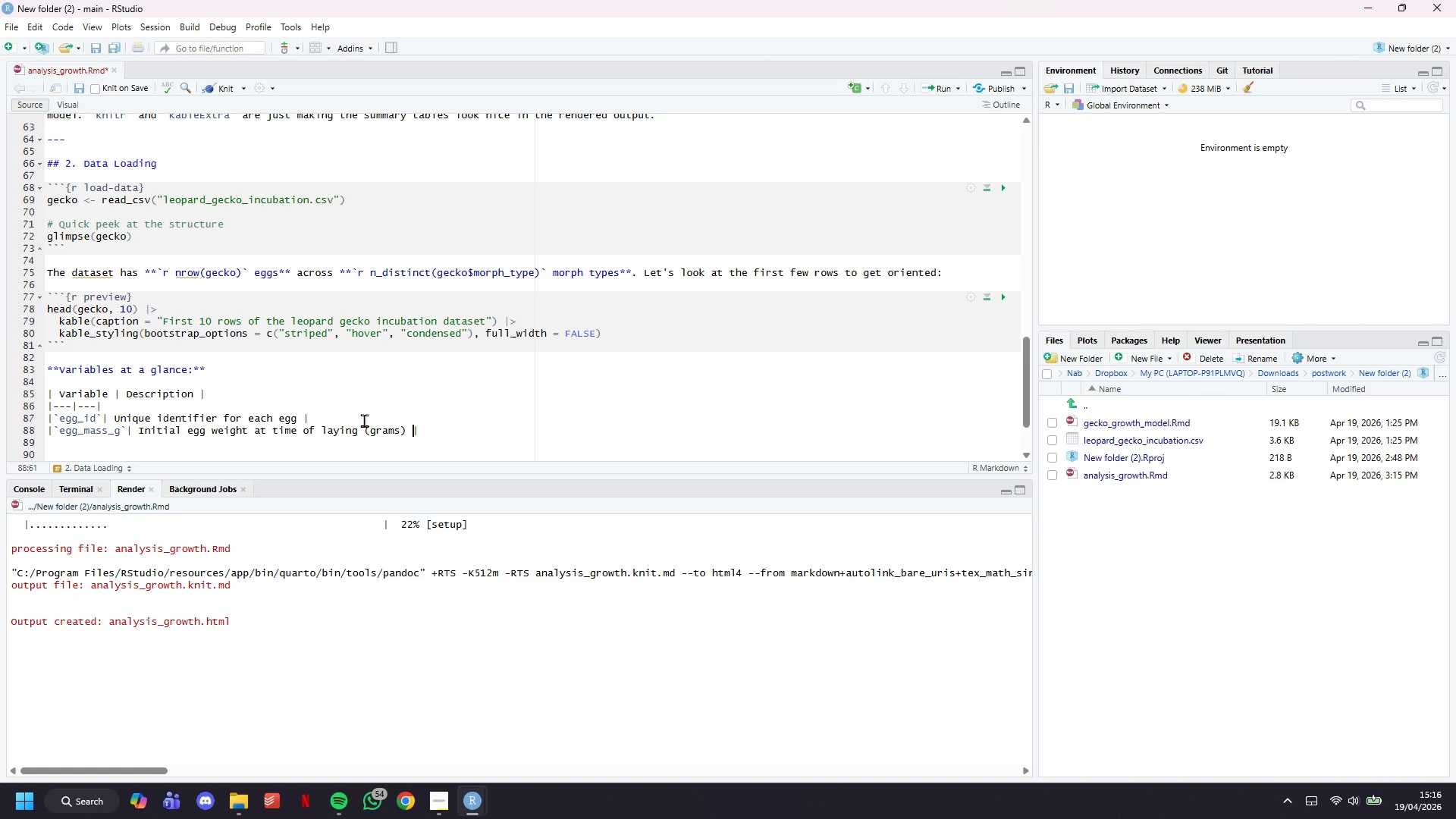 
key(ArrowRight)
 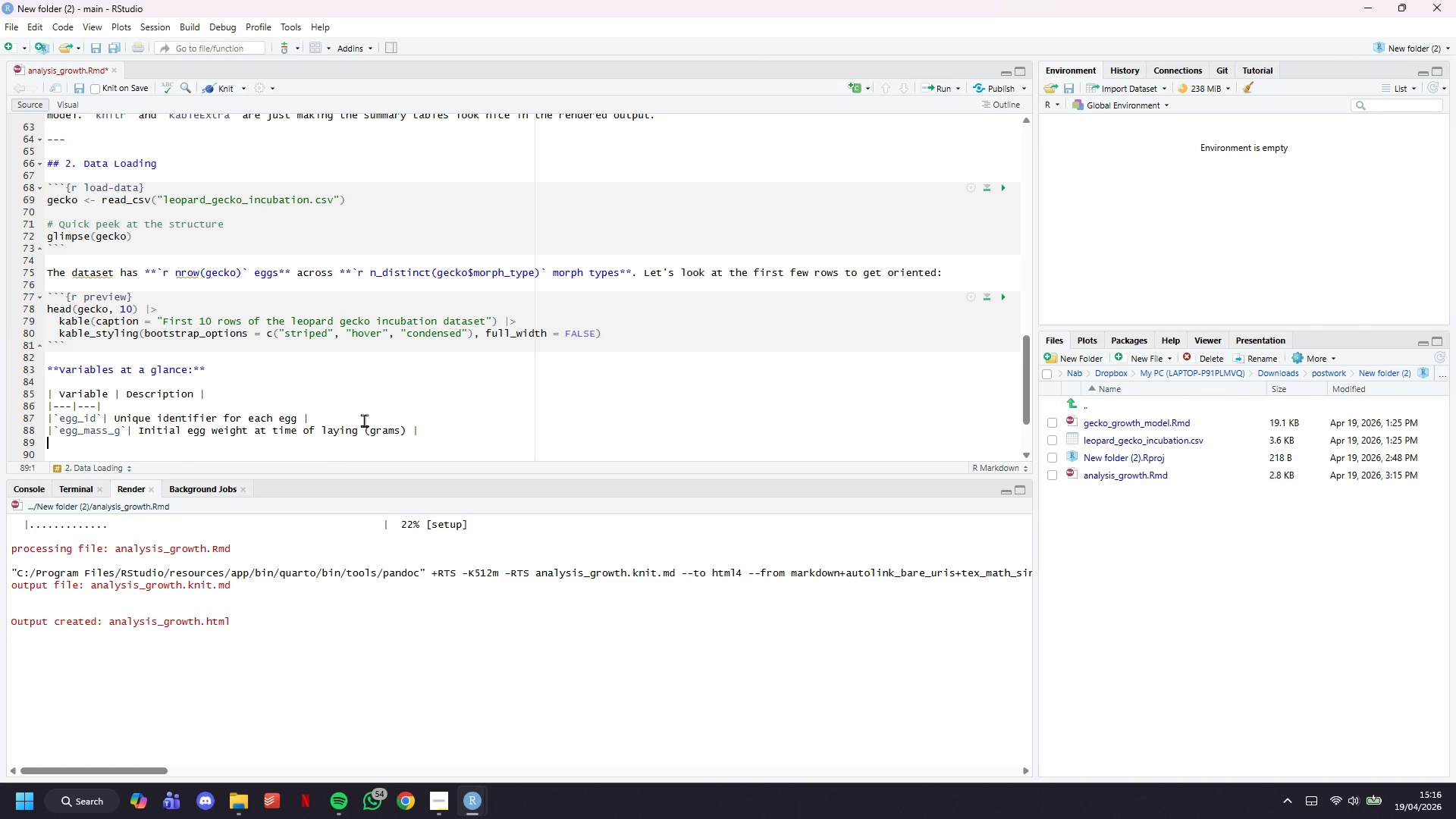 
key(Enter)
 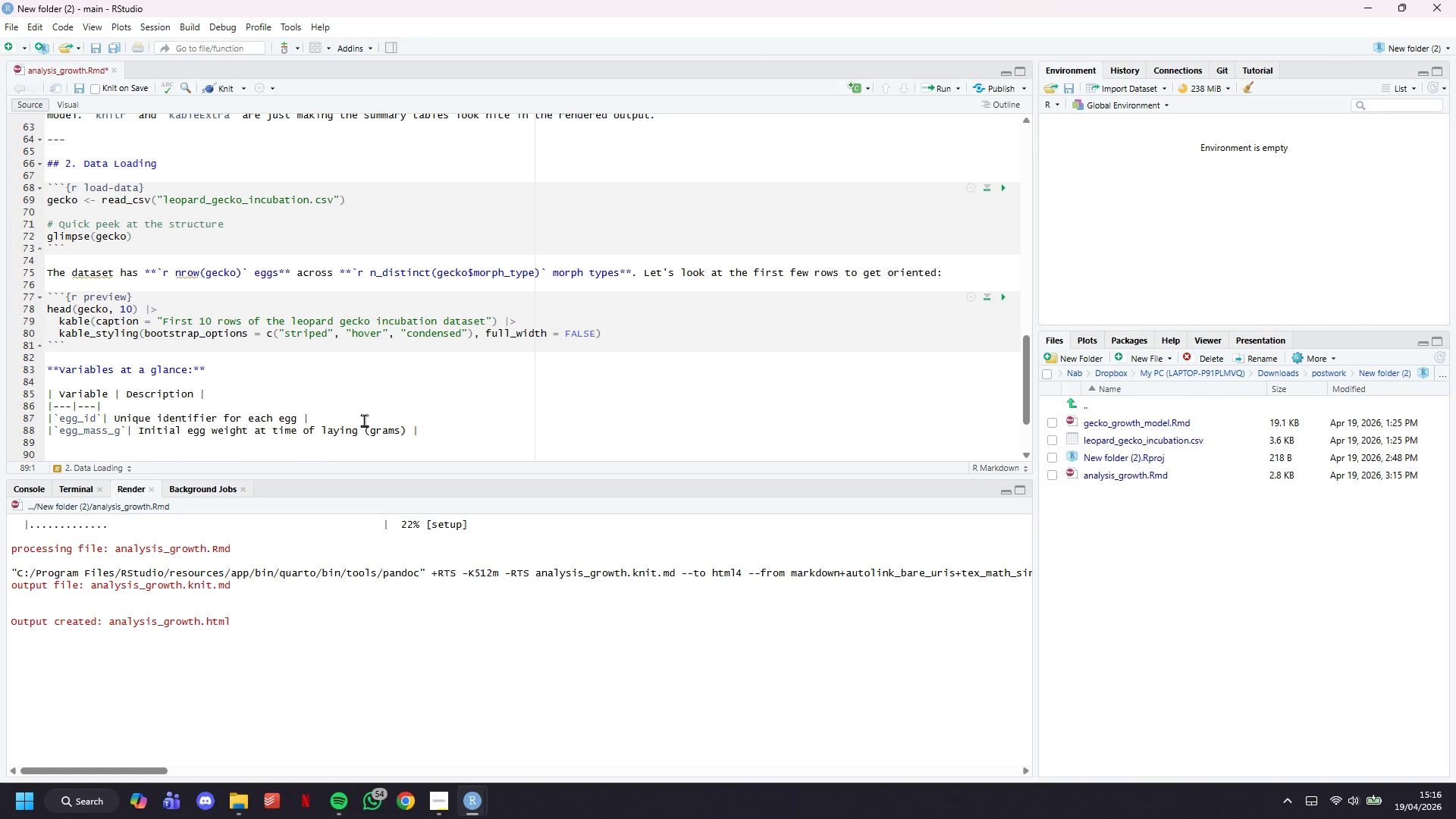 
key(Shift+Backslash)
 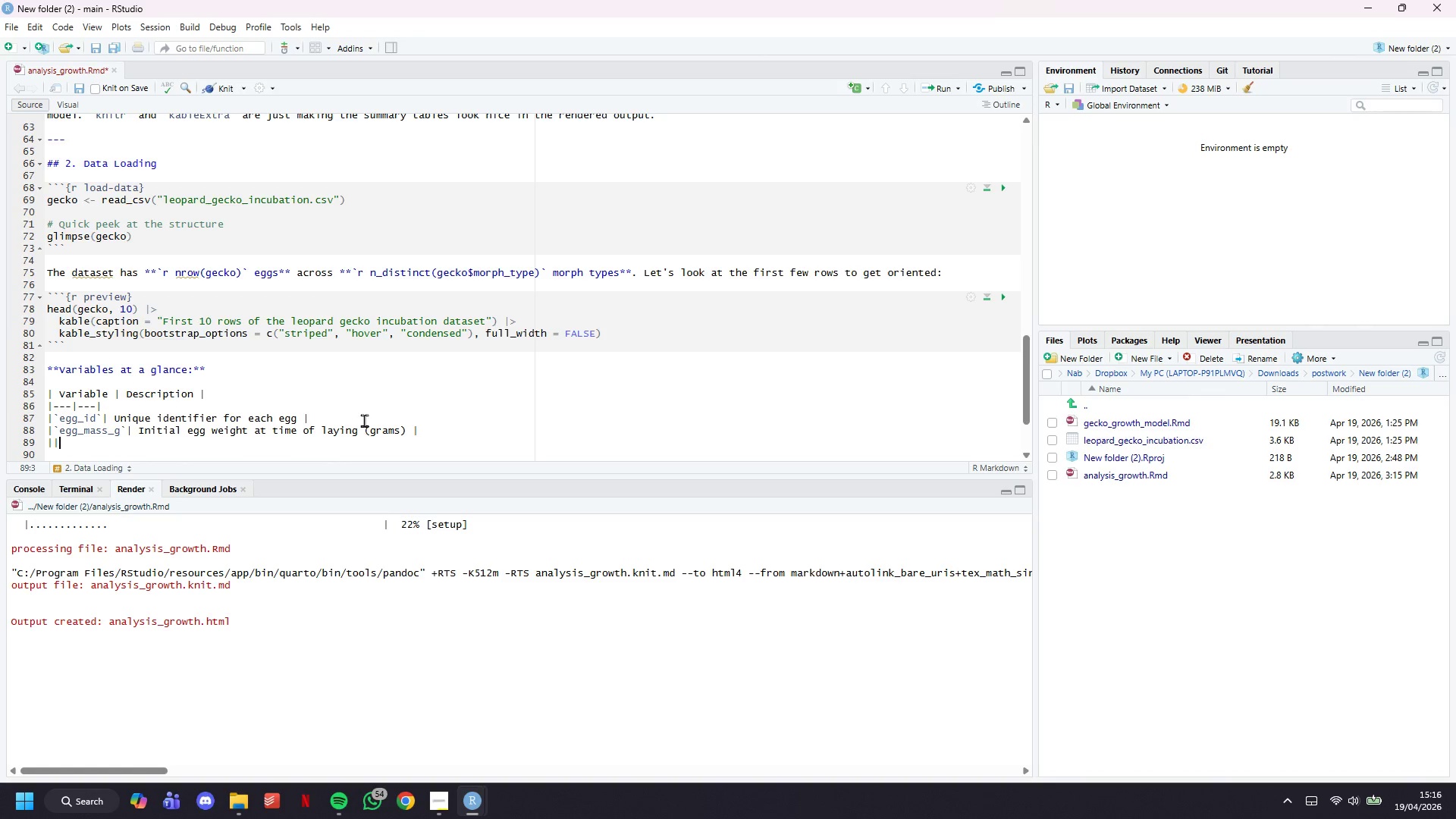 
key(Shift+Backslash)
 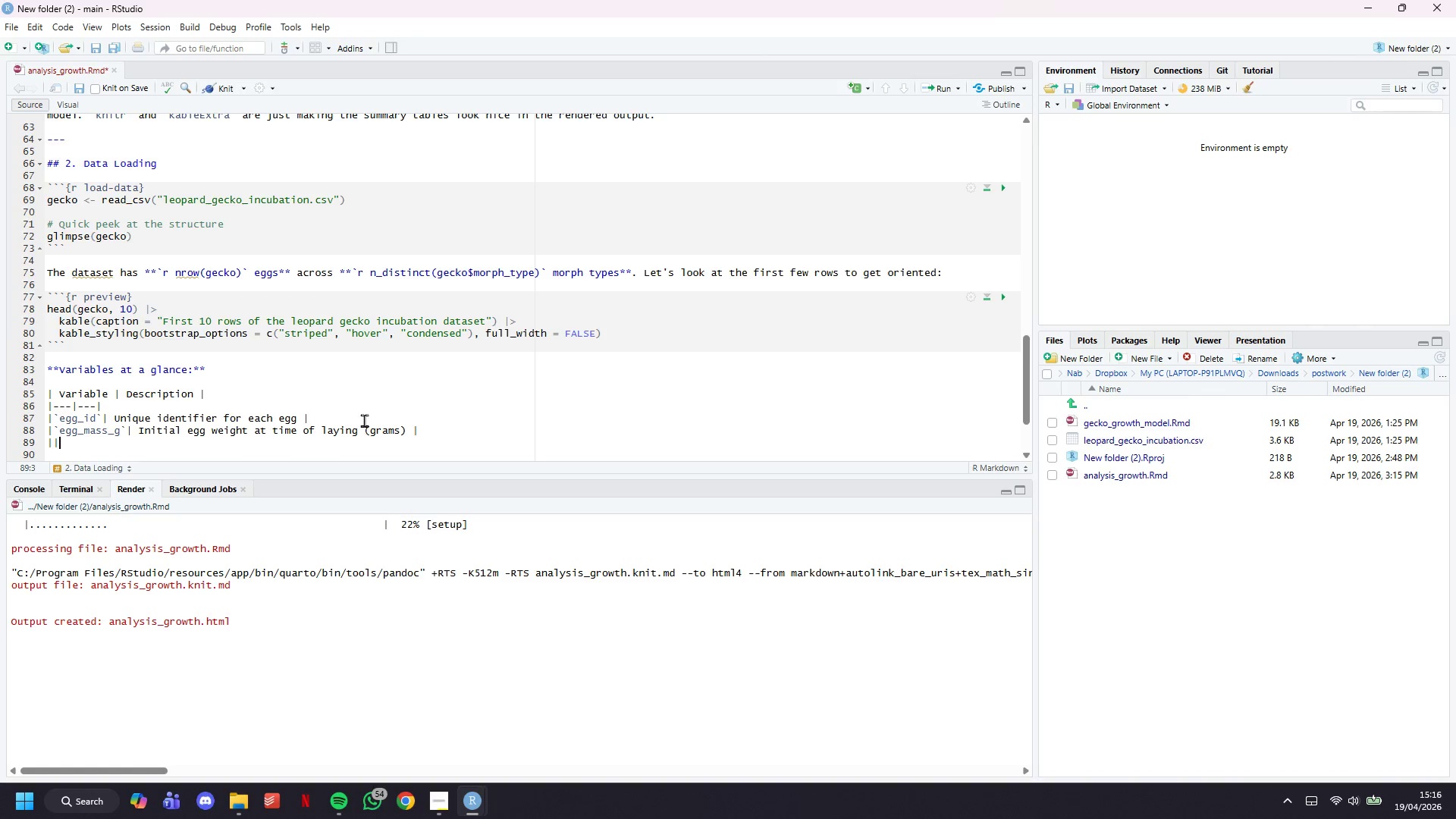 
key(Shift+Backslash)
 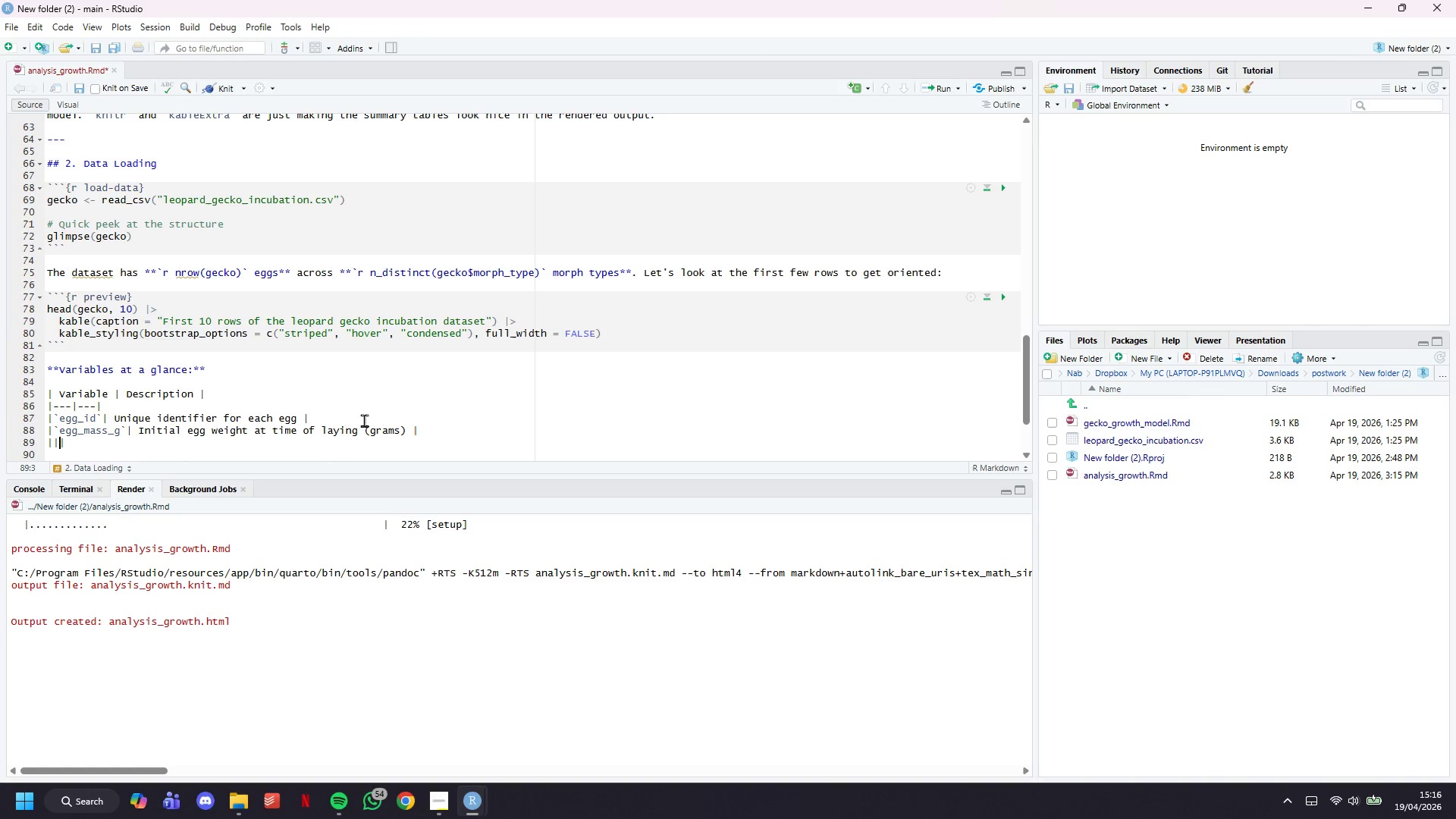 
key(ArrowLeft)
 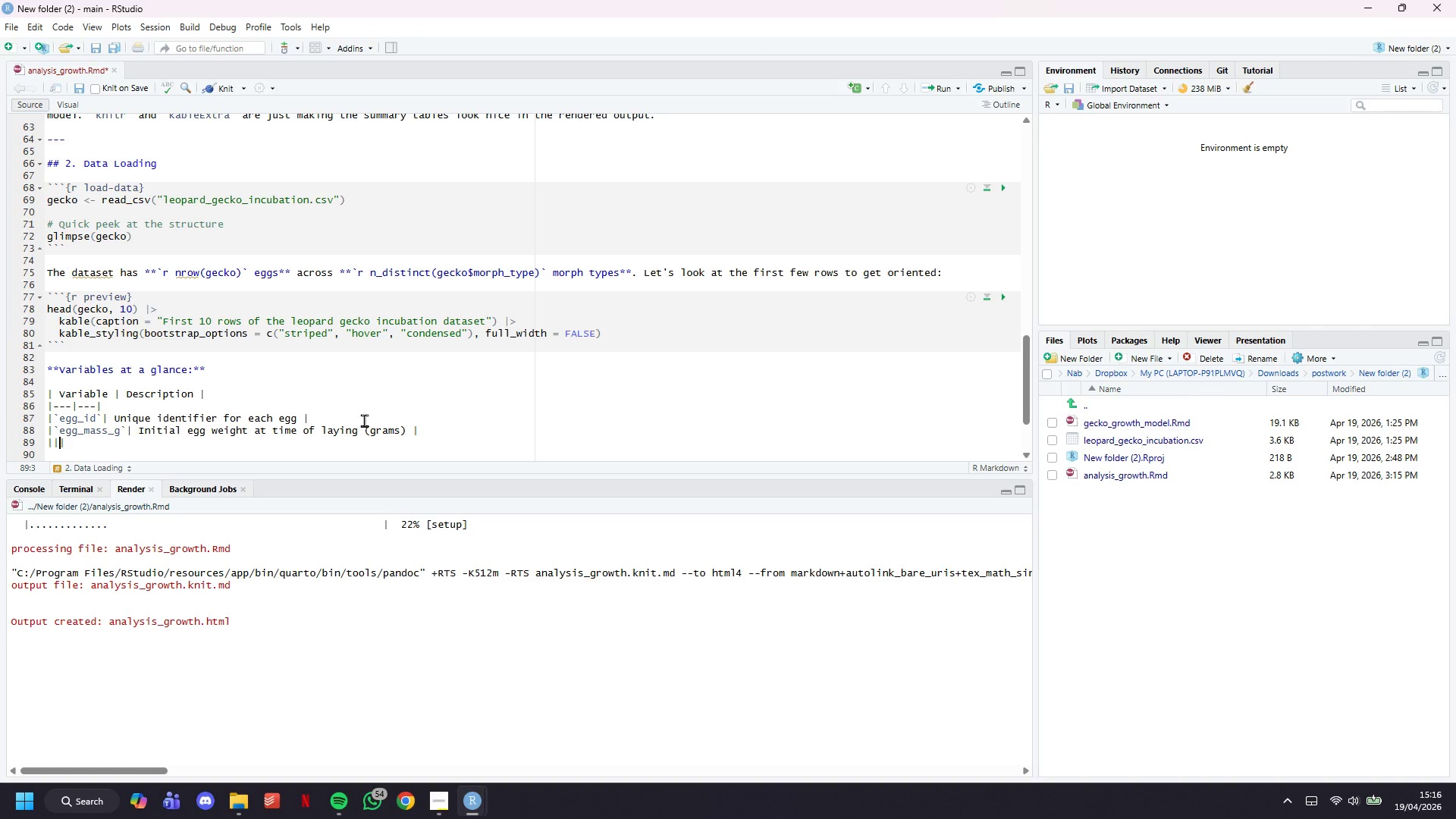 
key(ArrowLeft)
 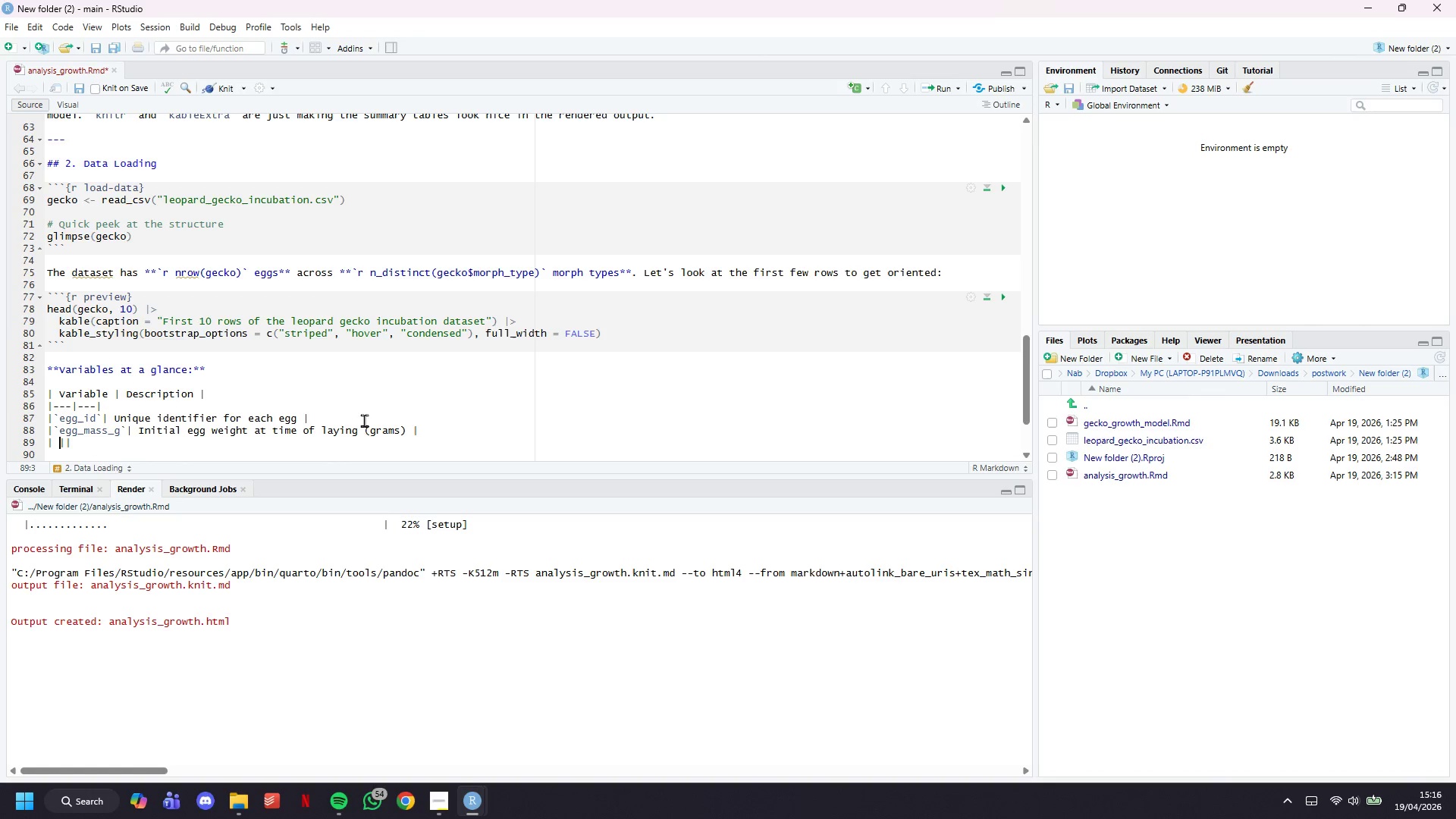 
key(Space)
 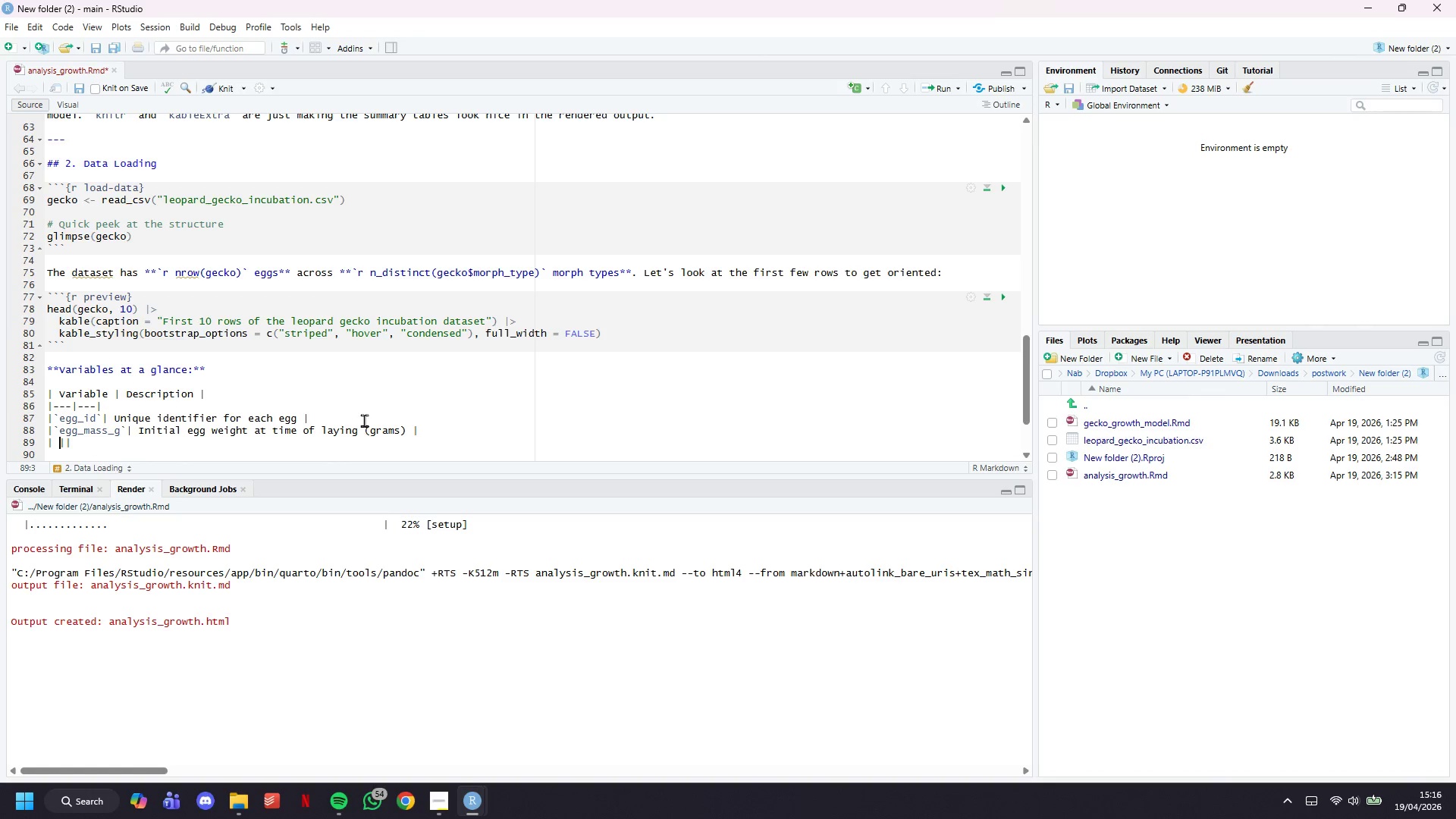 
key(ArrowRight)
 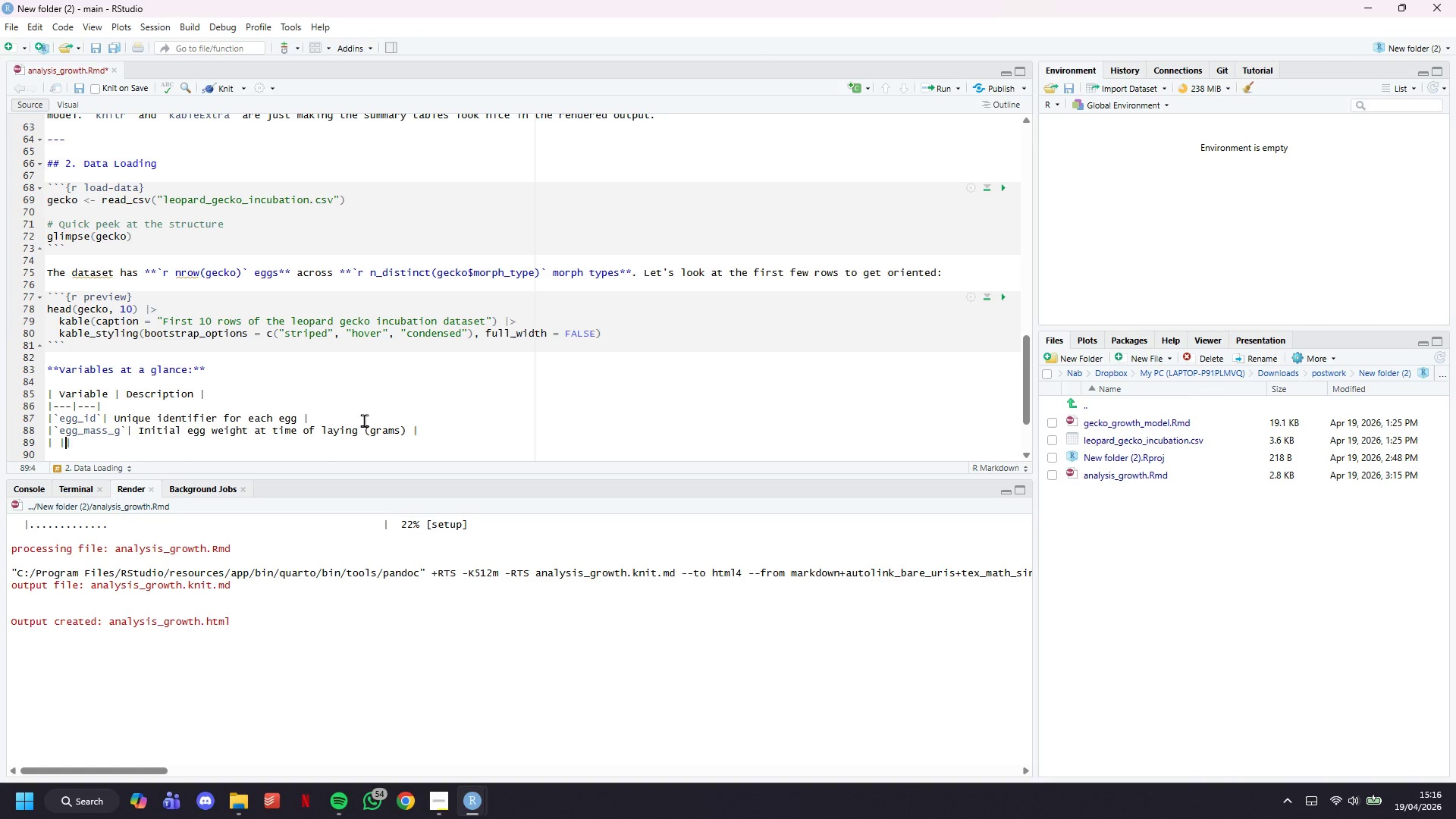 
key(Space)
 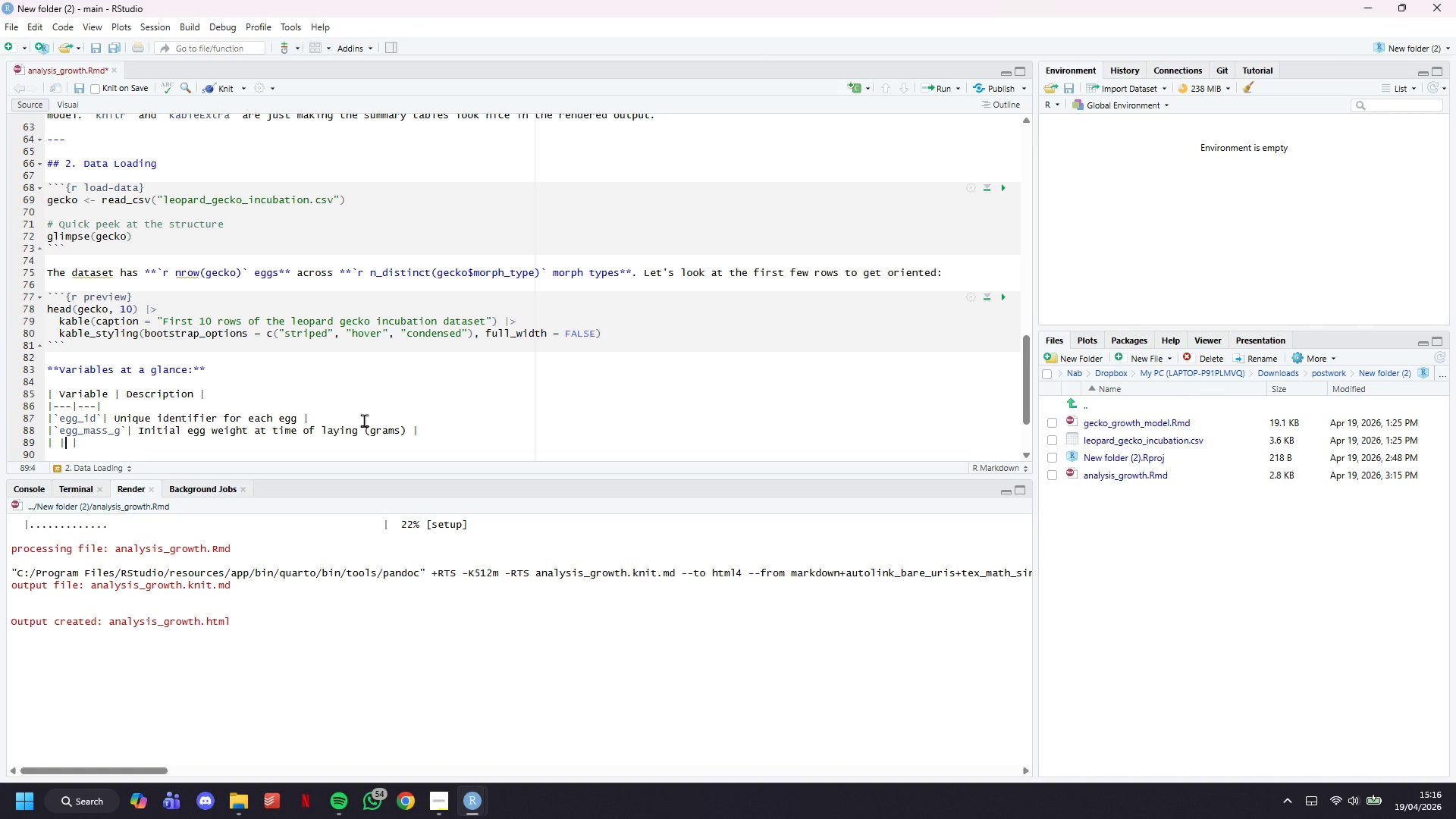 
key(ArrowLeft)
 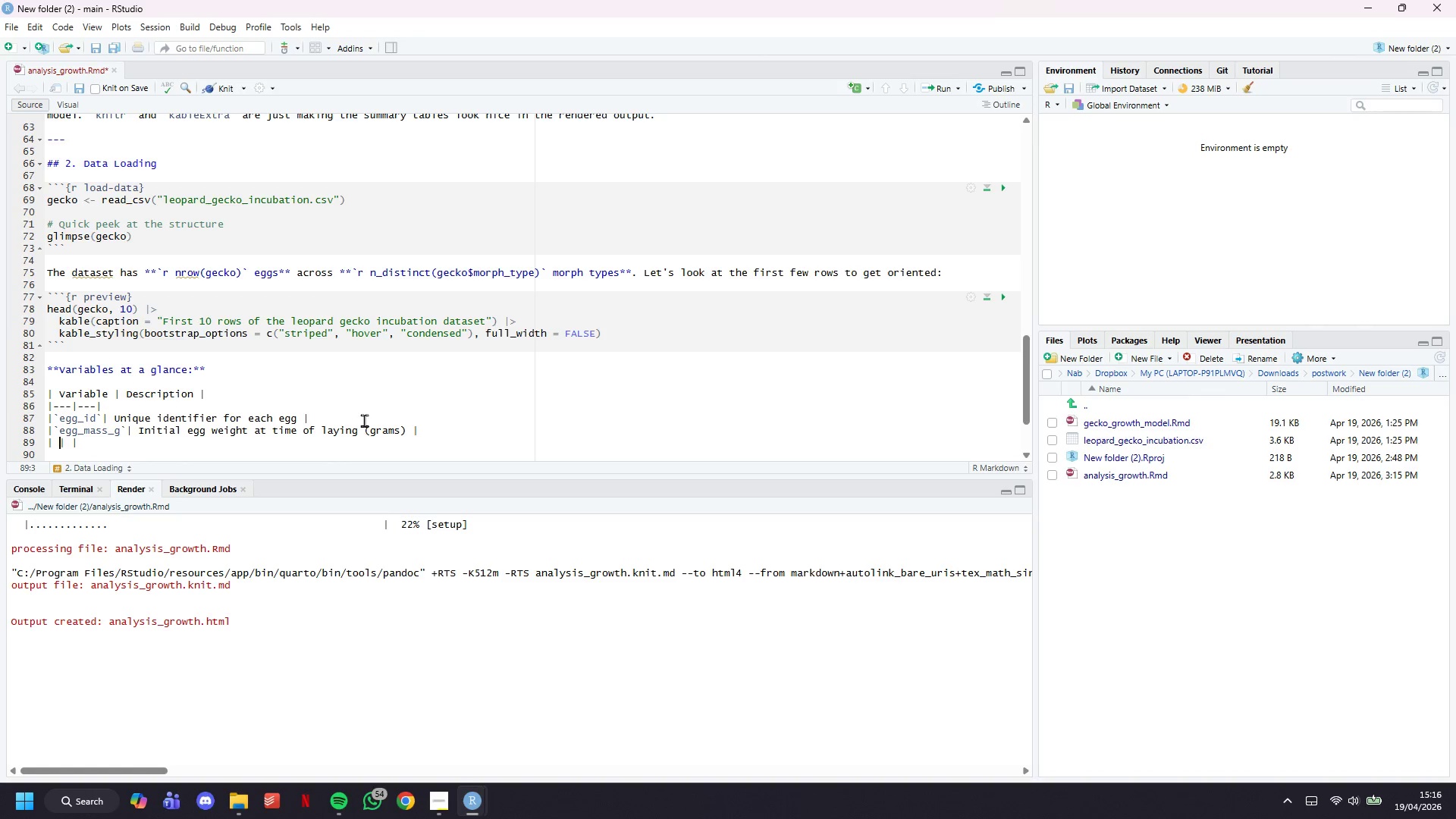 
key(ArrowLeft)
 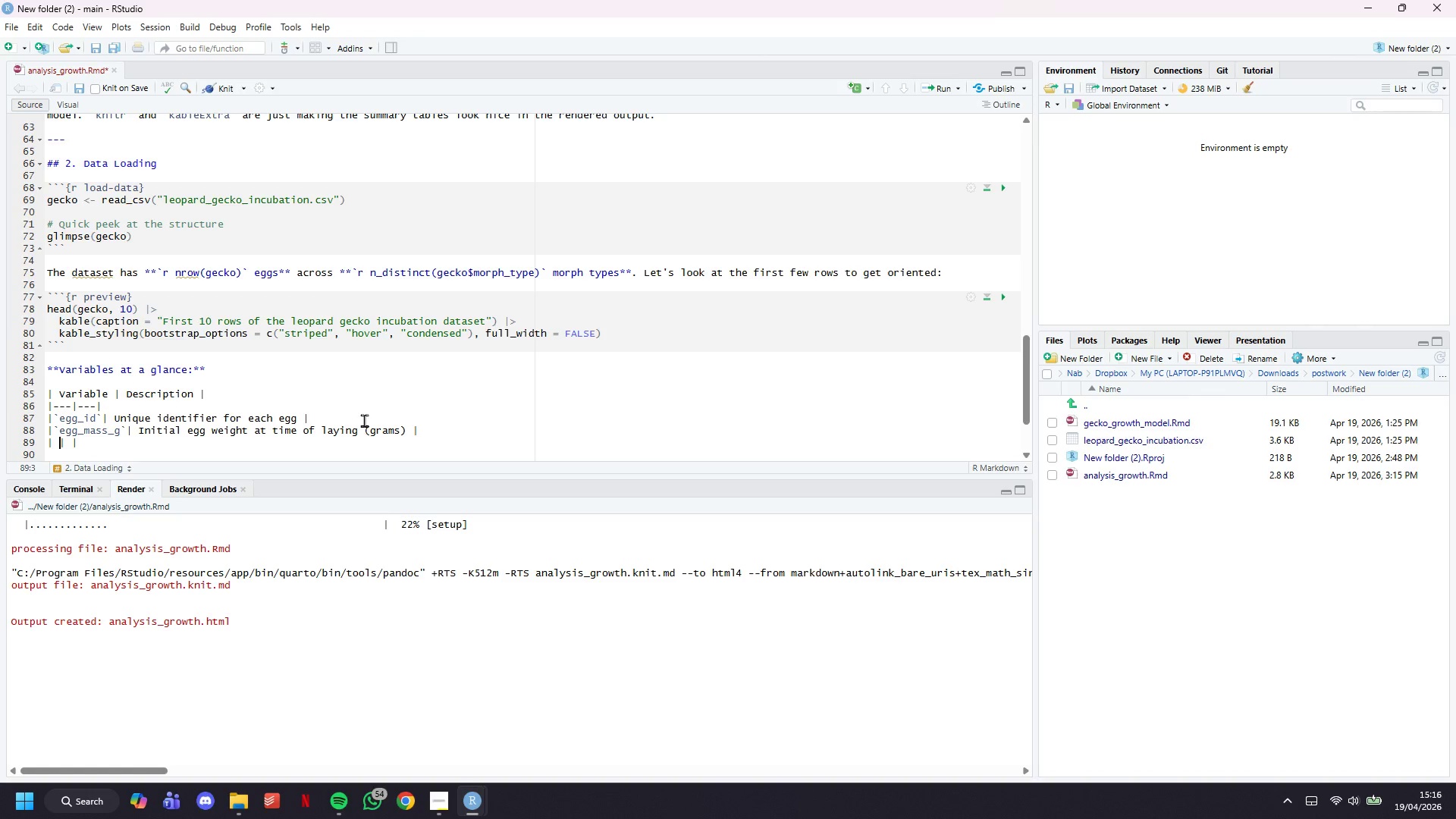 
key(Backquote)
 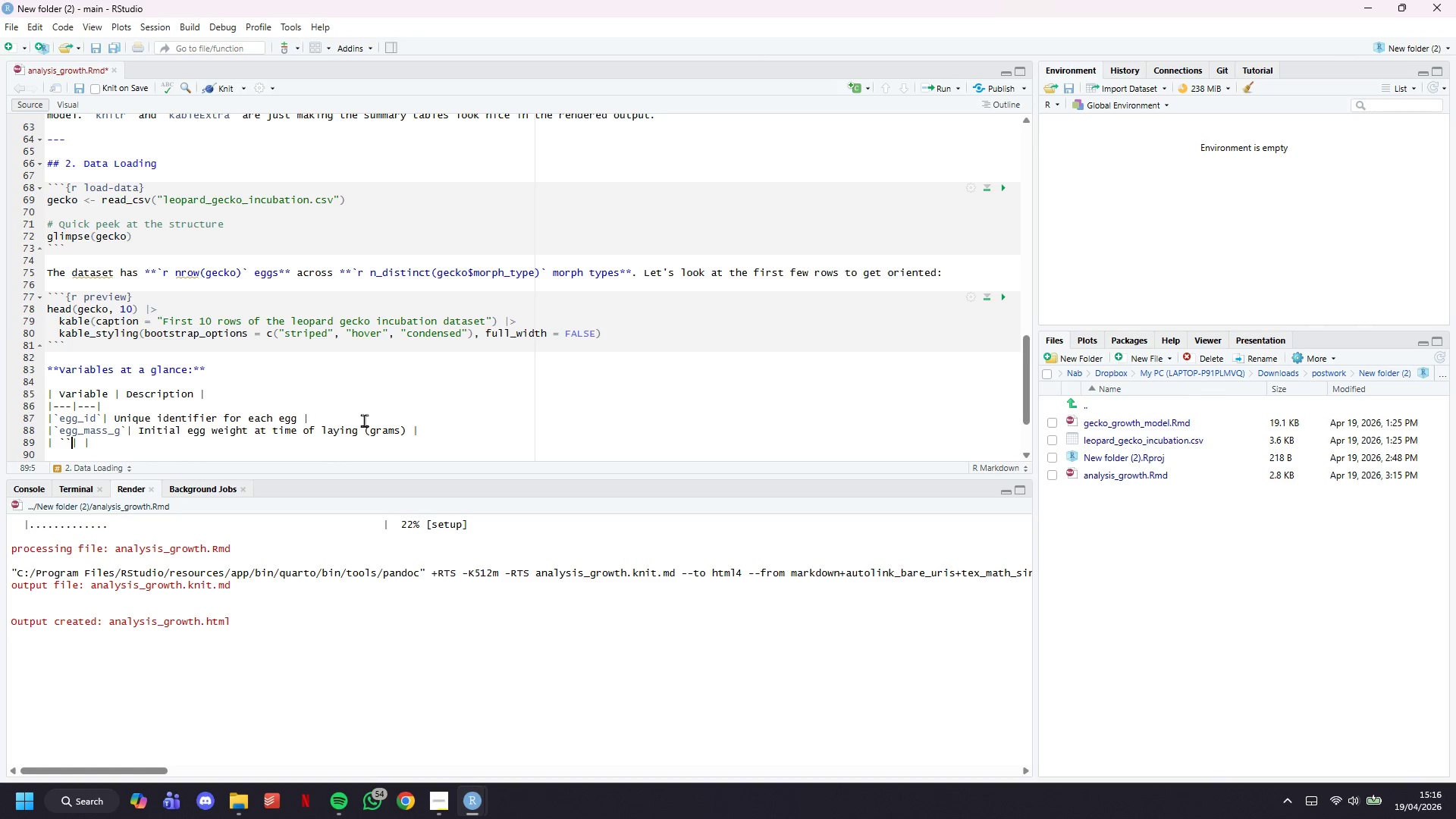 
key(Backquote)
 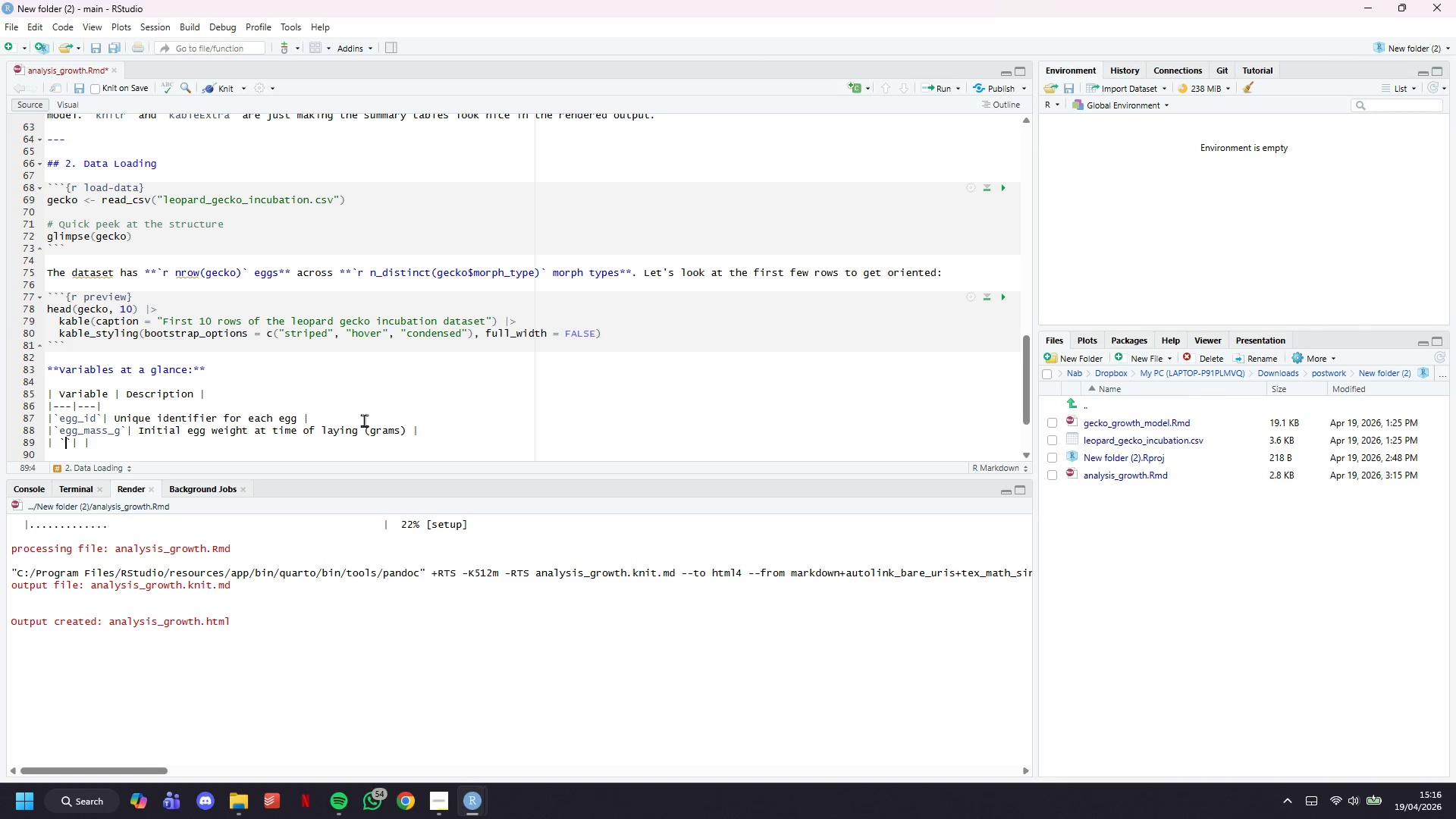 
key(ArrowLeft)
 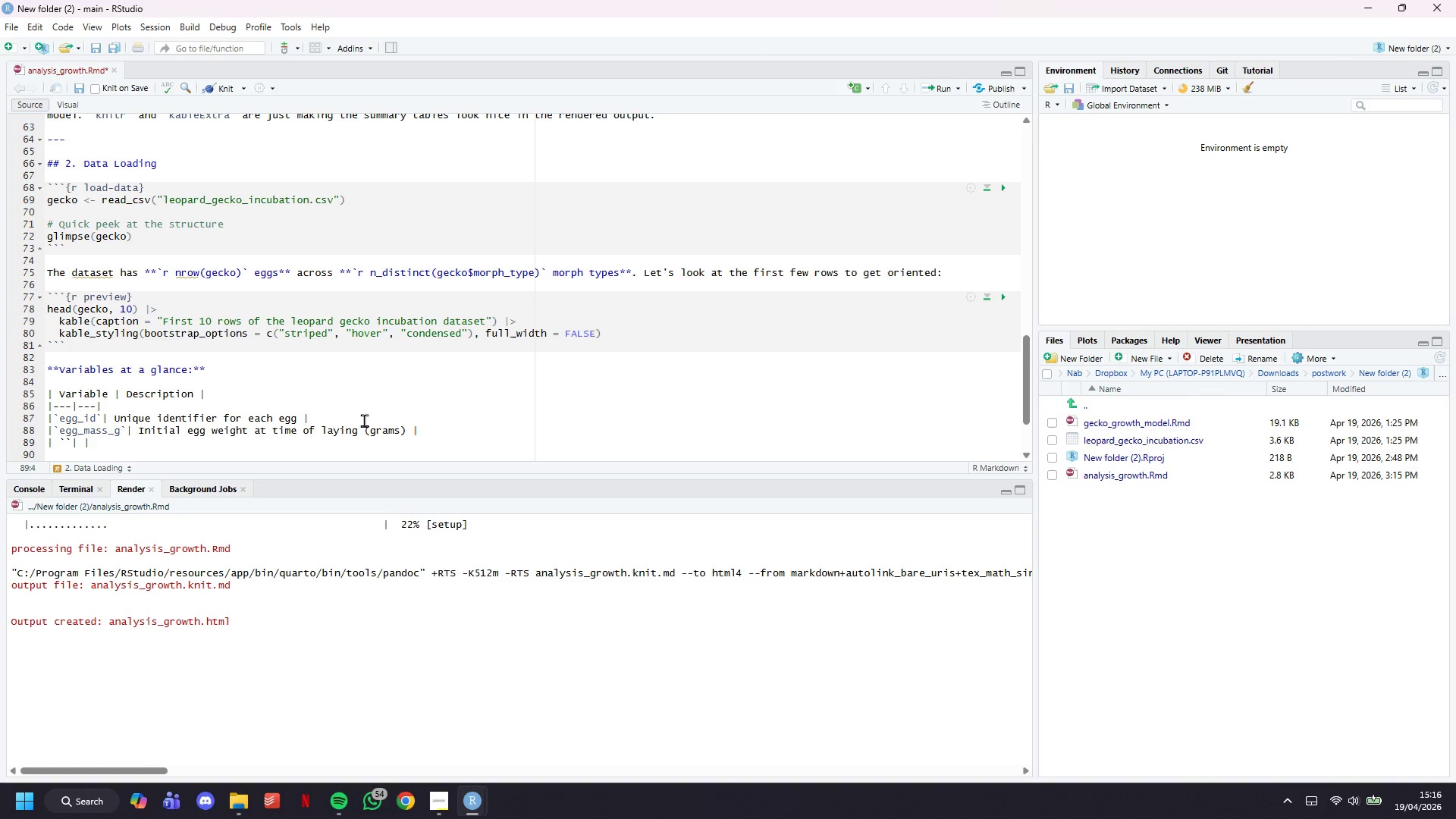 
type(incubation_temp_c)
 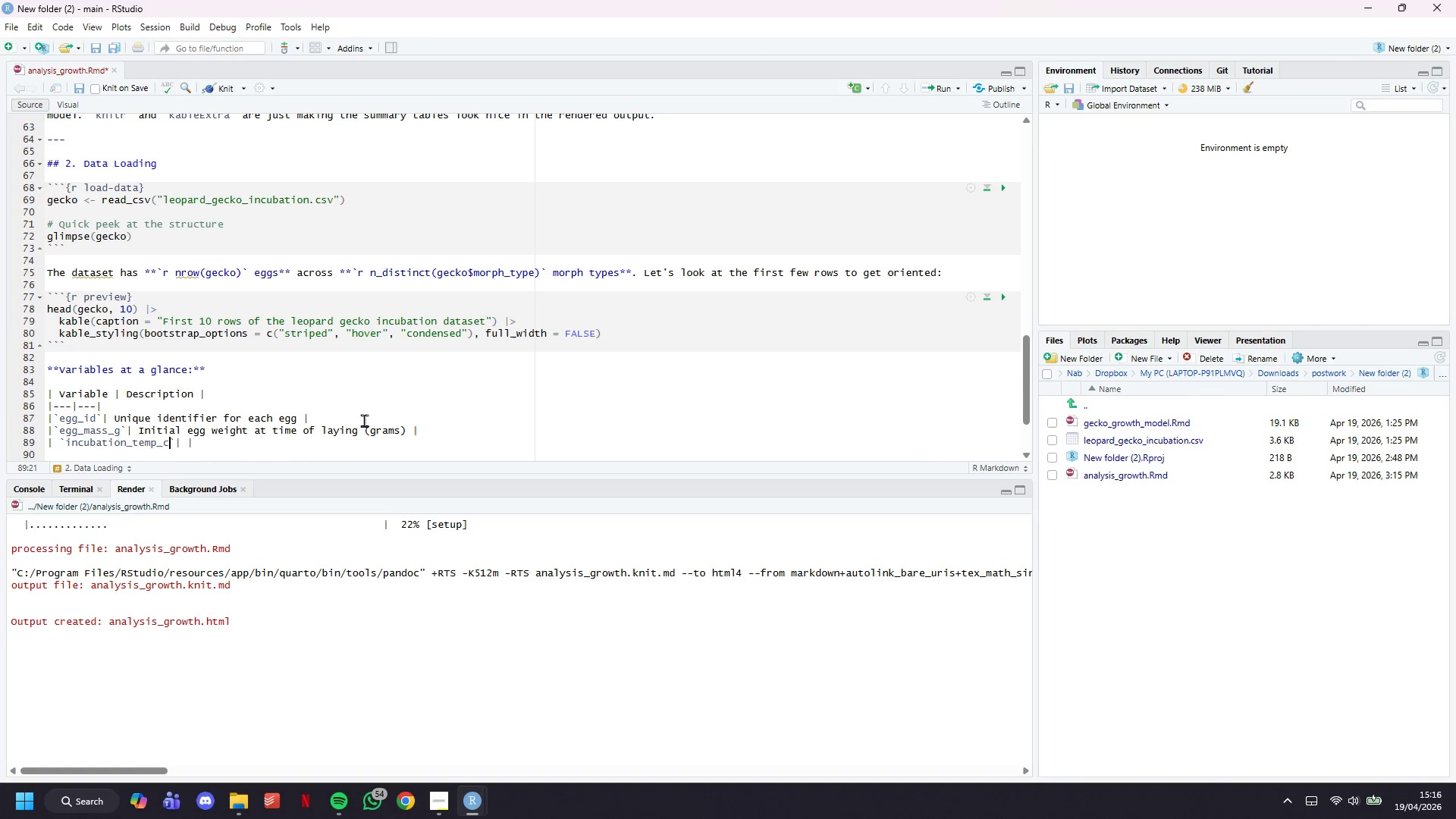 
key(ArrowRight)
 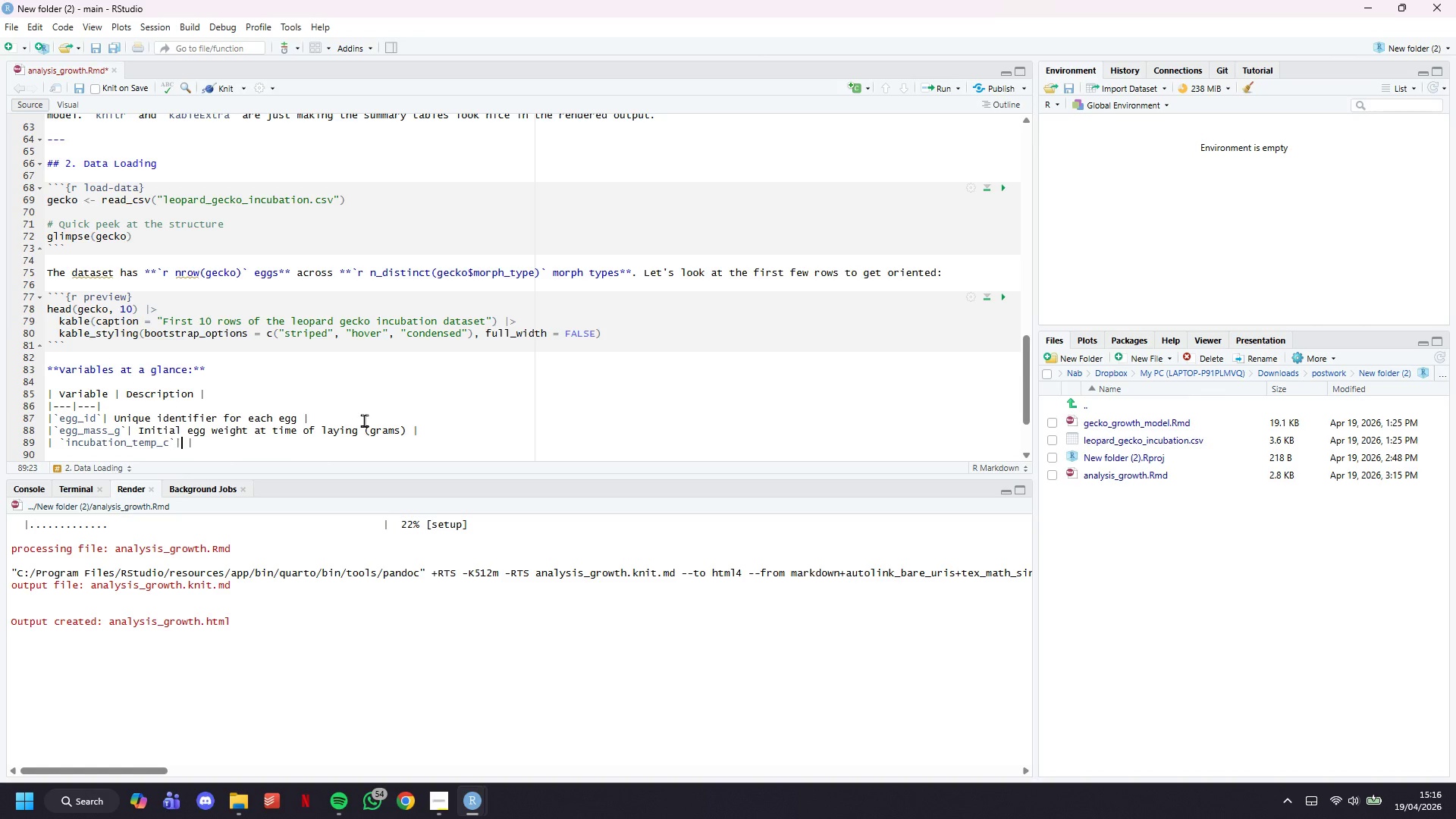 
key(ArrowRight)
 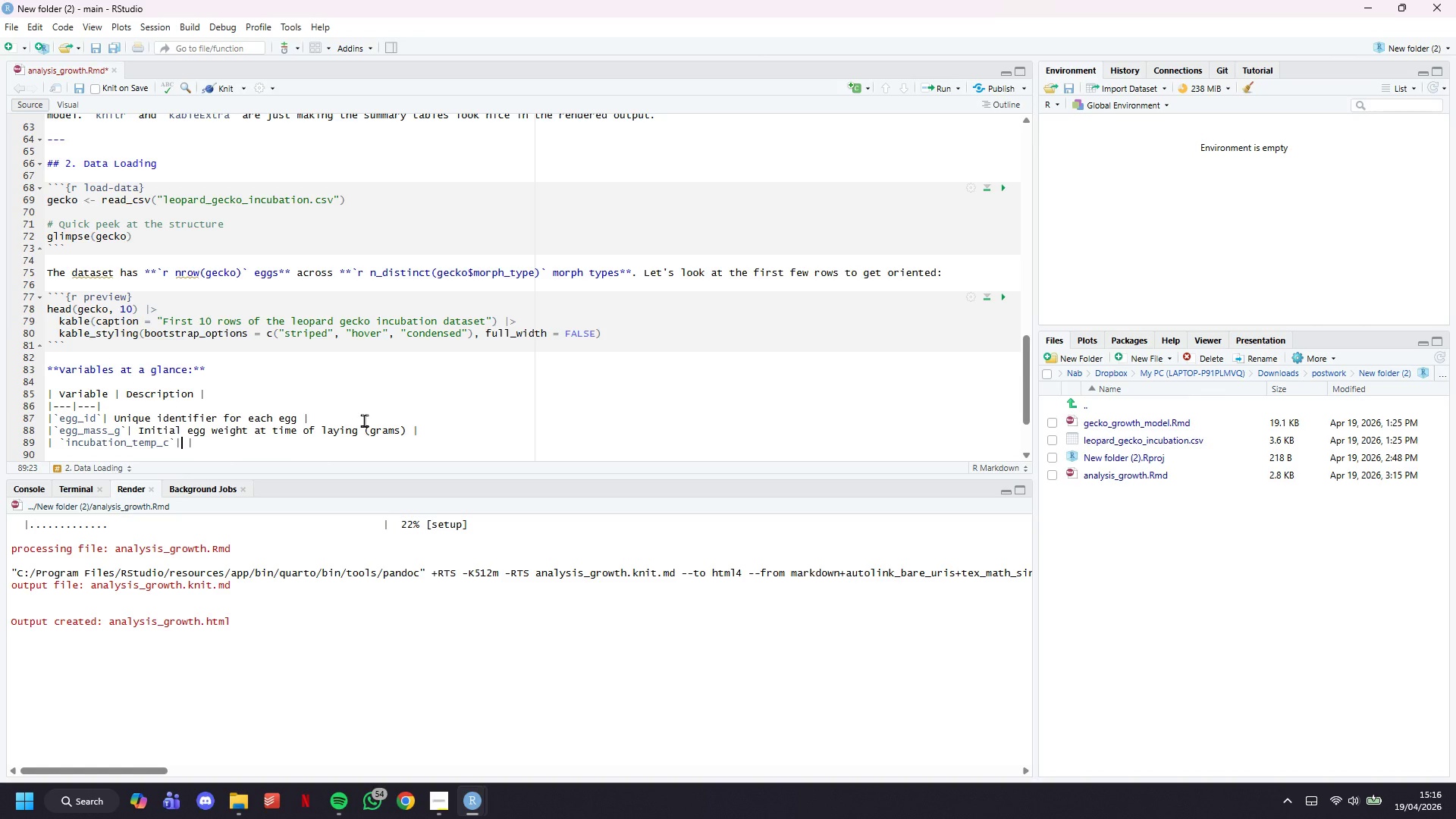 
type( Average incubation temperature ())
 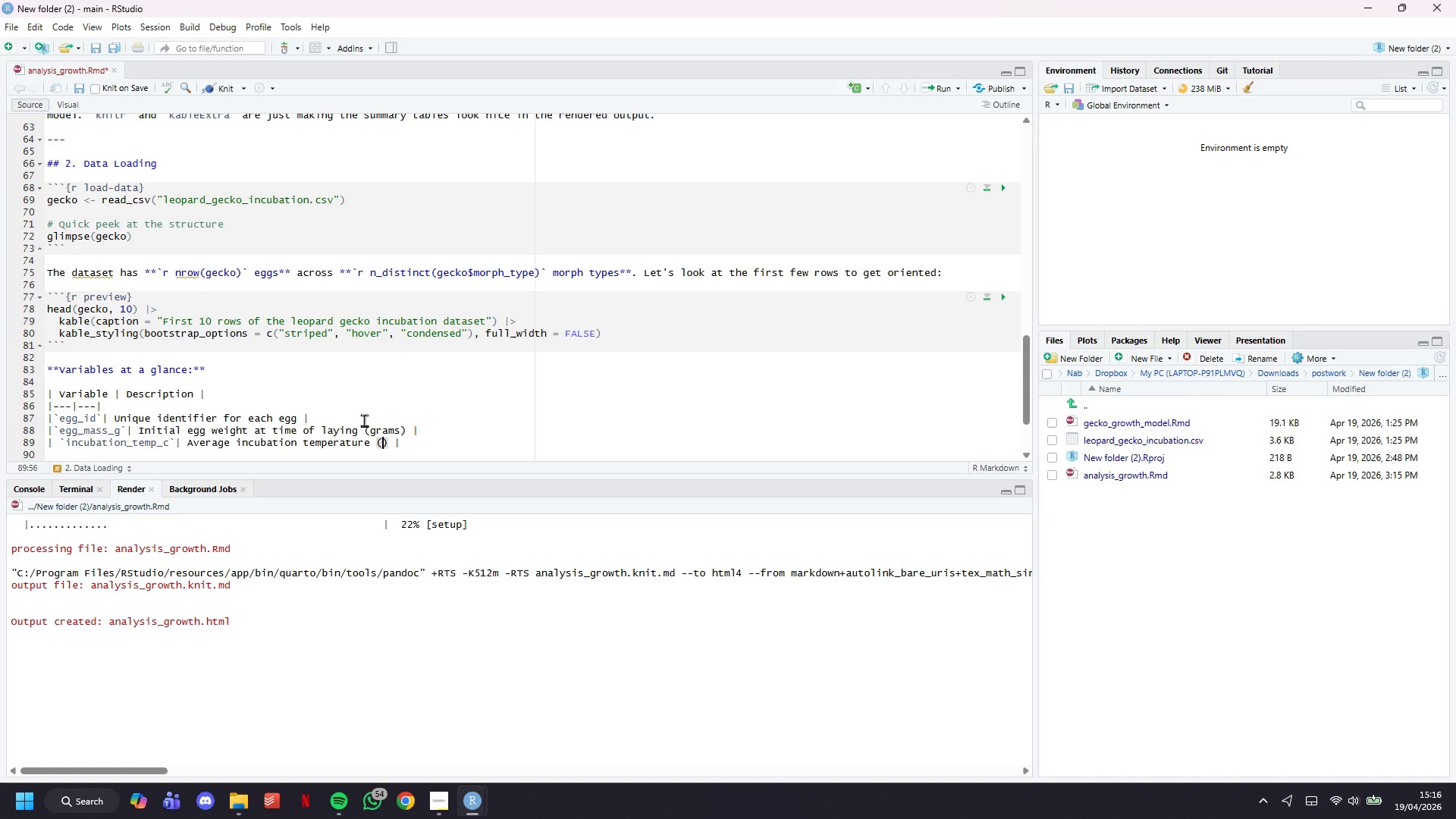 
 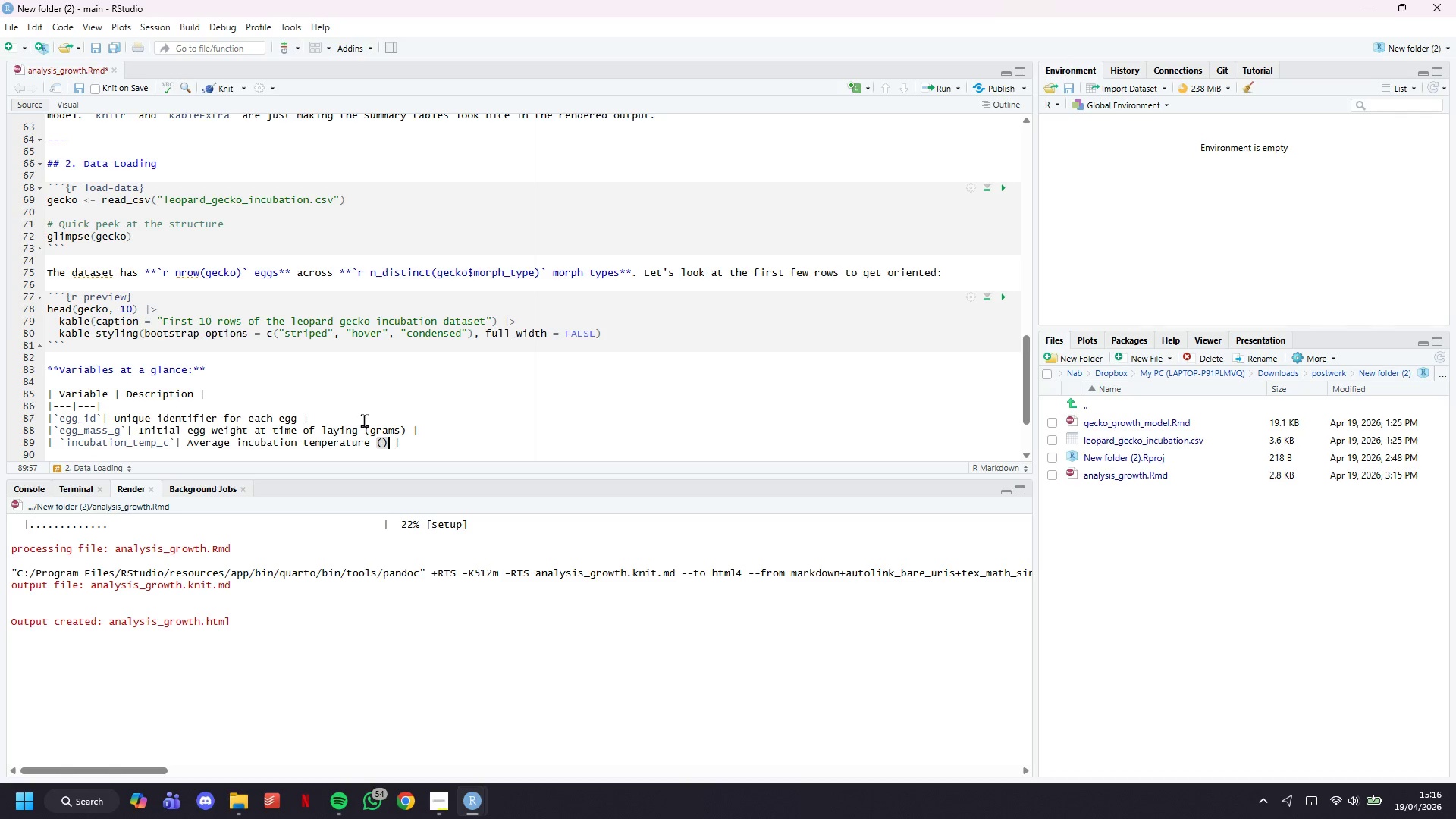 
key(ArrowLeft)
 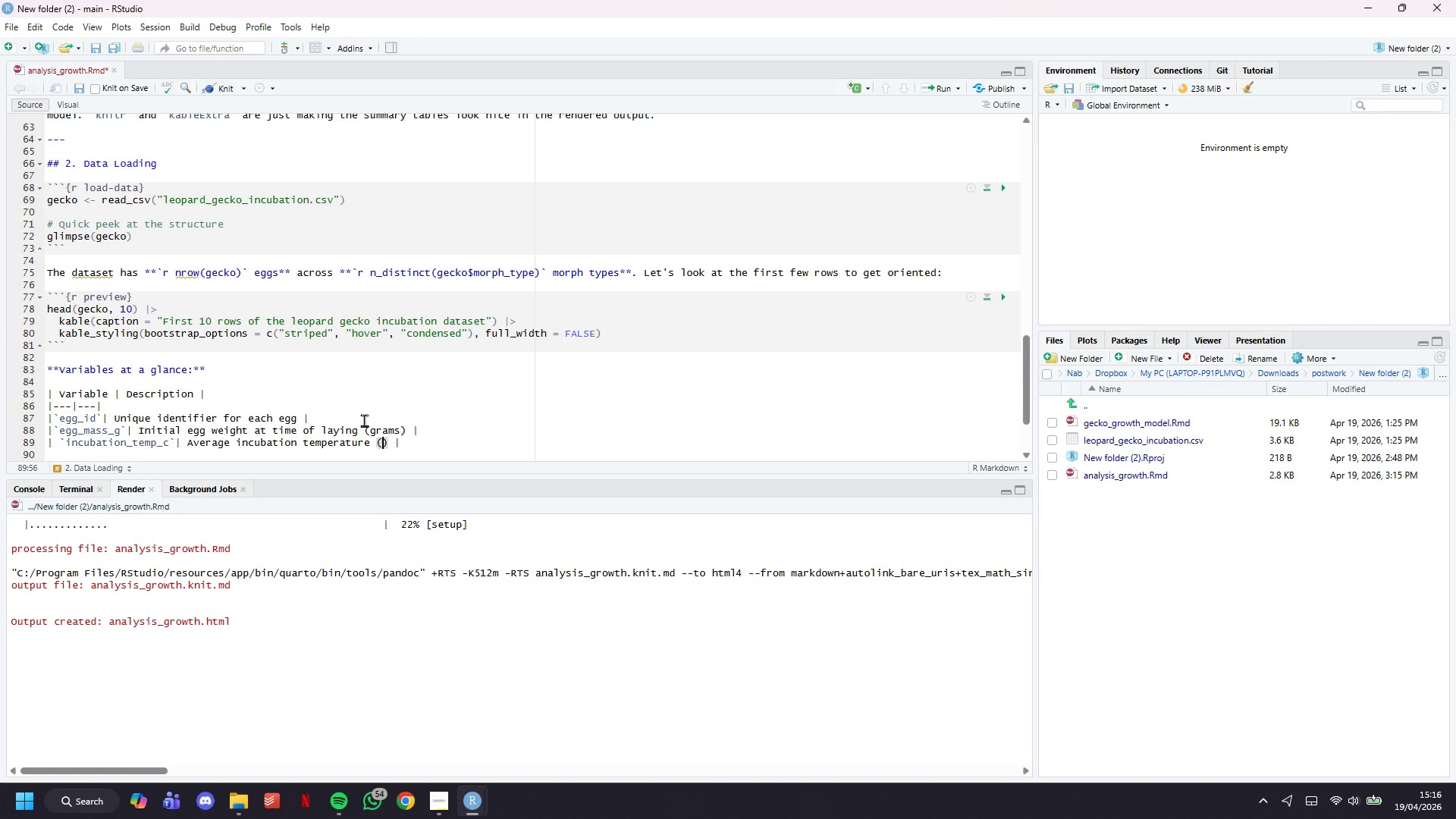 
key(Quote)
 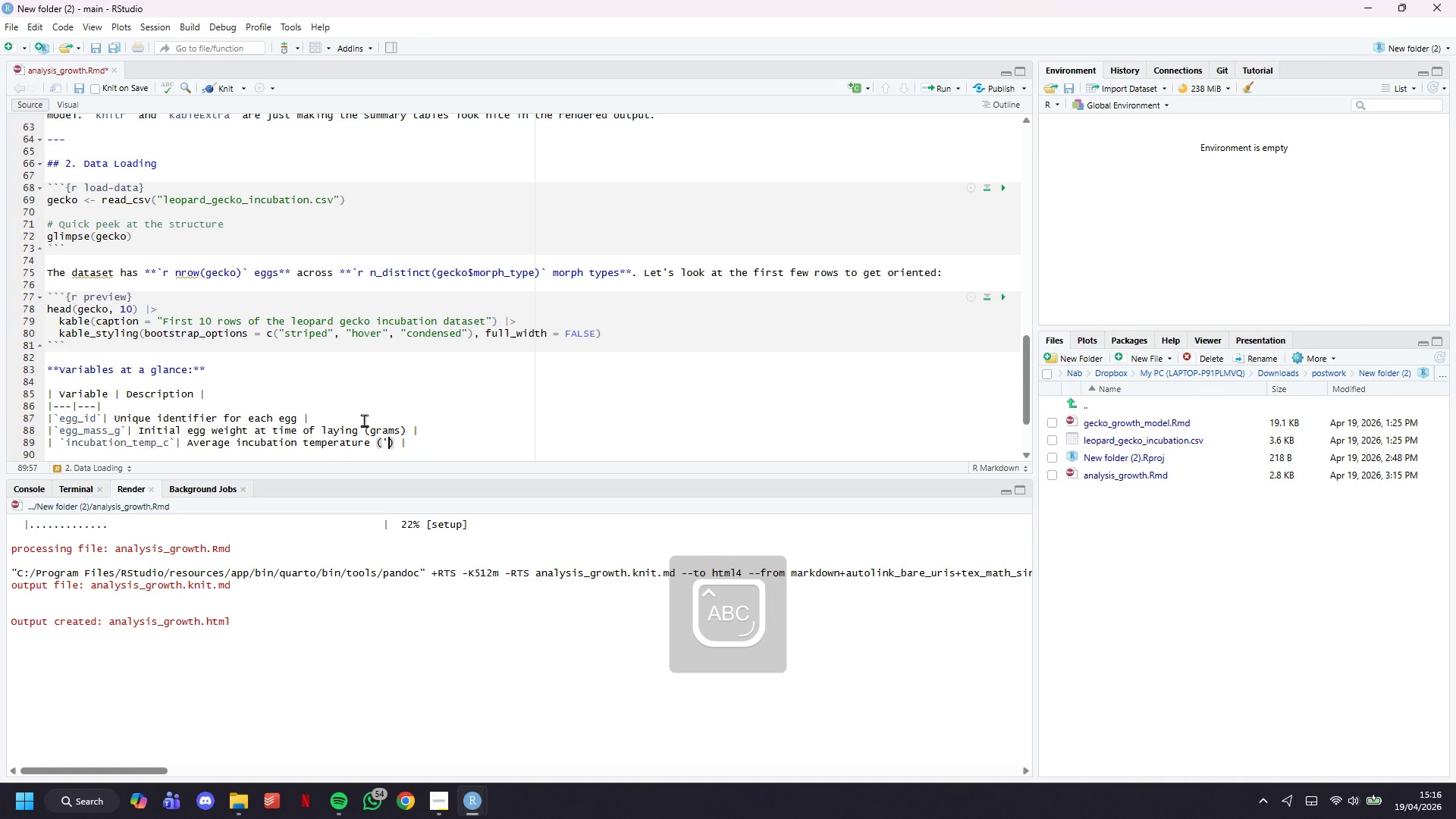 
key(CapsLock)
 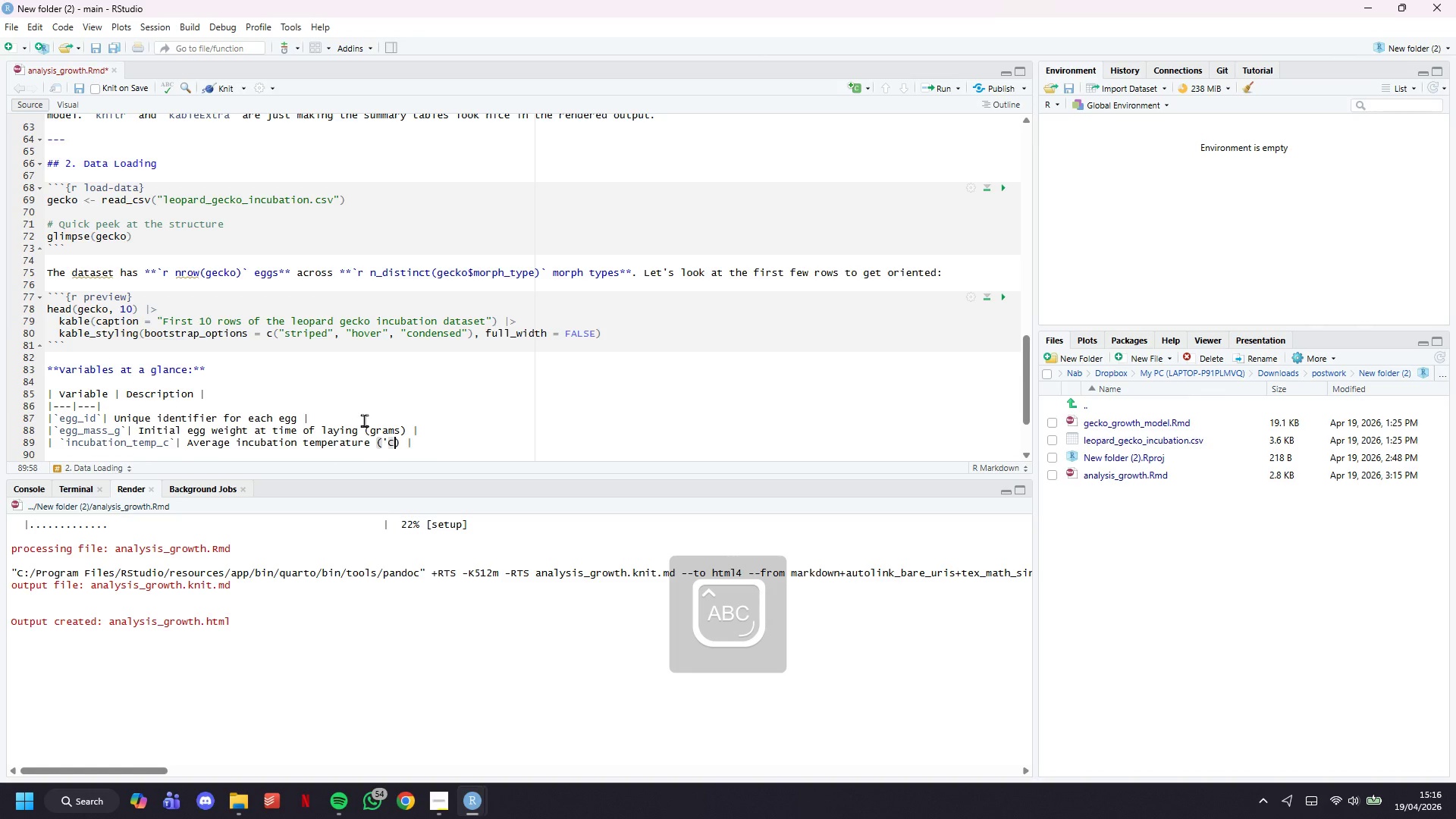 
key(C)
 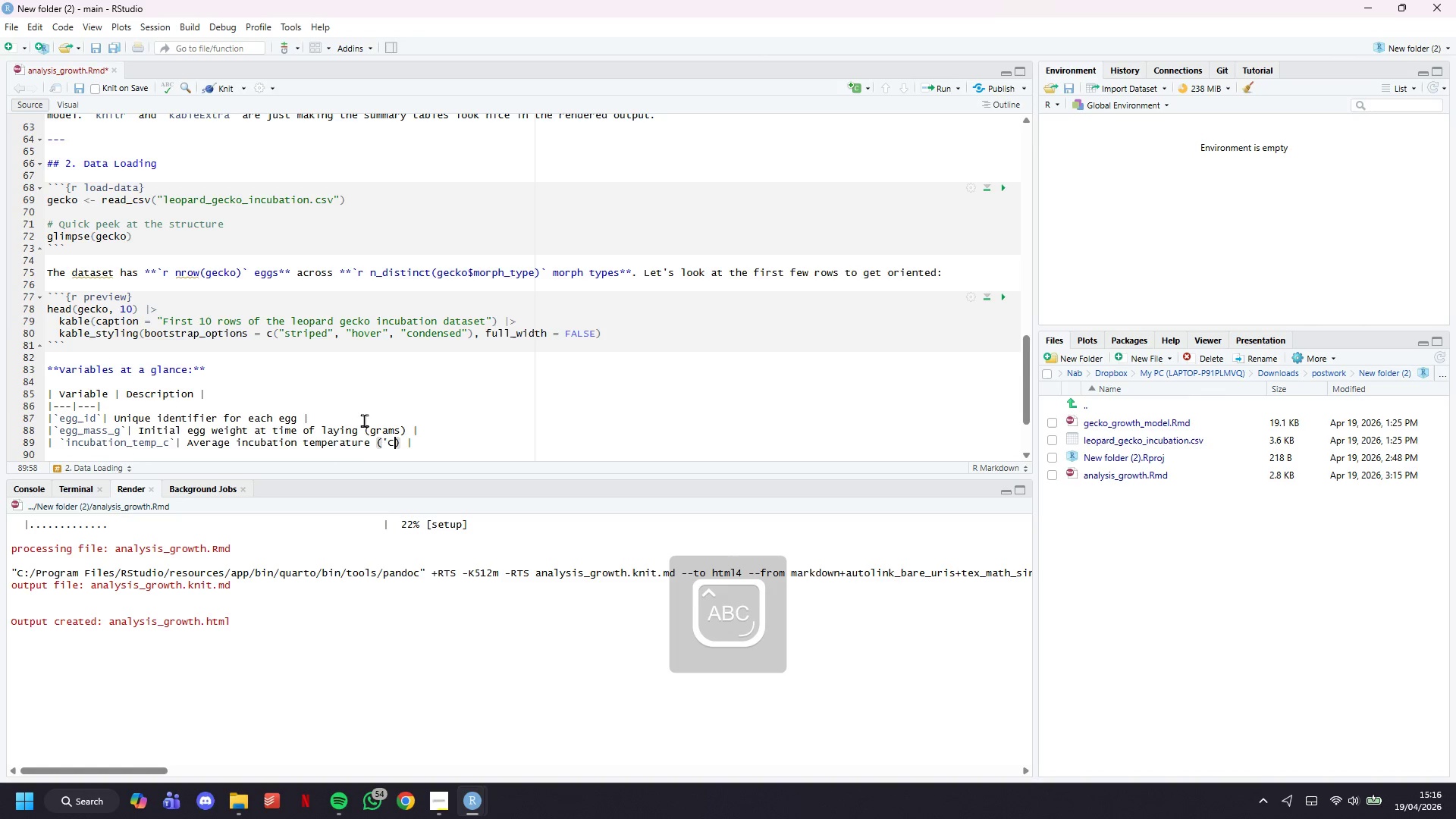 
key(CapsLock)
 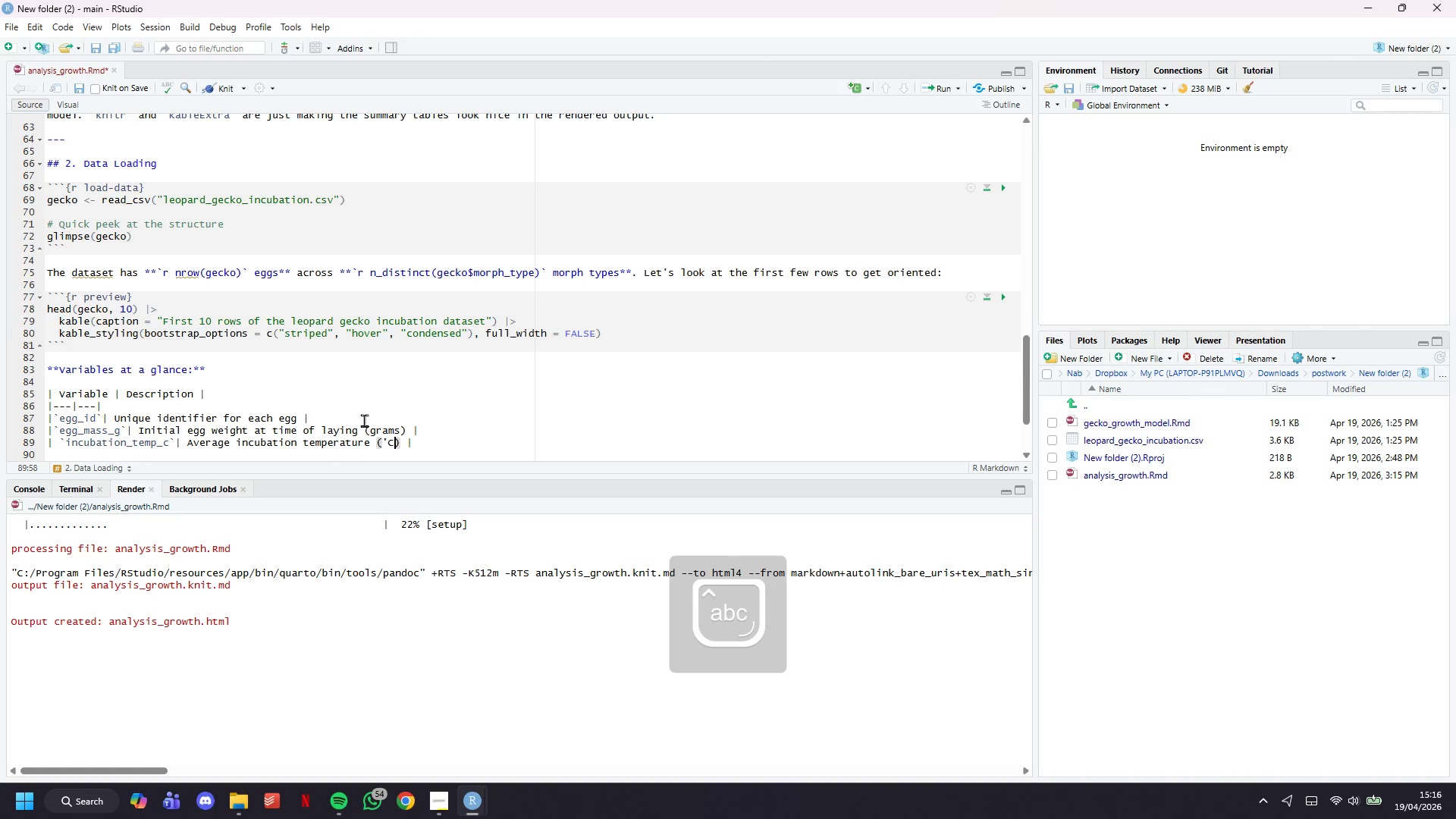 
key(ArrowRight)
 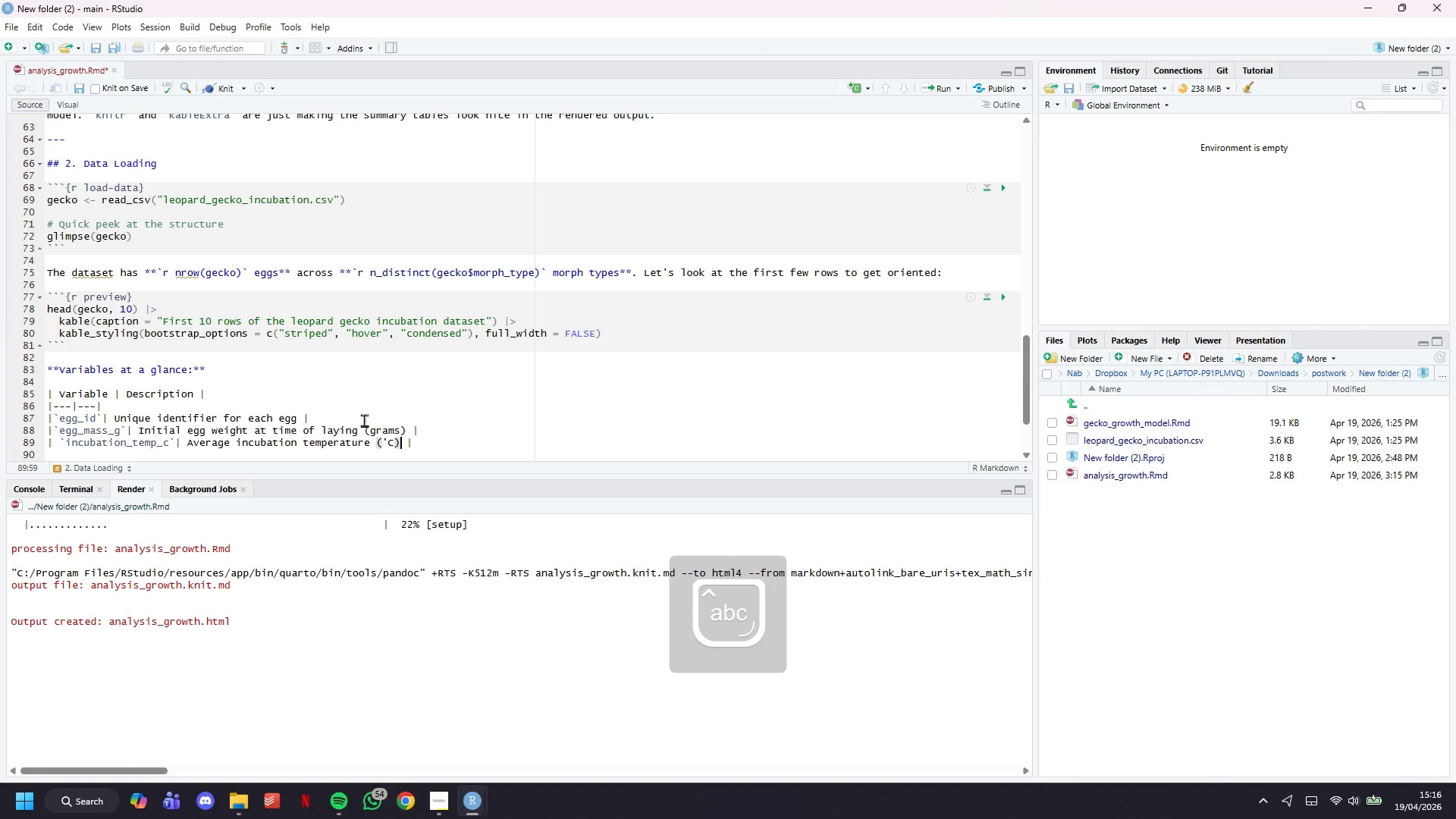 
key(ArrowRight)
 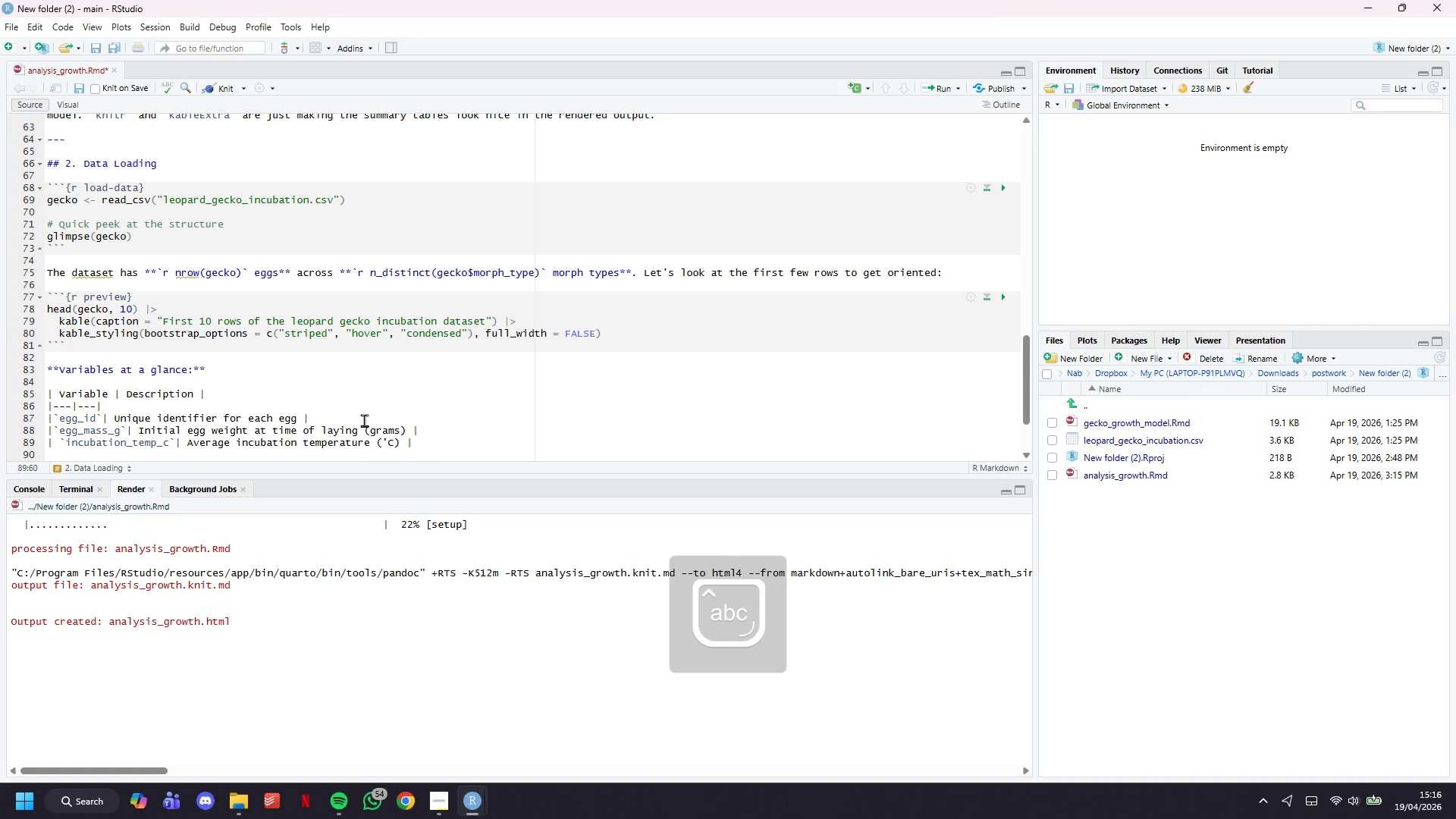 
key(ArrowRight)
 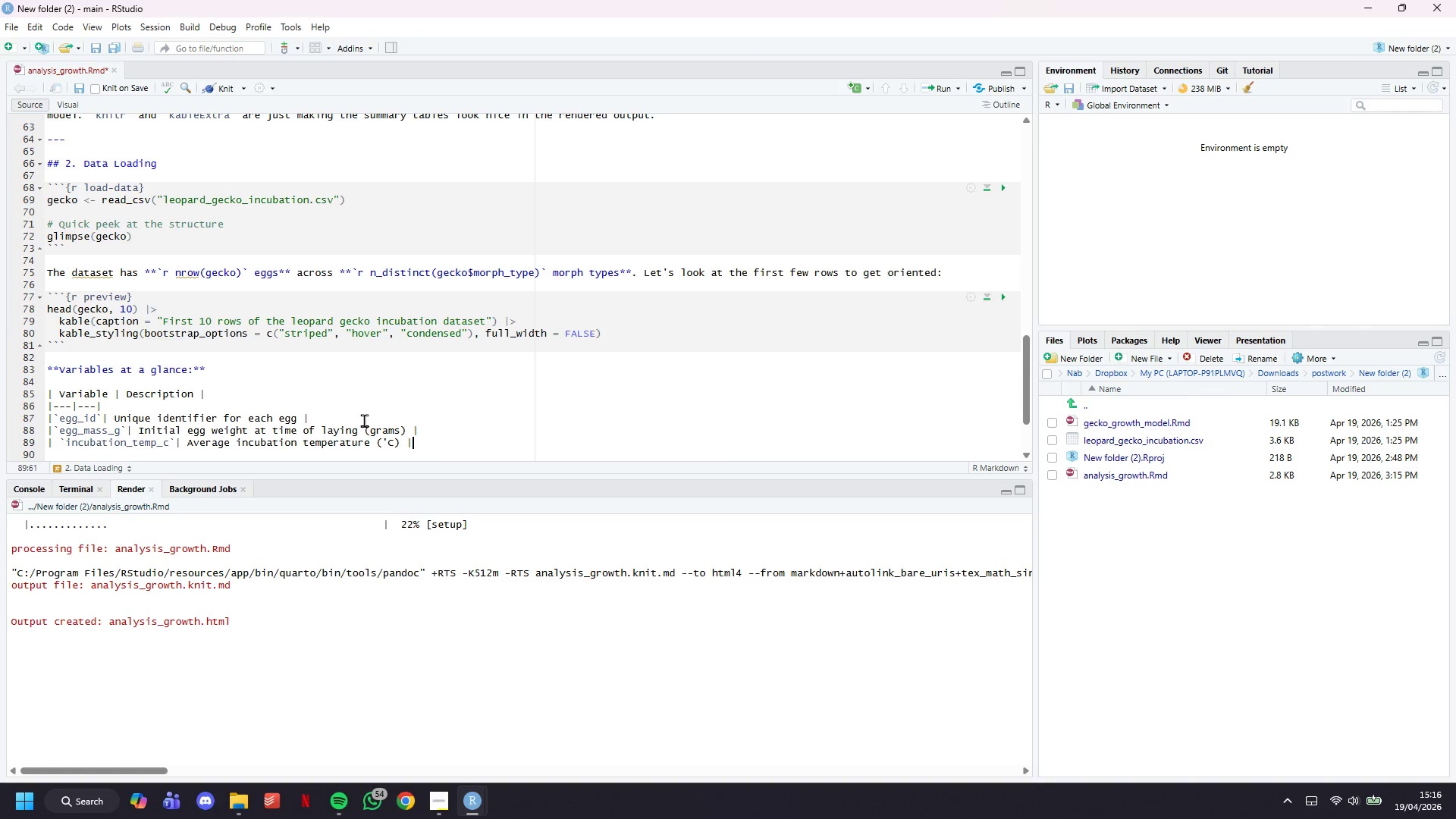 
wait(9.3)
 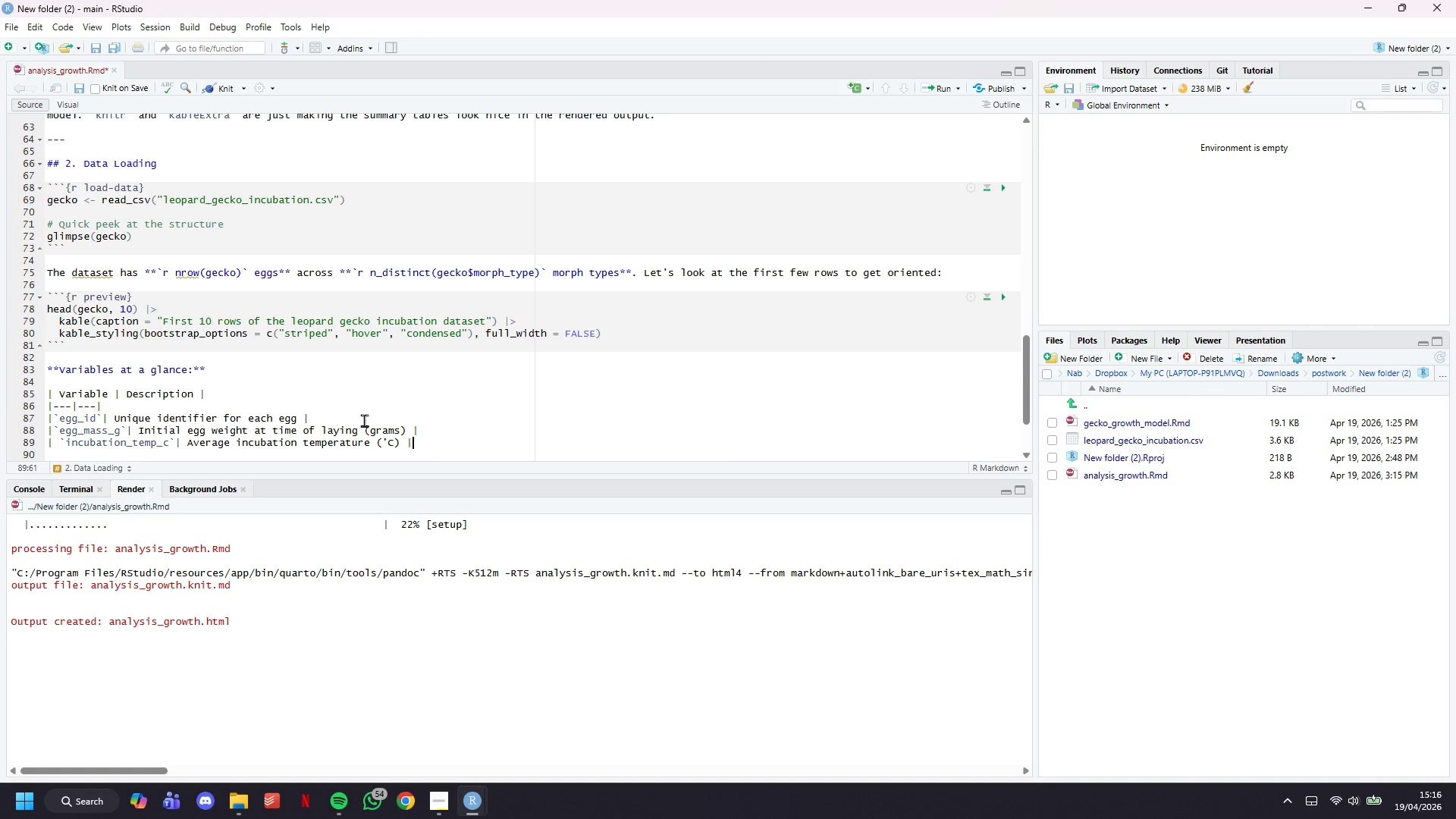 
scroll: coordinate [395, 388], scroll_direction: down, amount: 6.0
 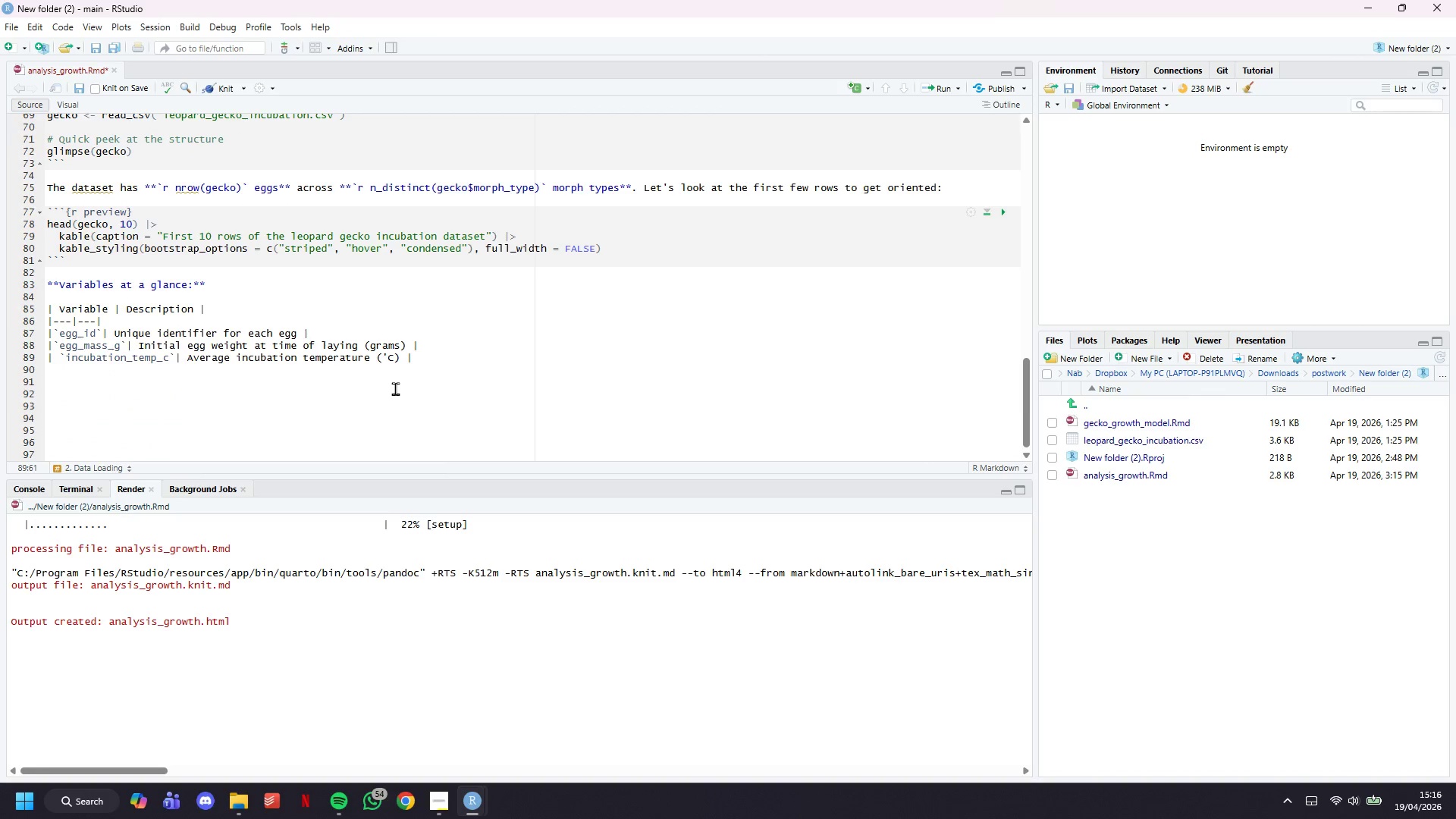 
key(Enter)
 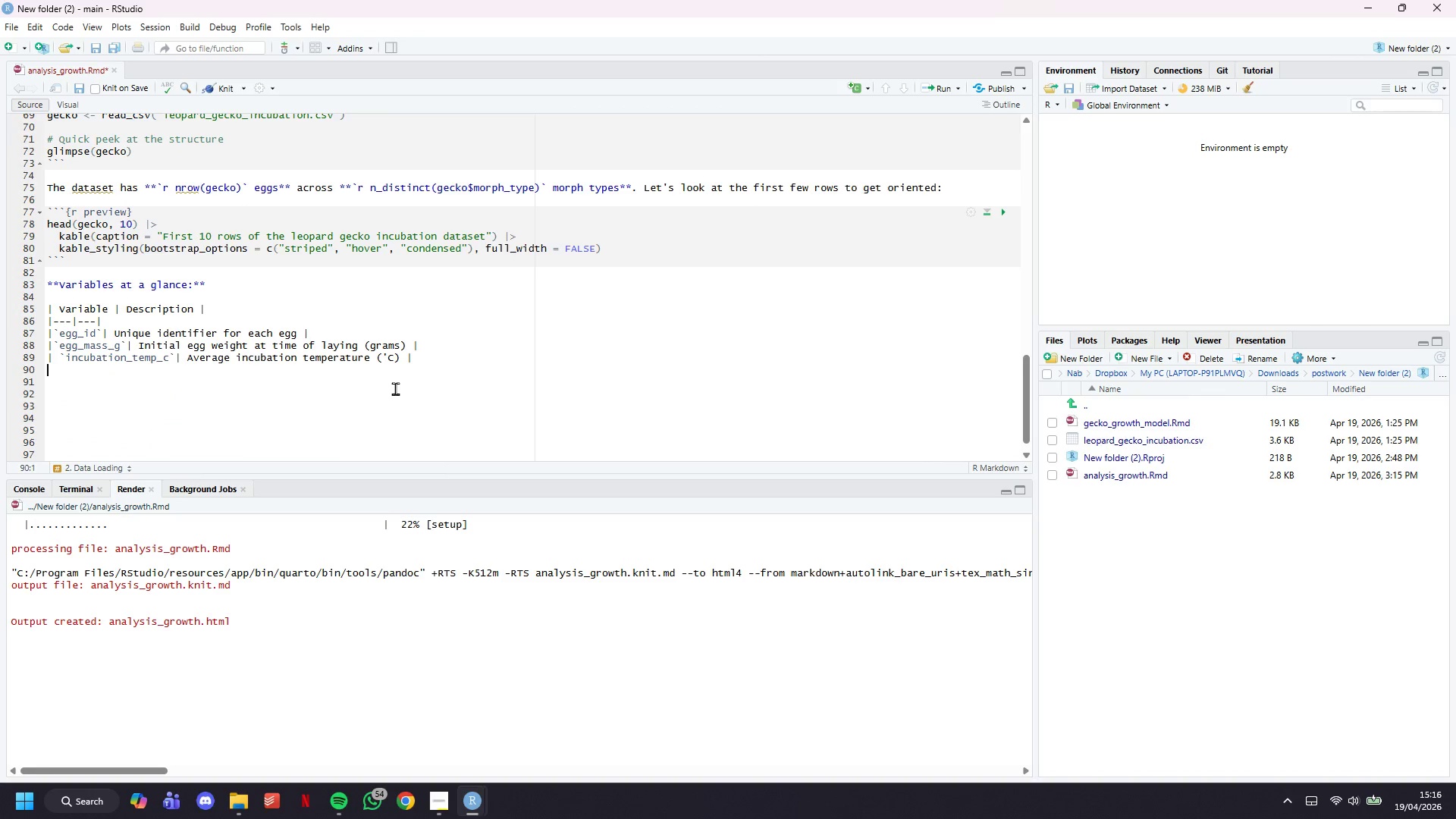 
key(Shift+Backslash)
 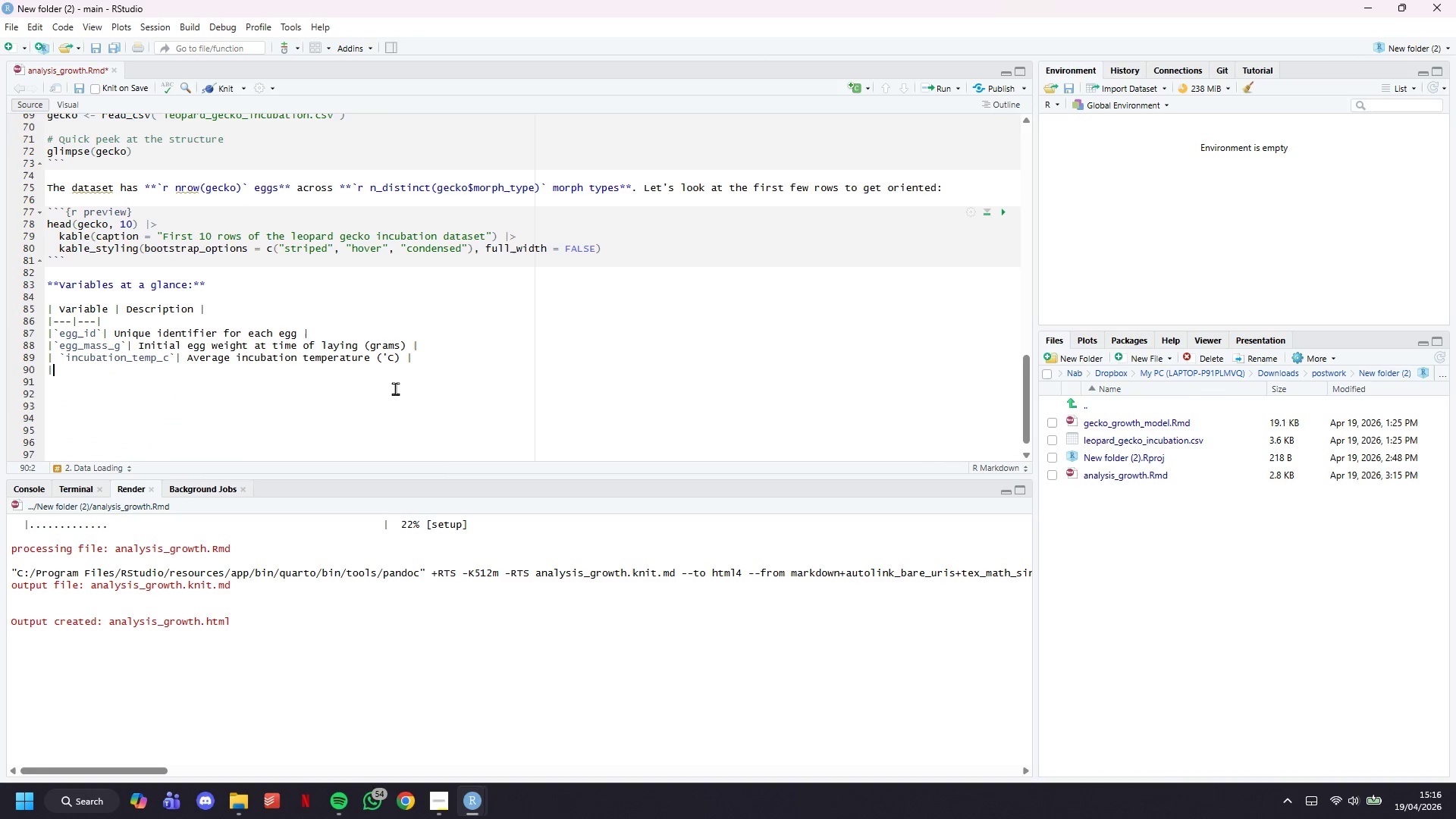 
key(Shift+Backslash)
 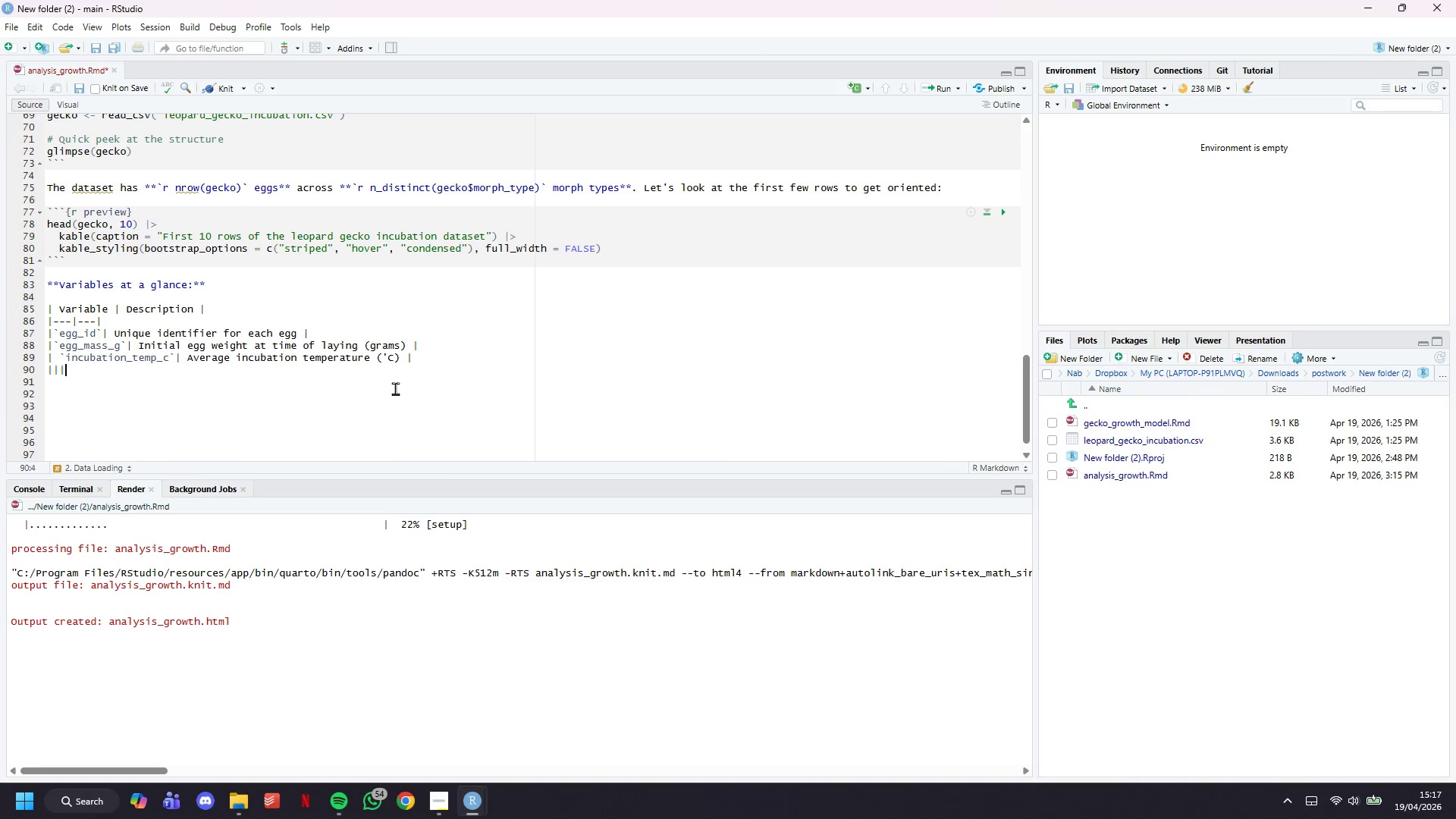 
key(Shift+Backslash)
 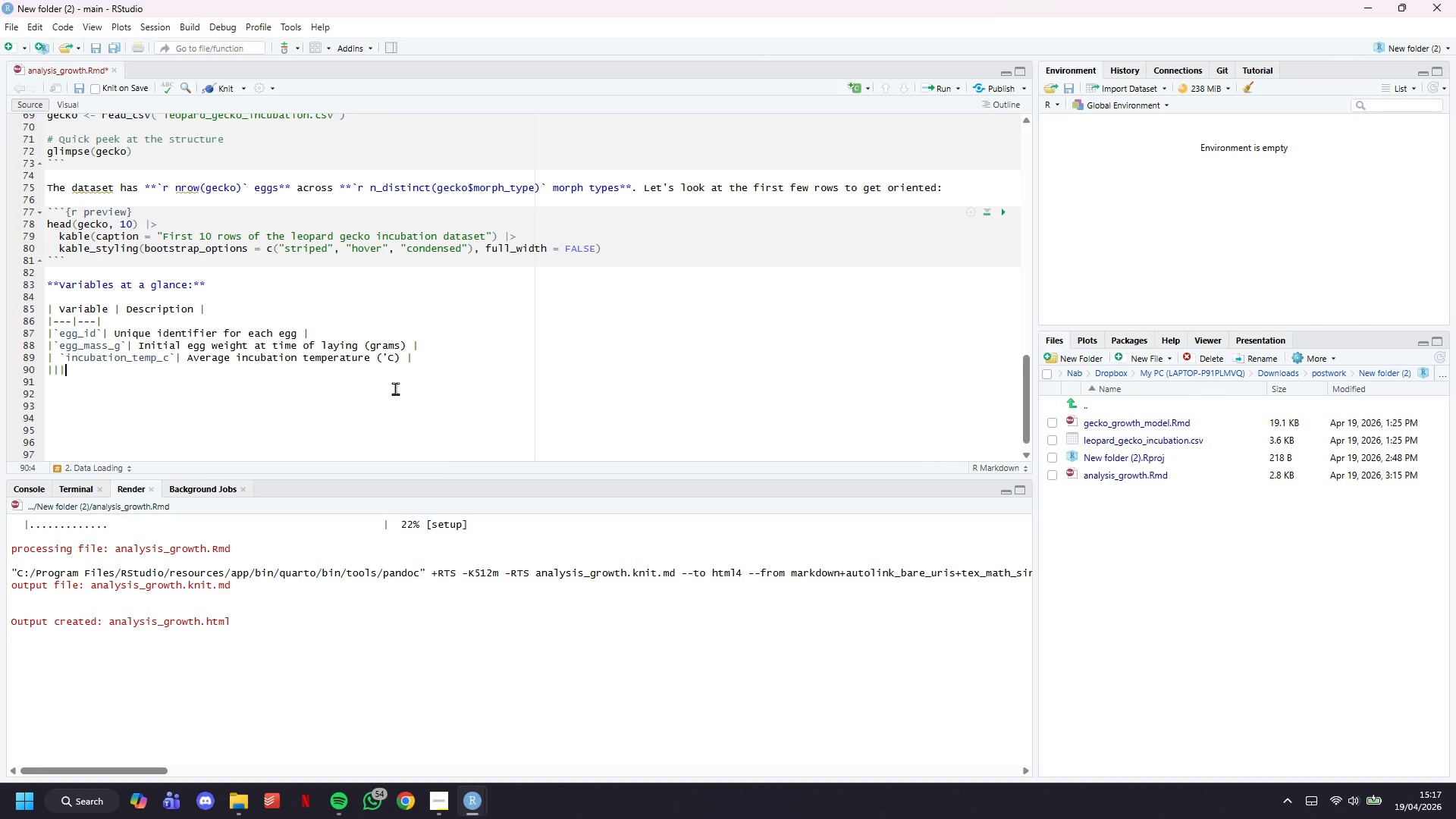 
key(ArrowLeft)
 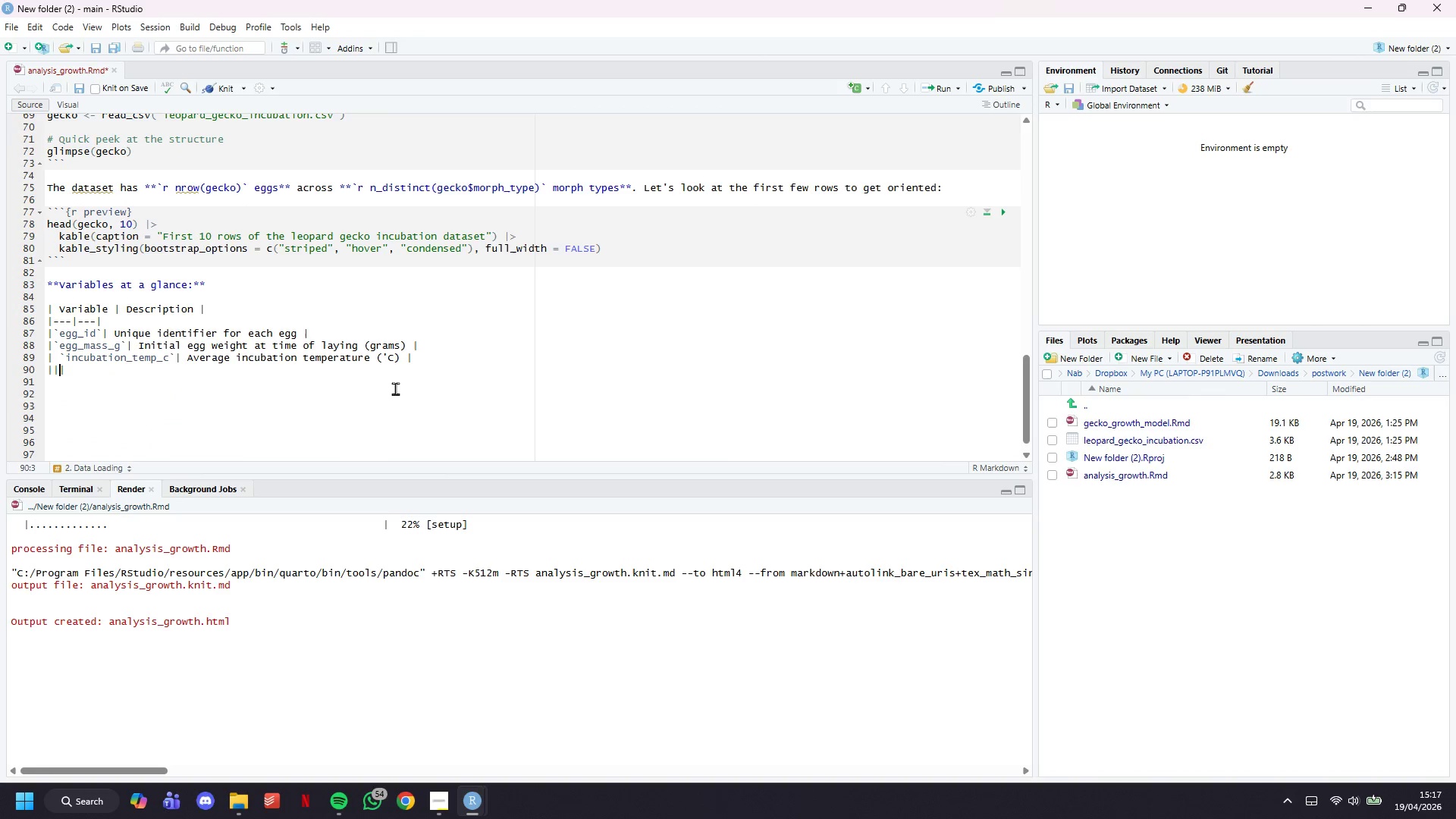 
key(ArrowLeft)
 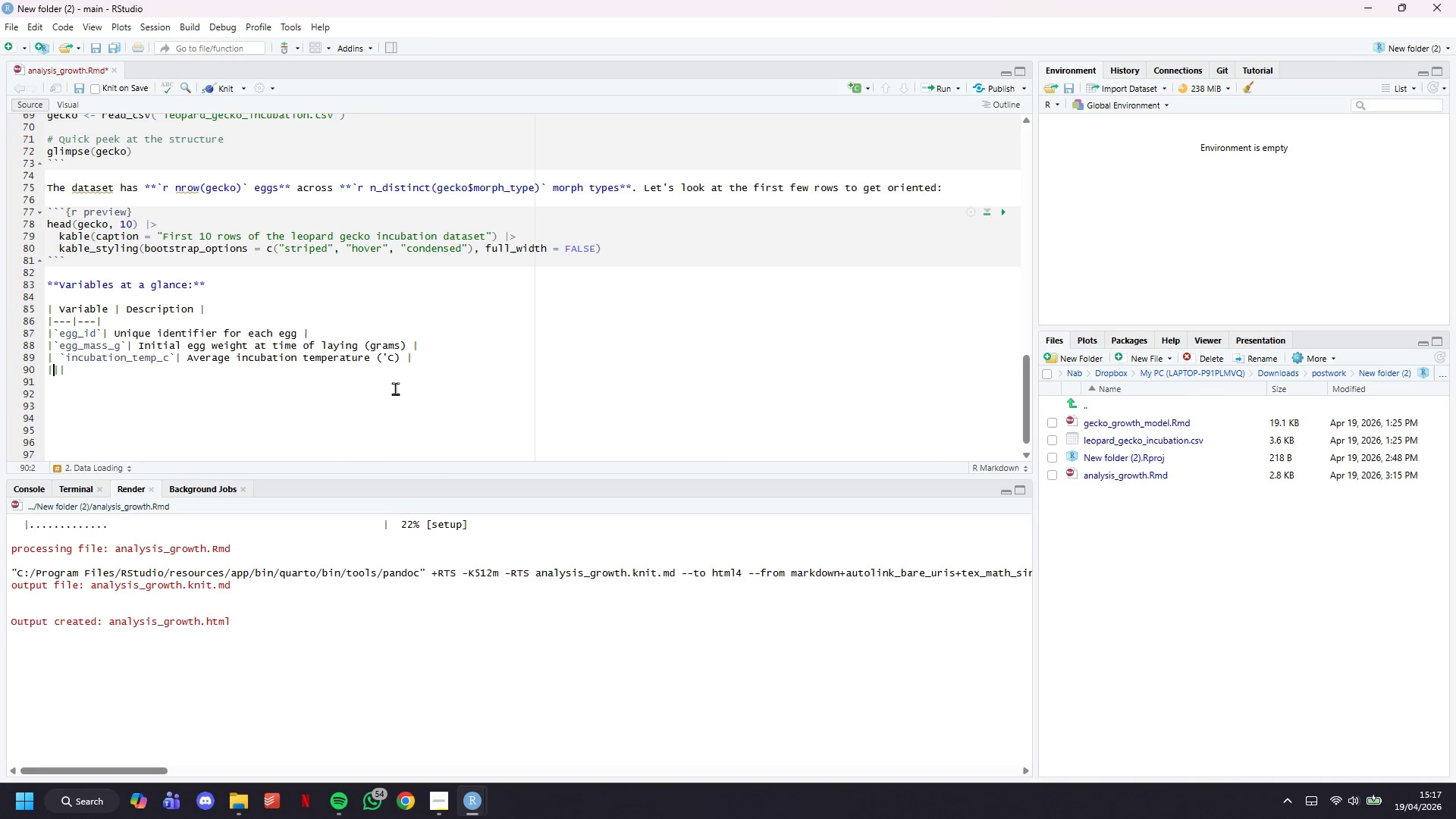 
key(Space)
 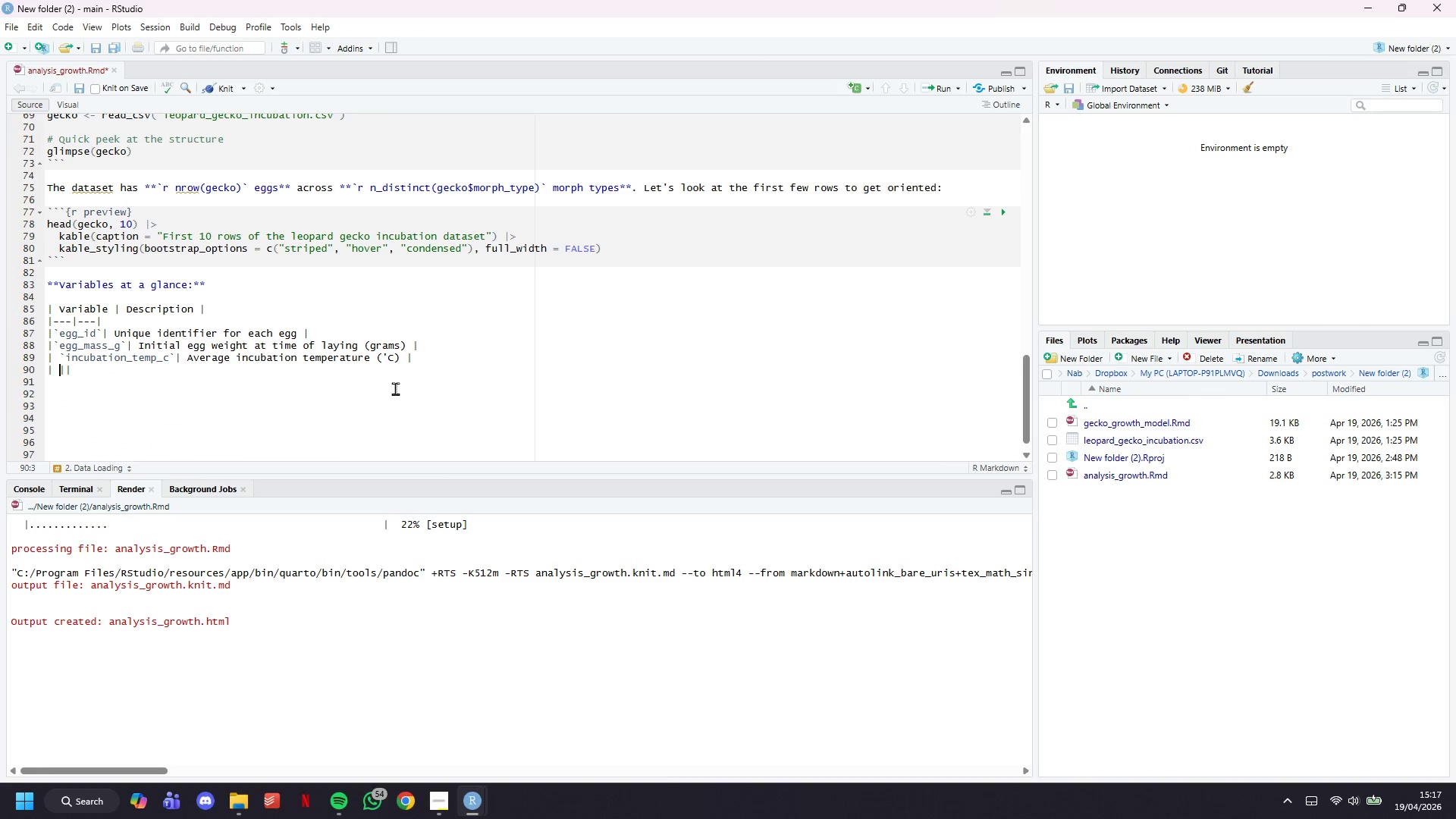 
key(ArrowRight)
 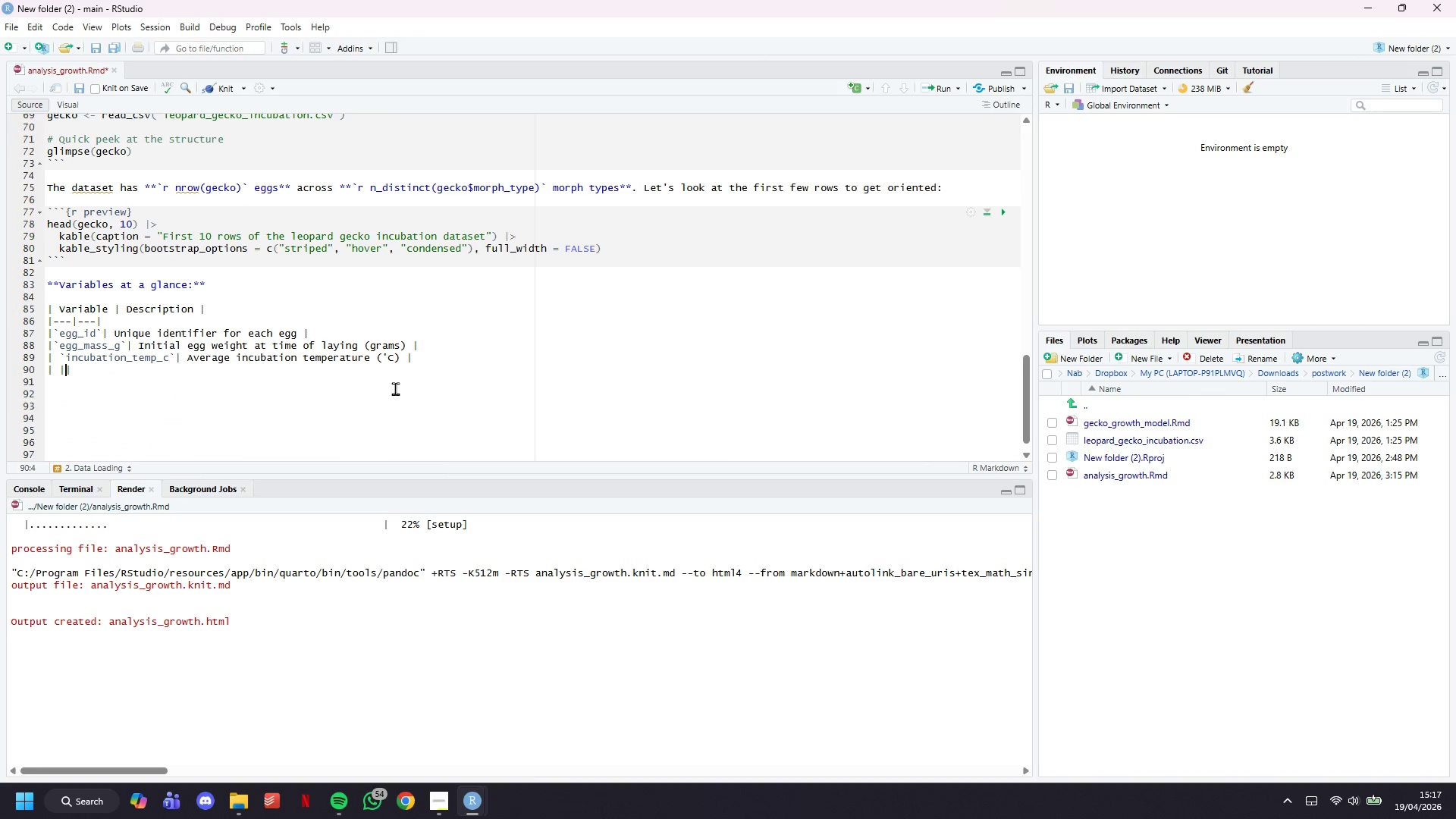 
key(Space)
 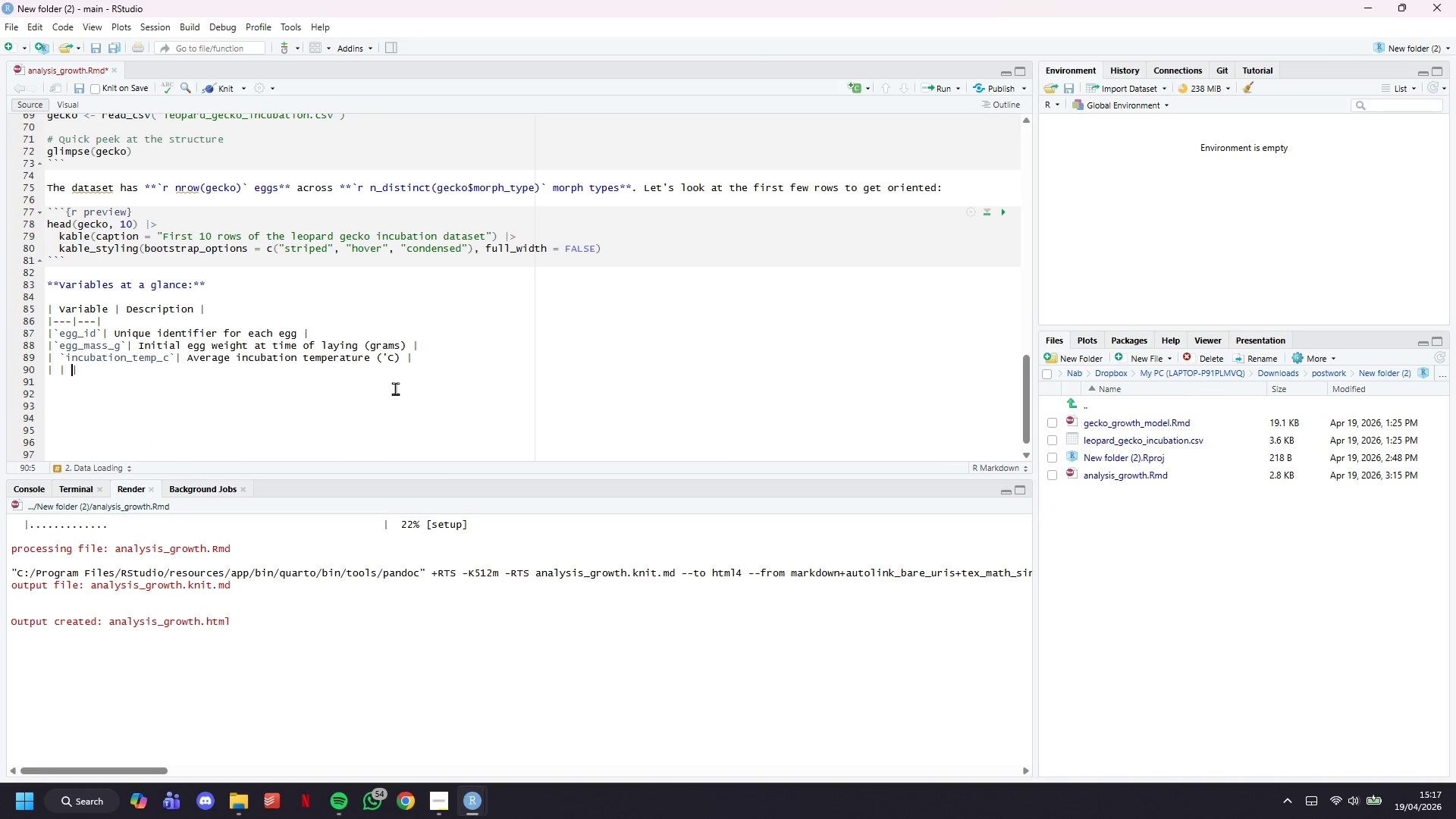 
key(ArrowLeft)
 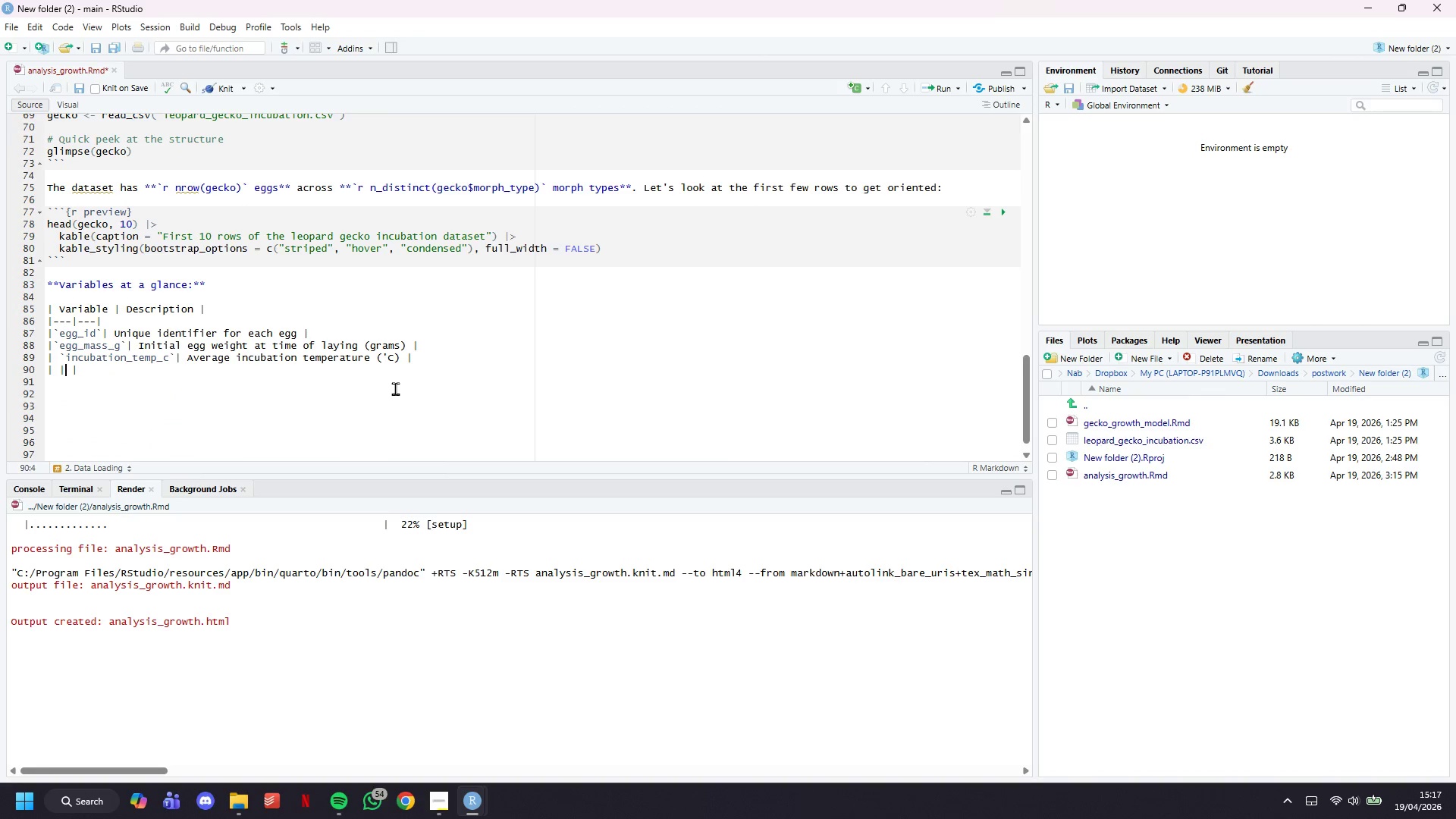 
key(ArrowLeft)
 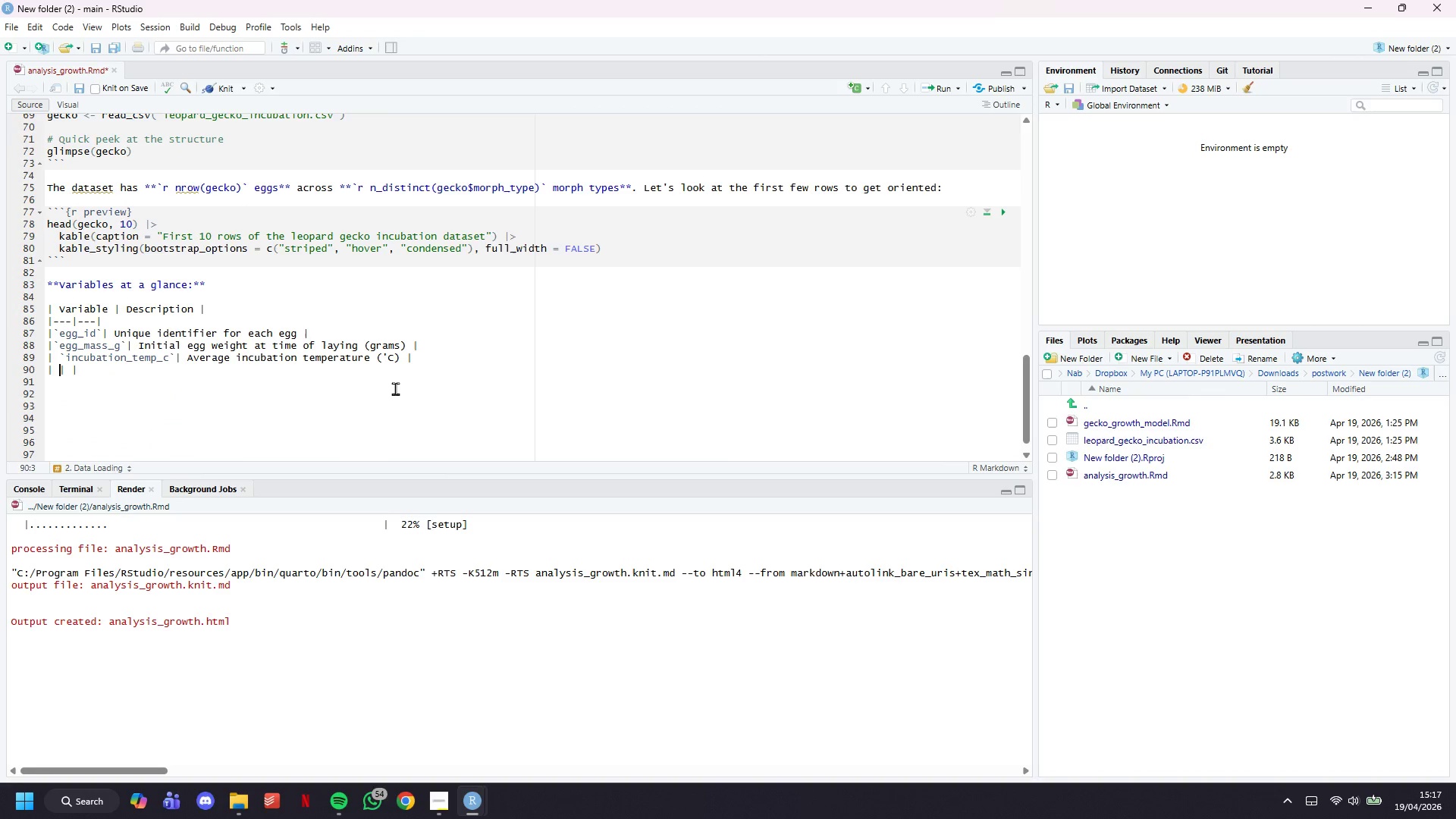 
key(Backquote)
 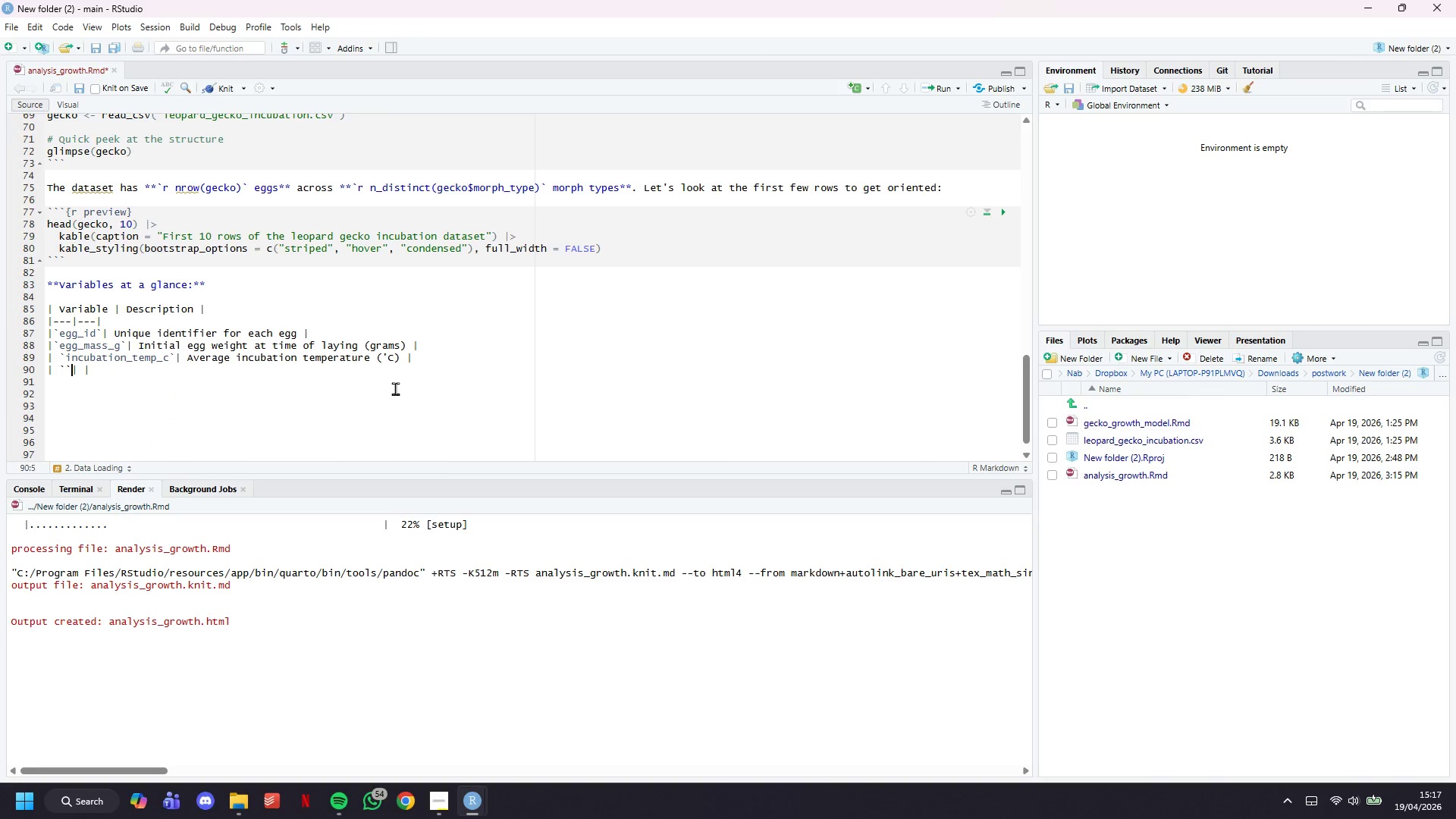 
key(Backquote)
 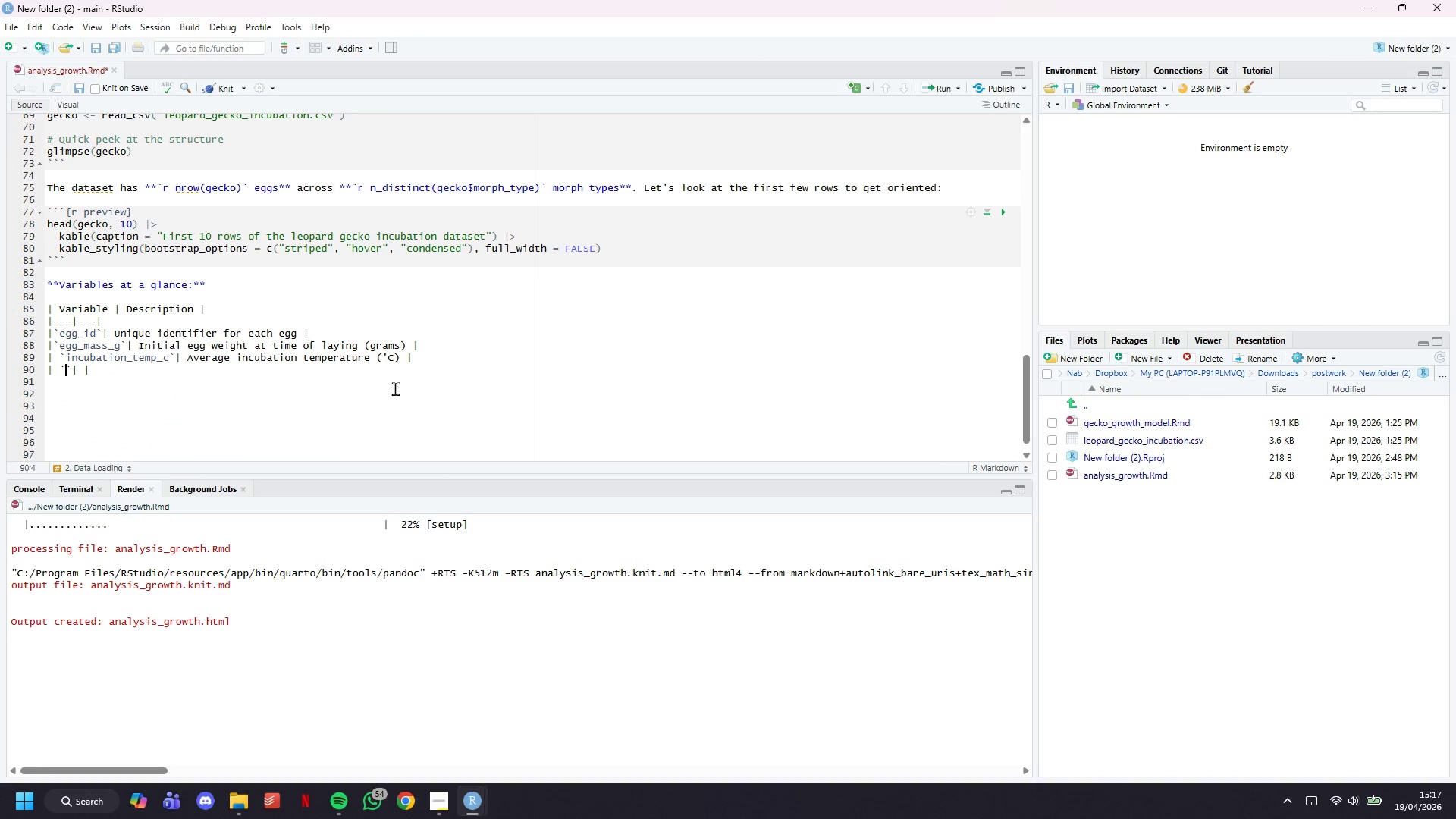 
key(ArrowLeft)
 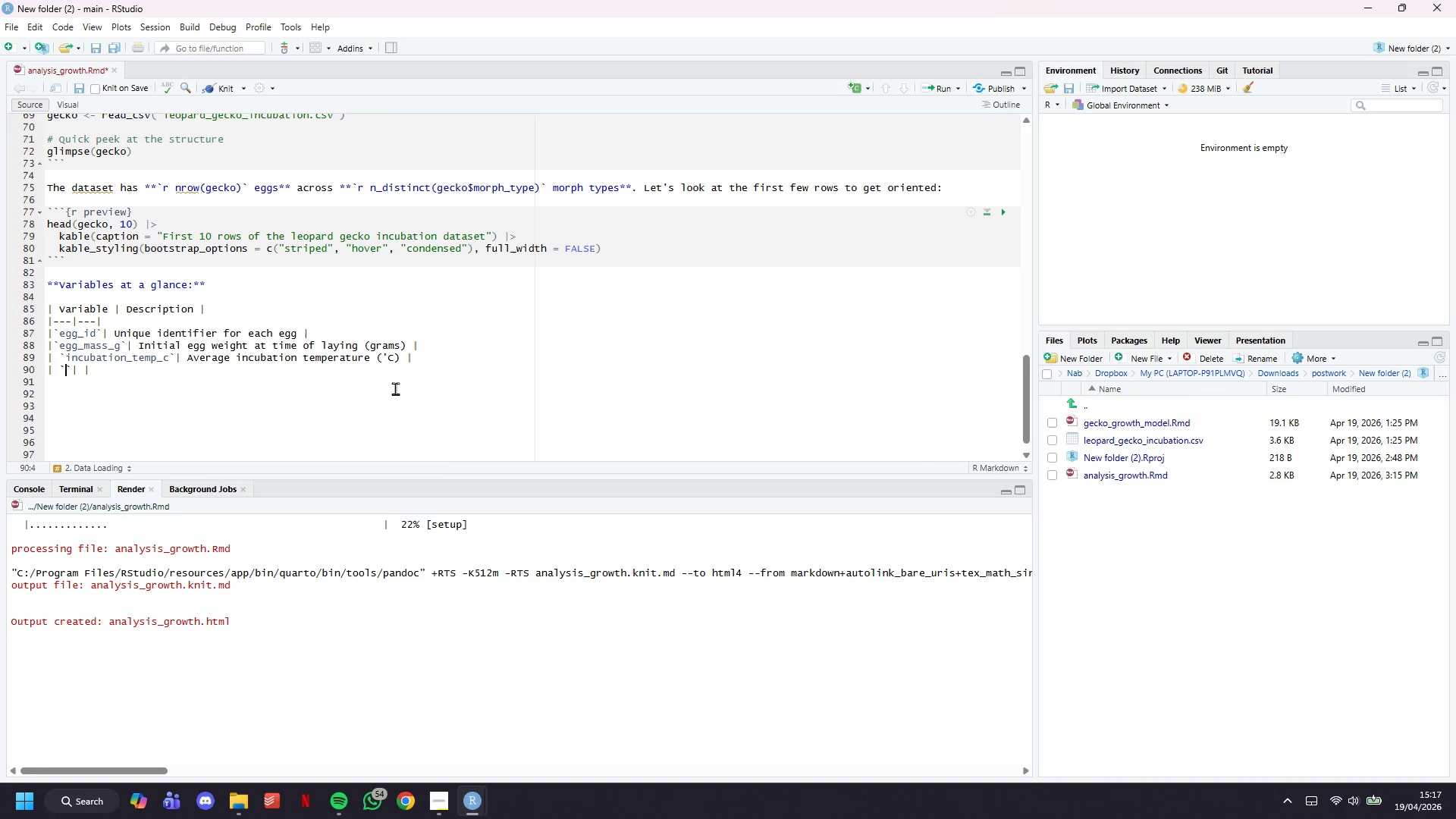 
key(ArrowRight)
 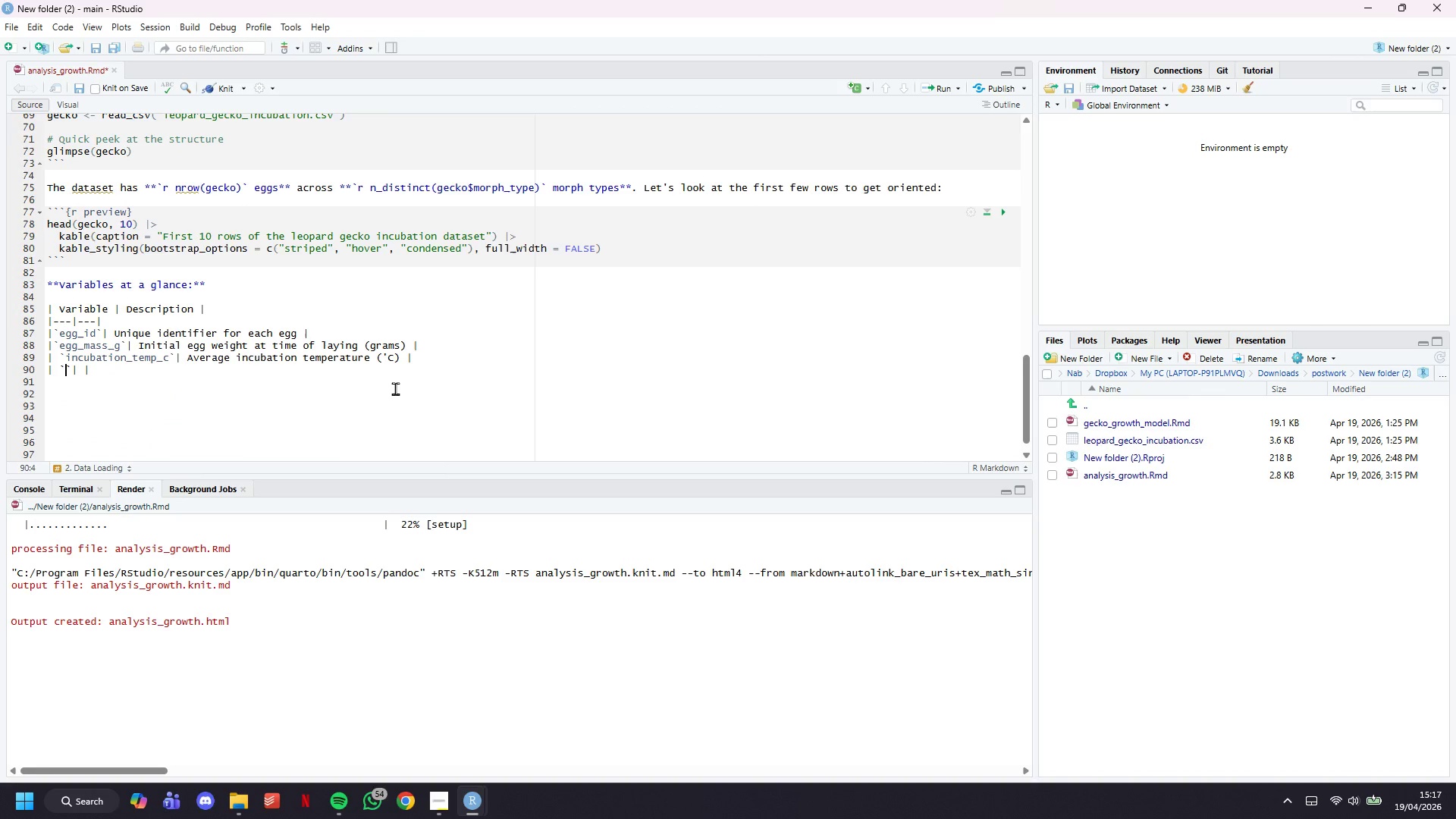 
key(ArrowLeft)
 